 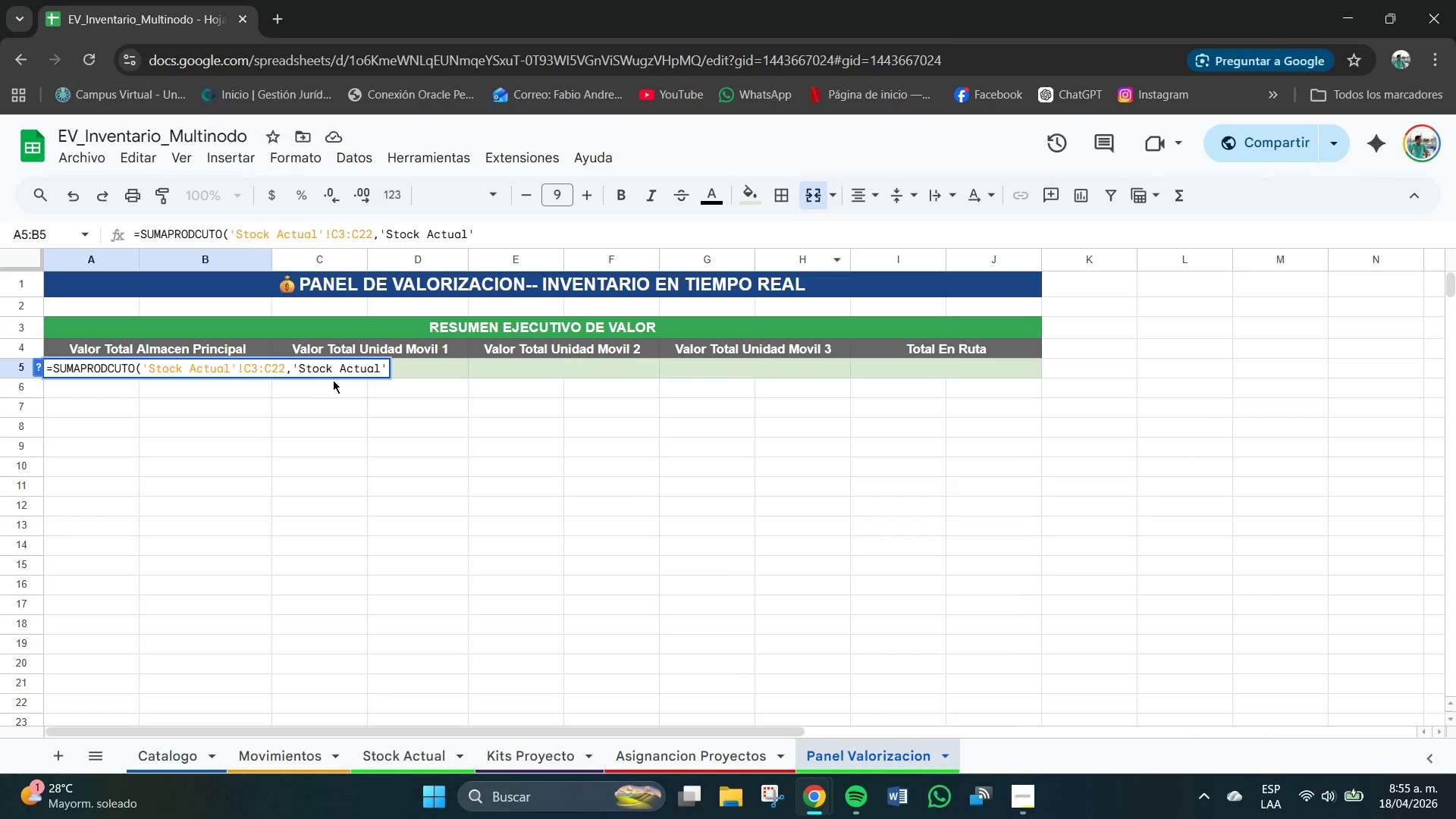 
type(!K3>K22()
 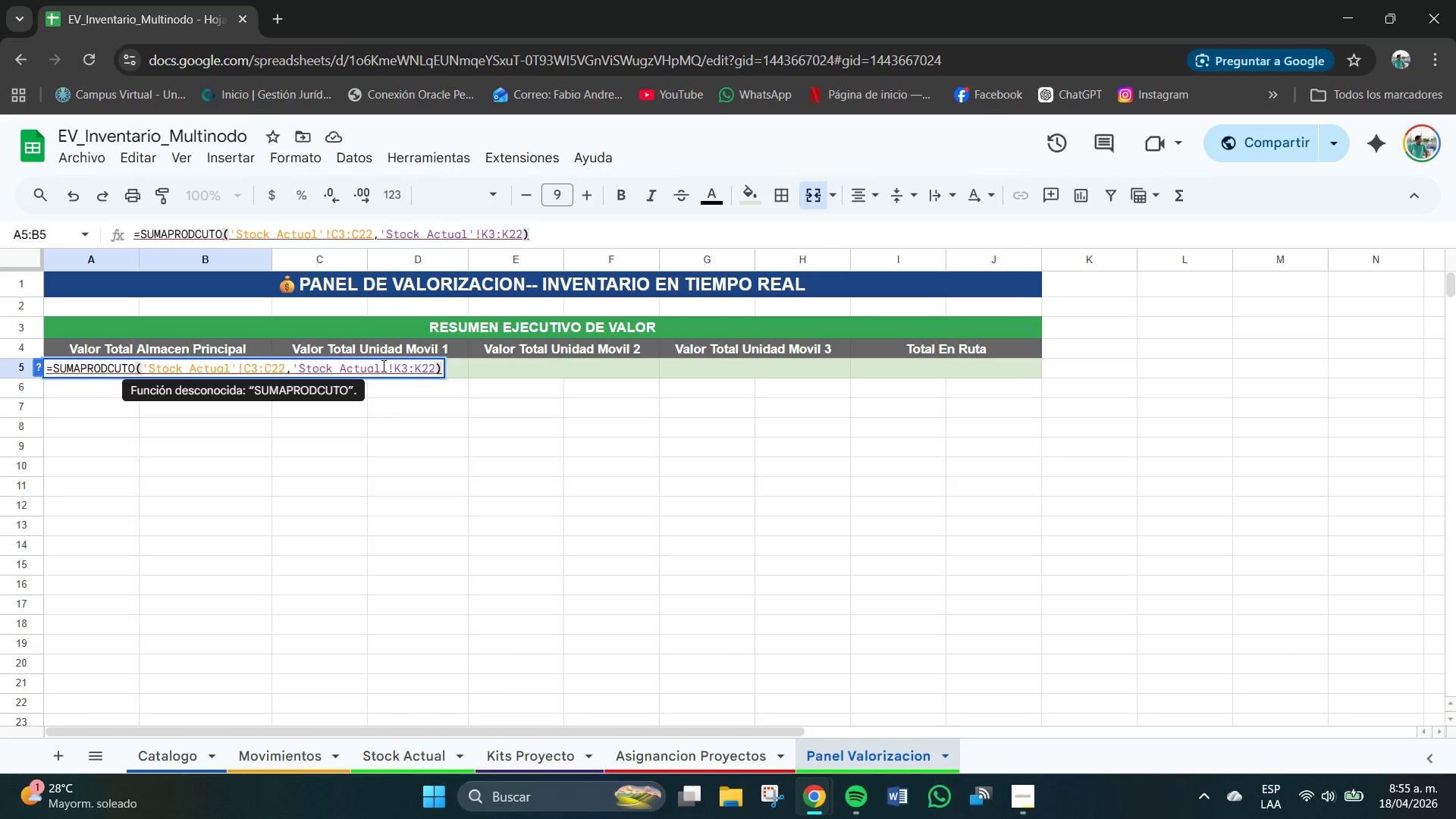 
wait(9.48)
 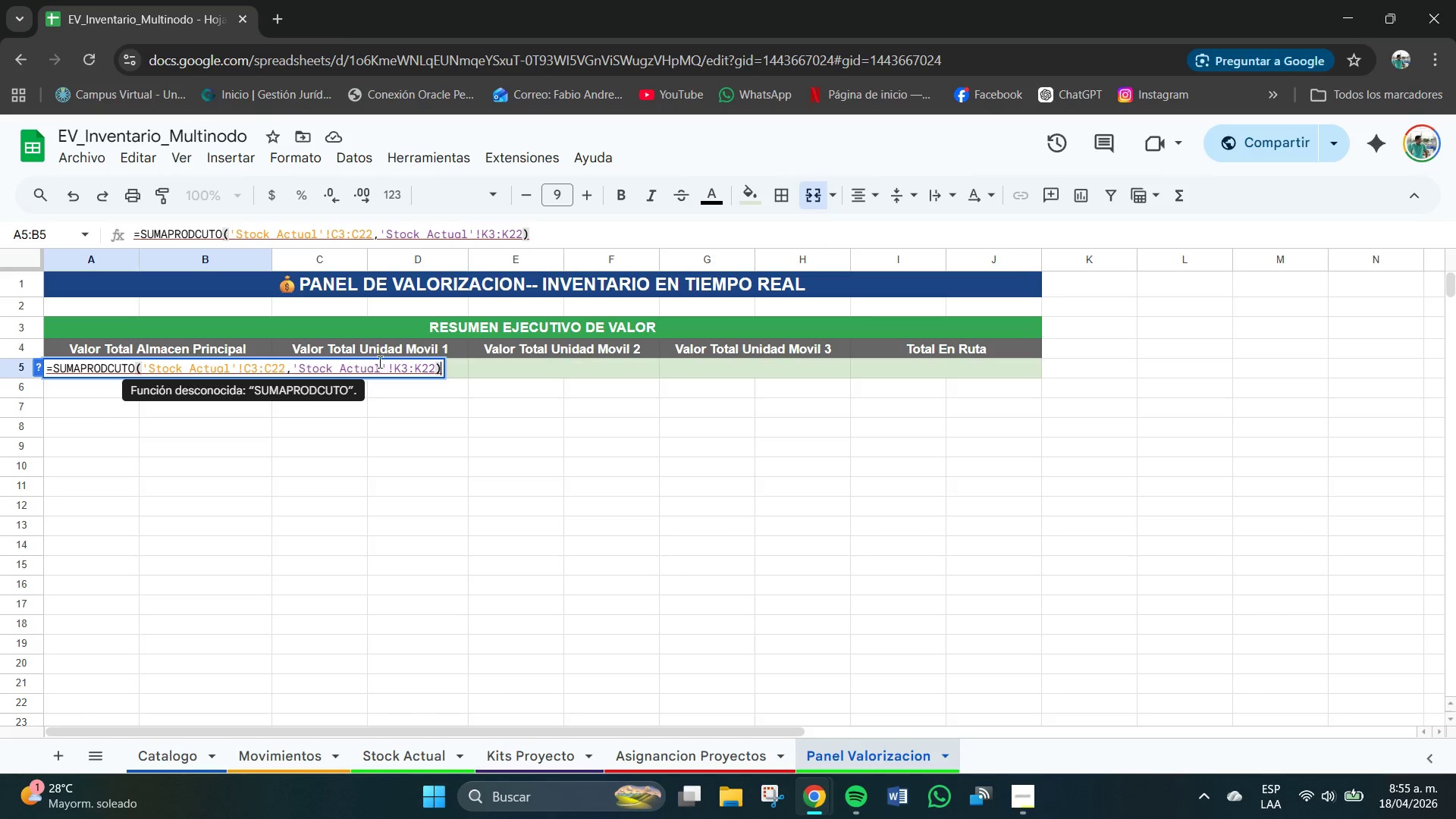 
left_click([108, 370])
 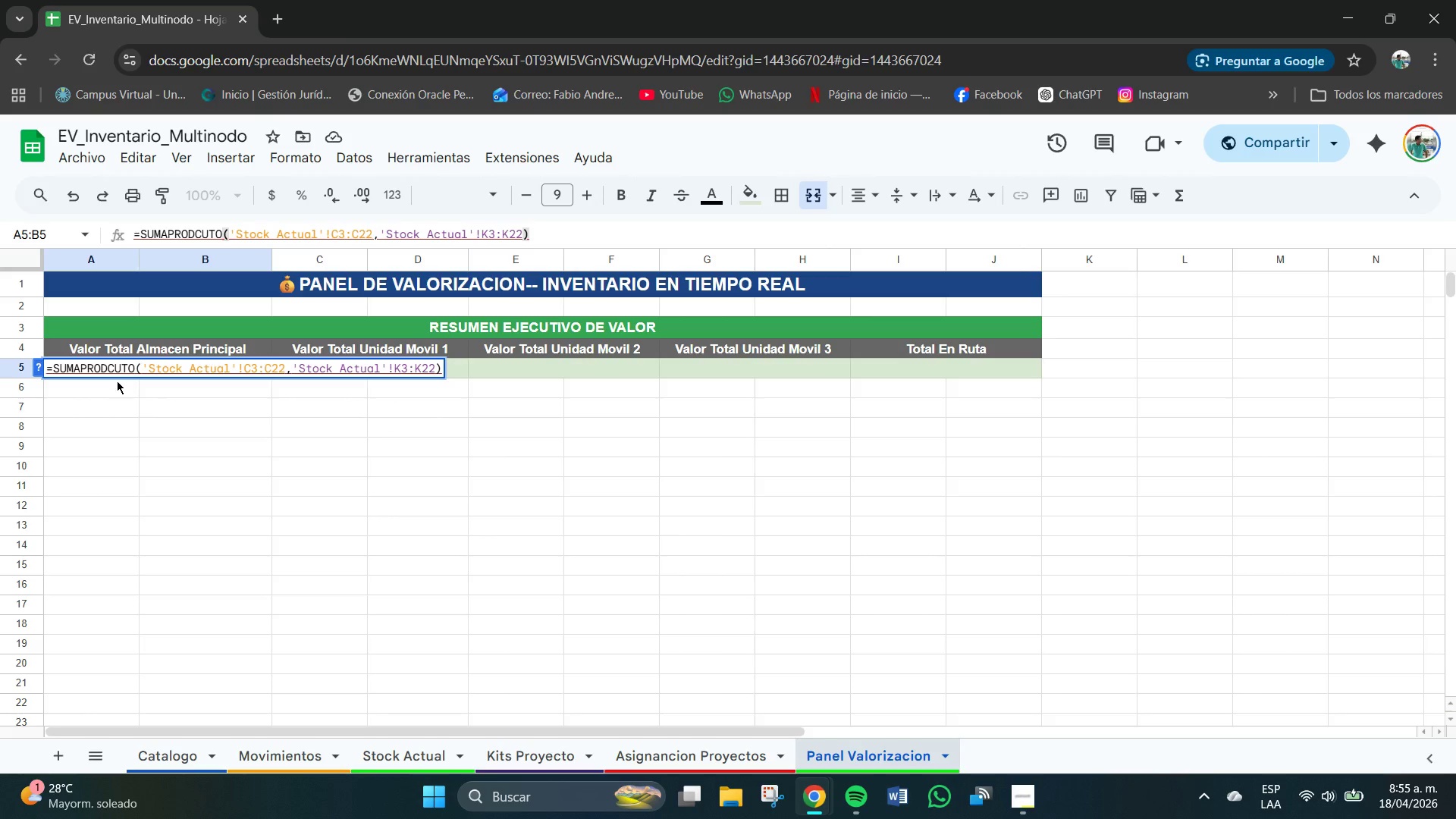 
key(U)
 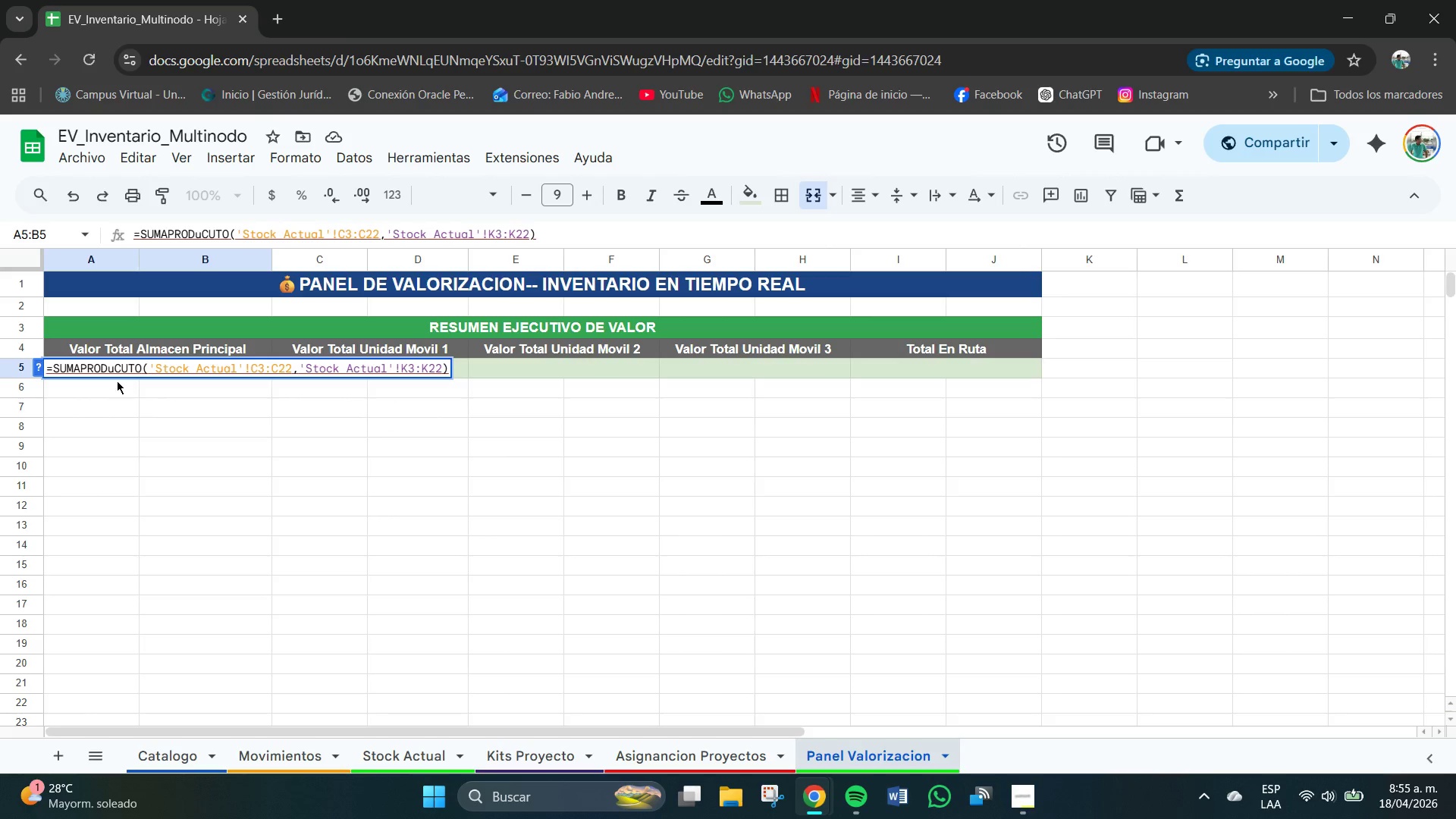 
key(Backspace)
 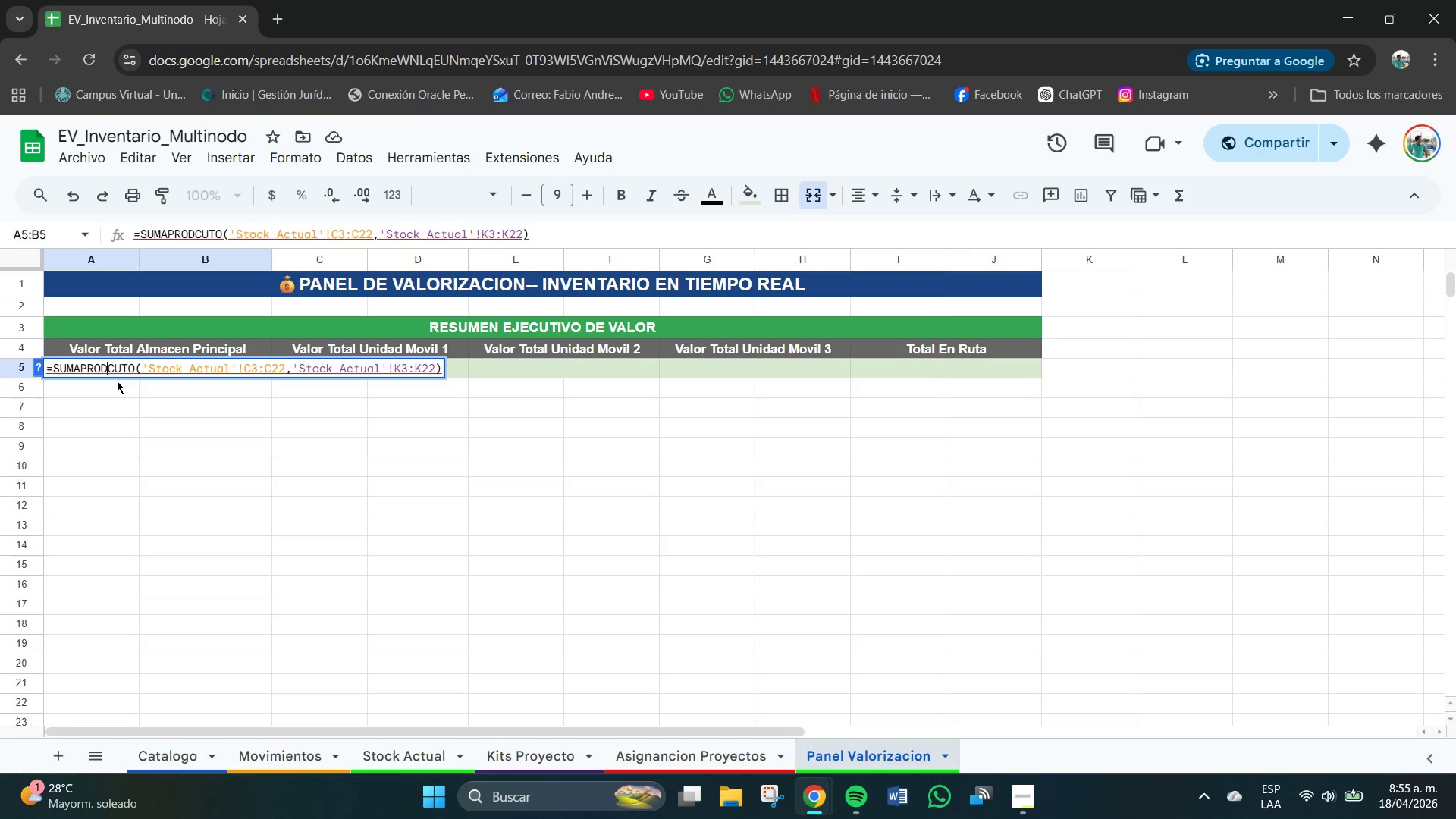 
key(CapsLock)
 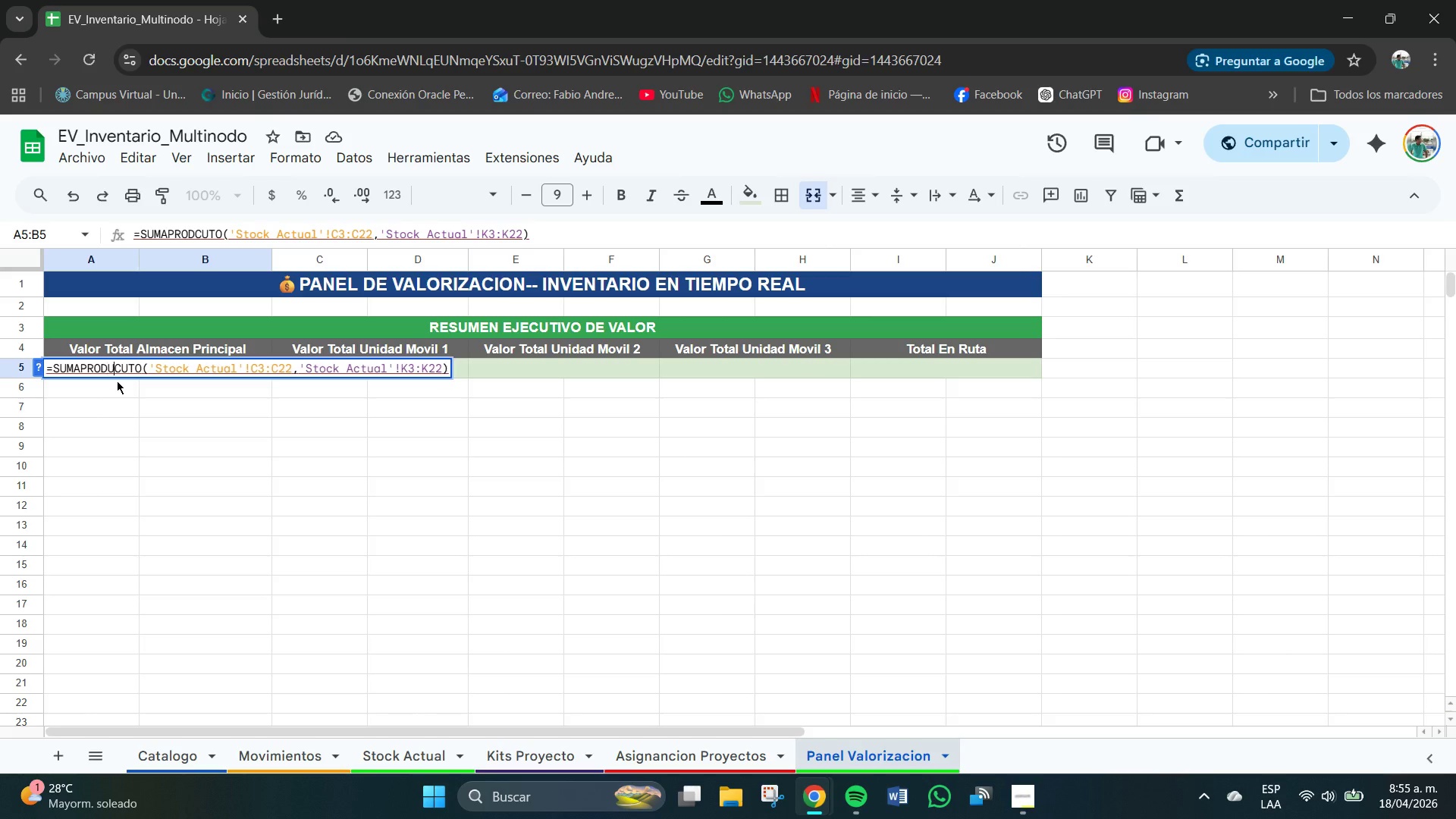 
key(U)
 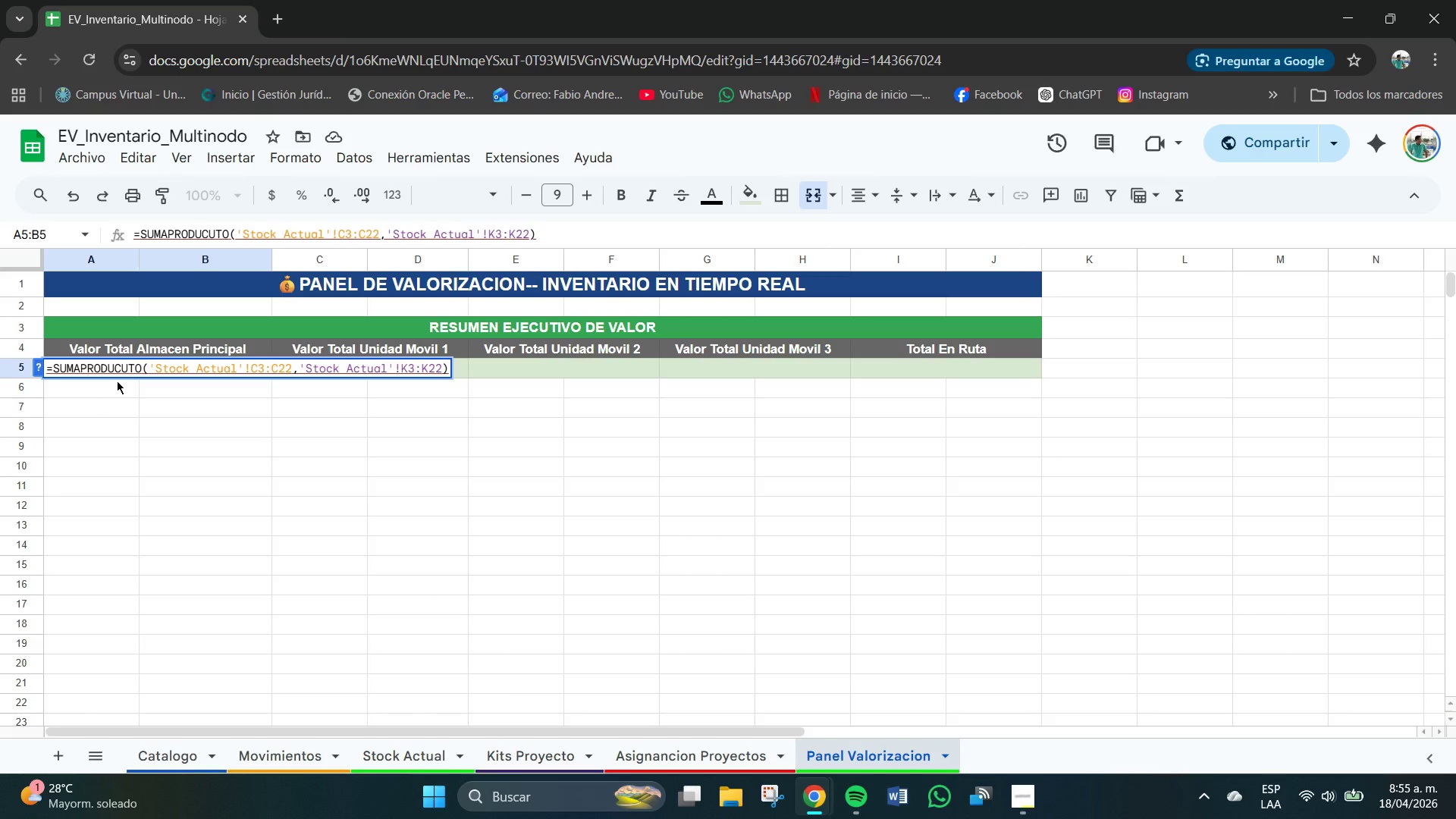 
key(ArrowRight)
 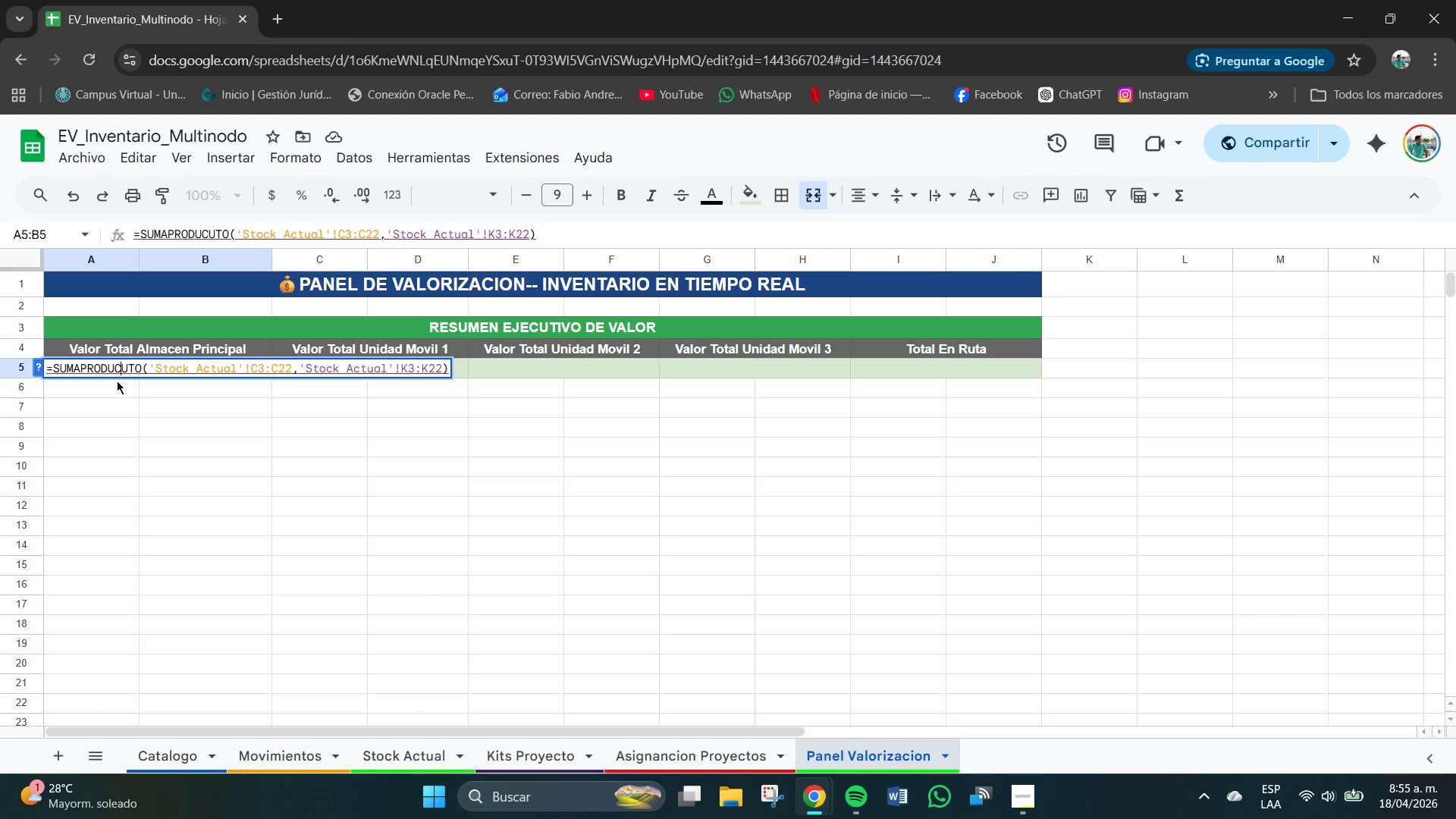 
key(ArrowRight)
 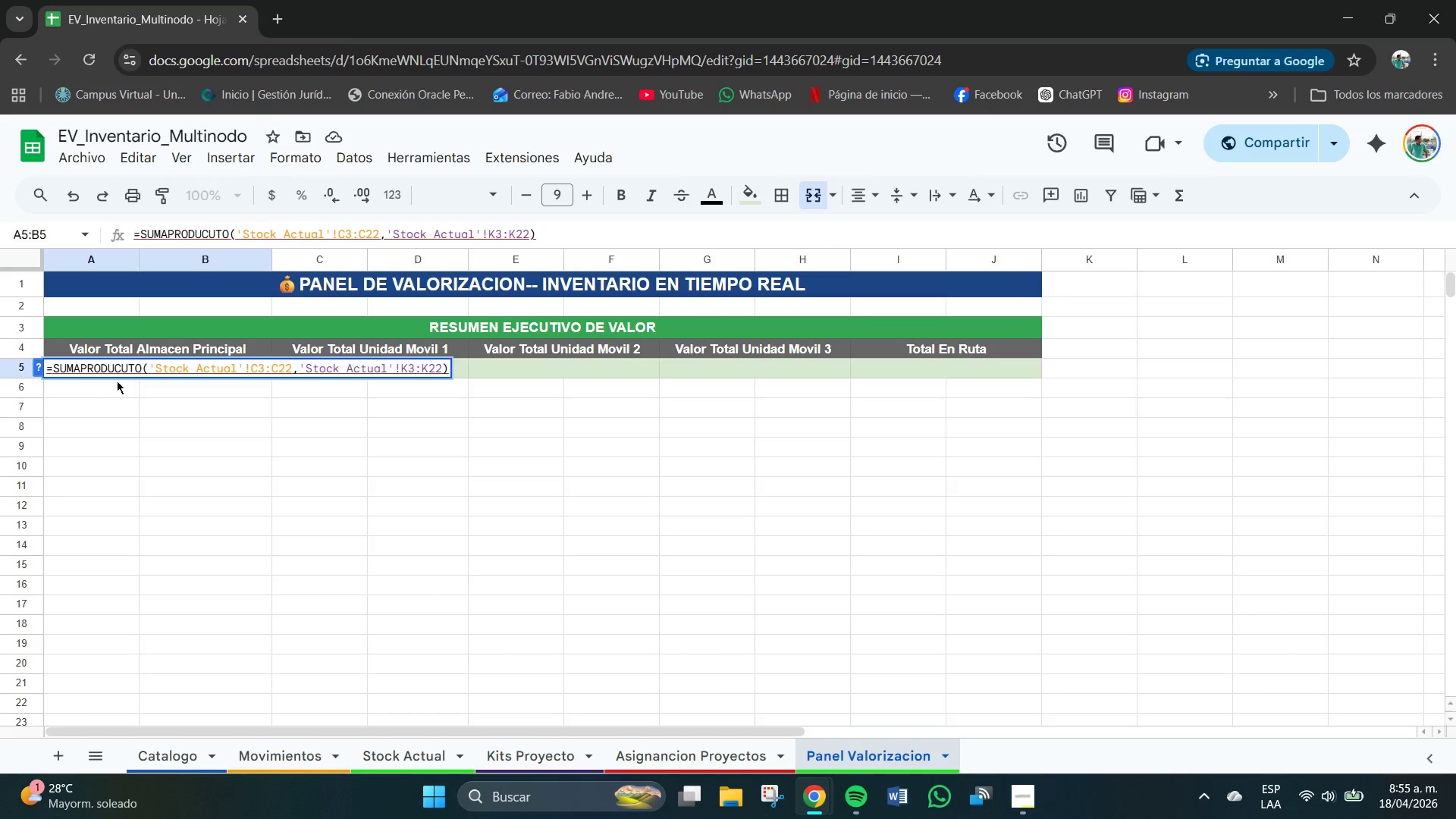 
key(Backspace)
 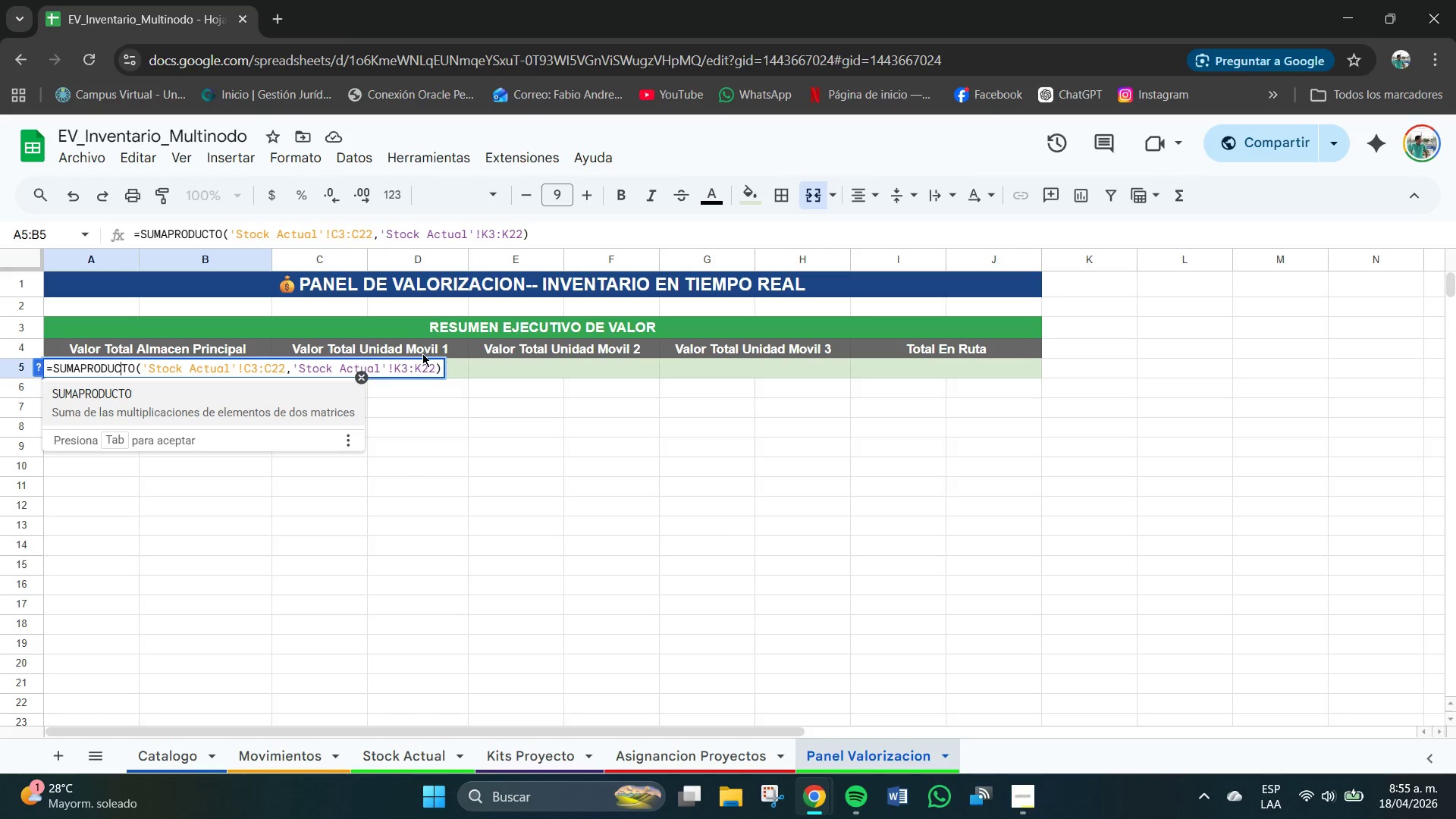 
left_click([434, 369])
 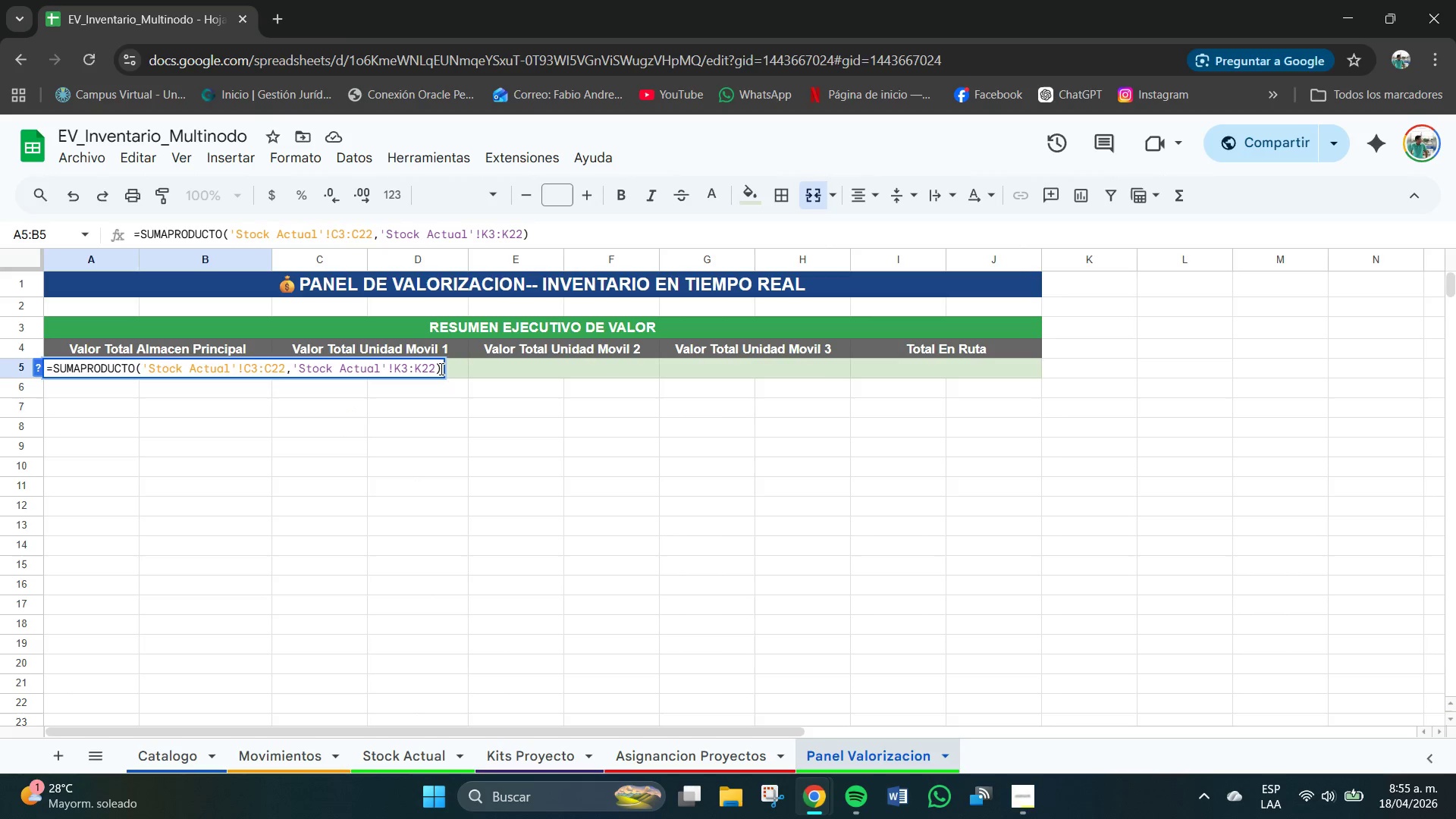 
double_click([441, 369])
 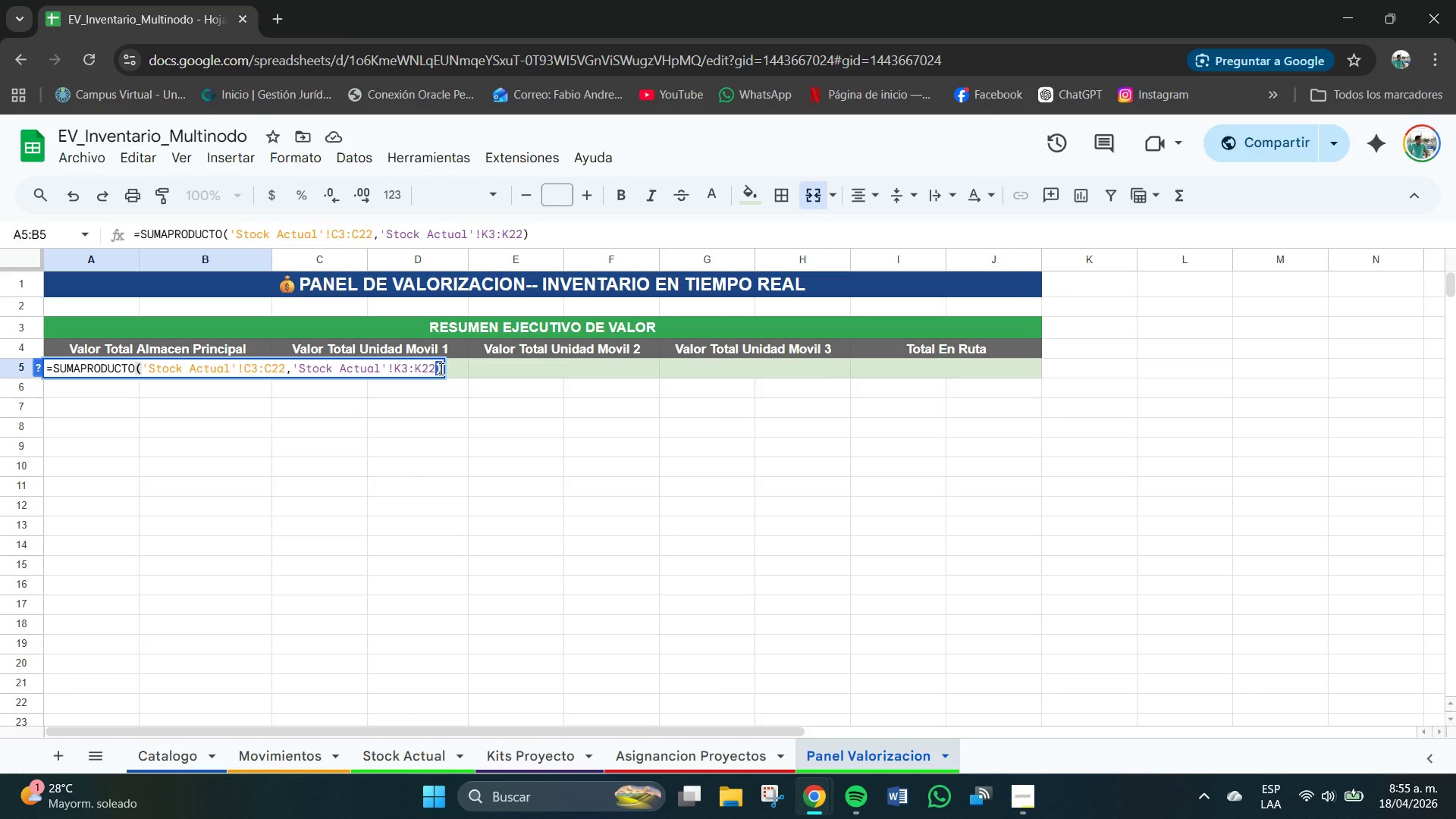 
left_click([441, 369])
 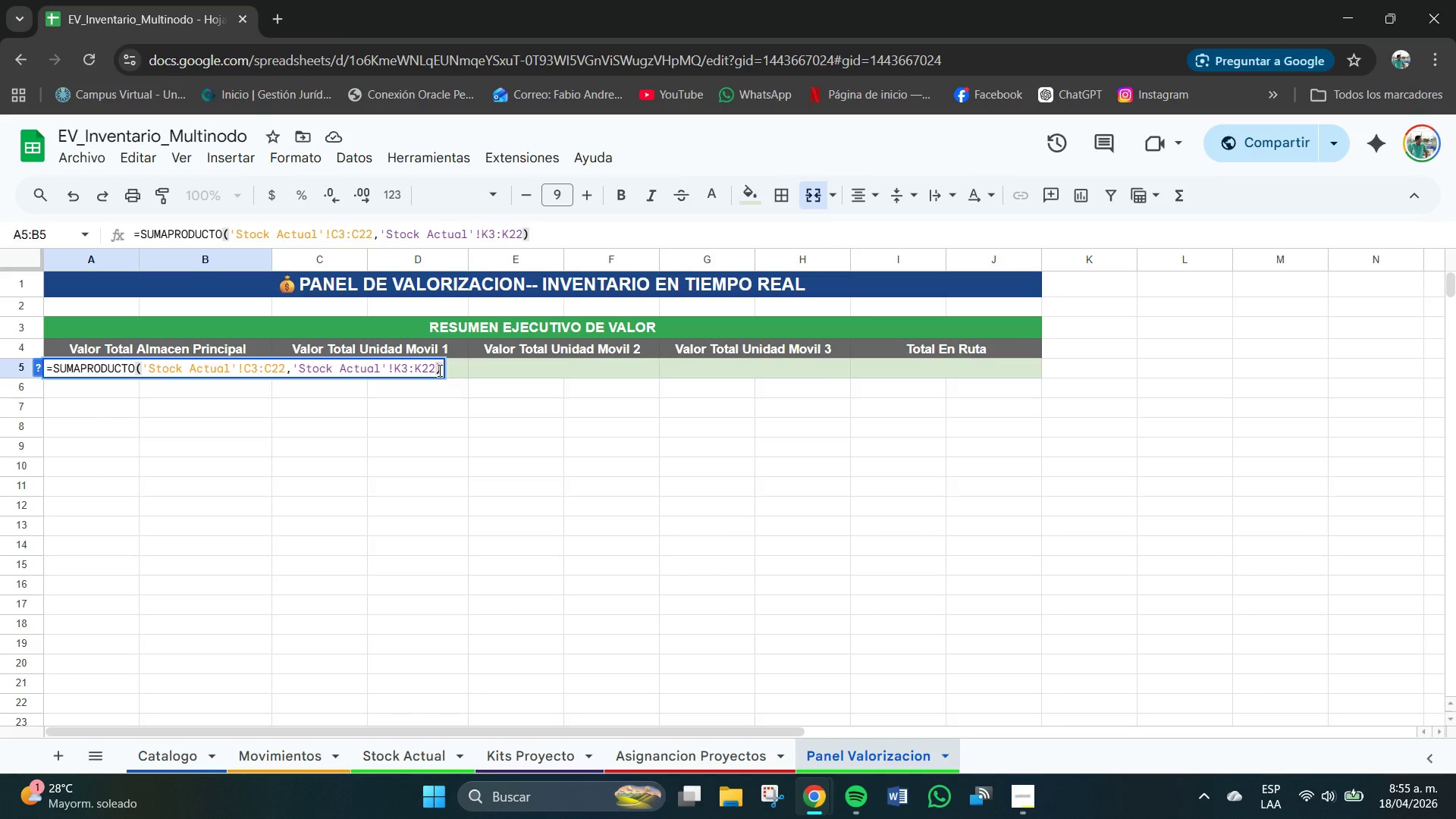 
wait(13.27)
 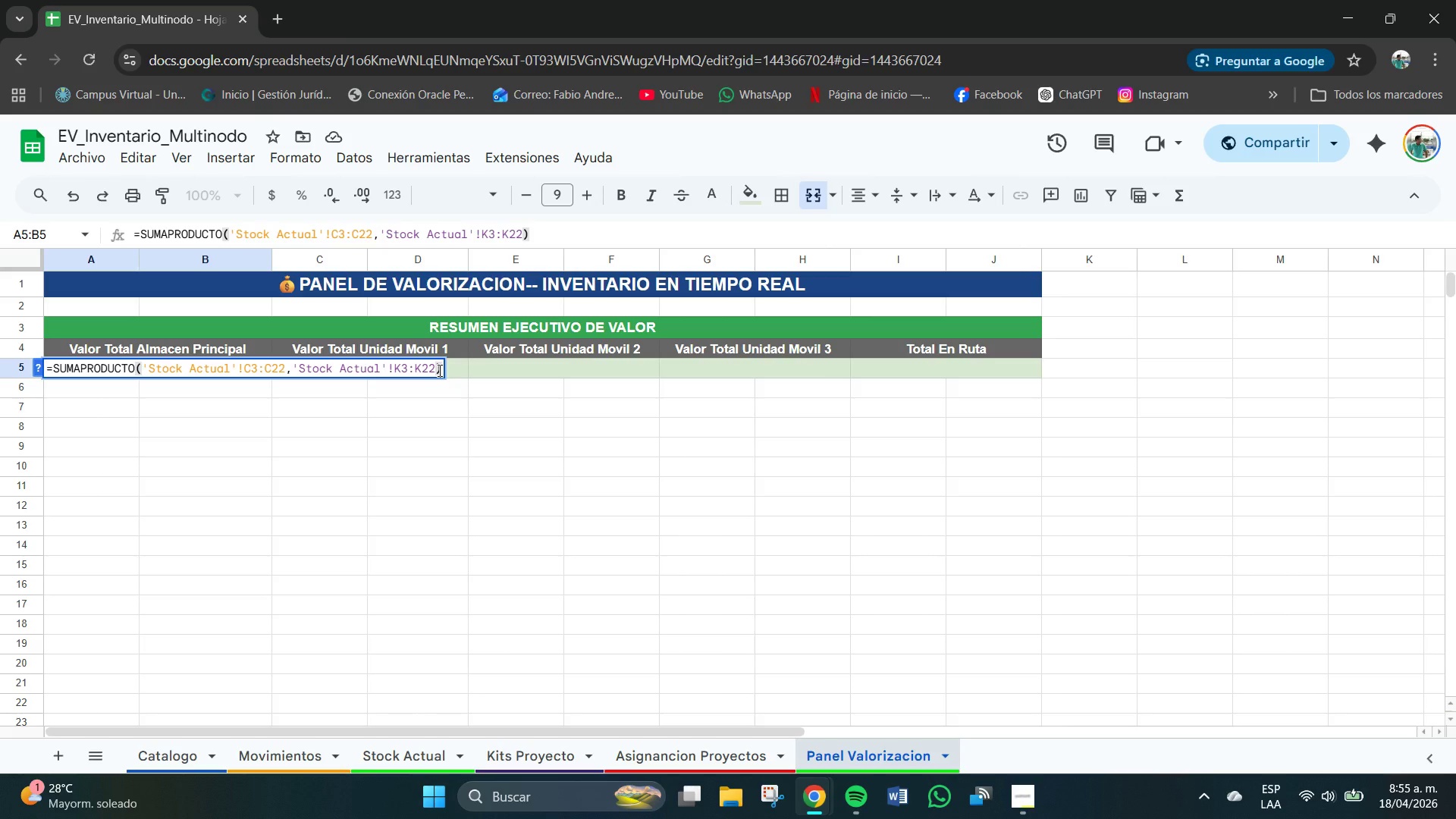 
key(Enter)
 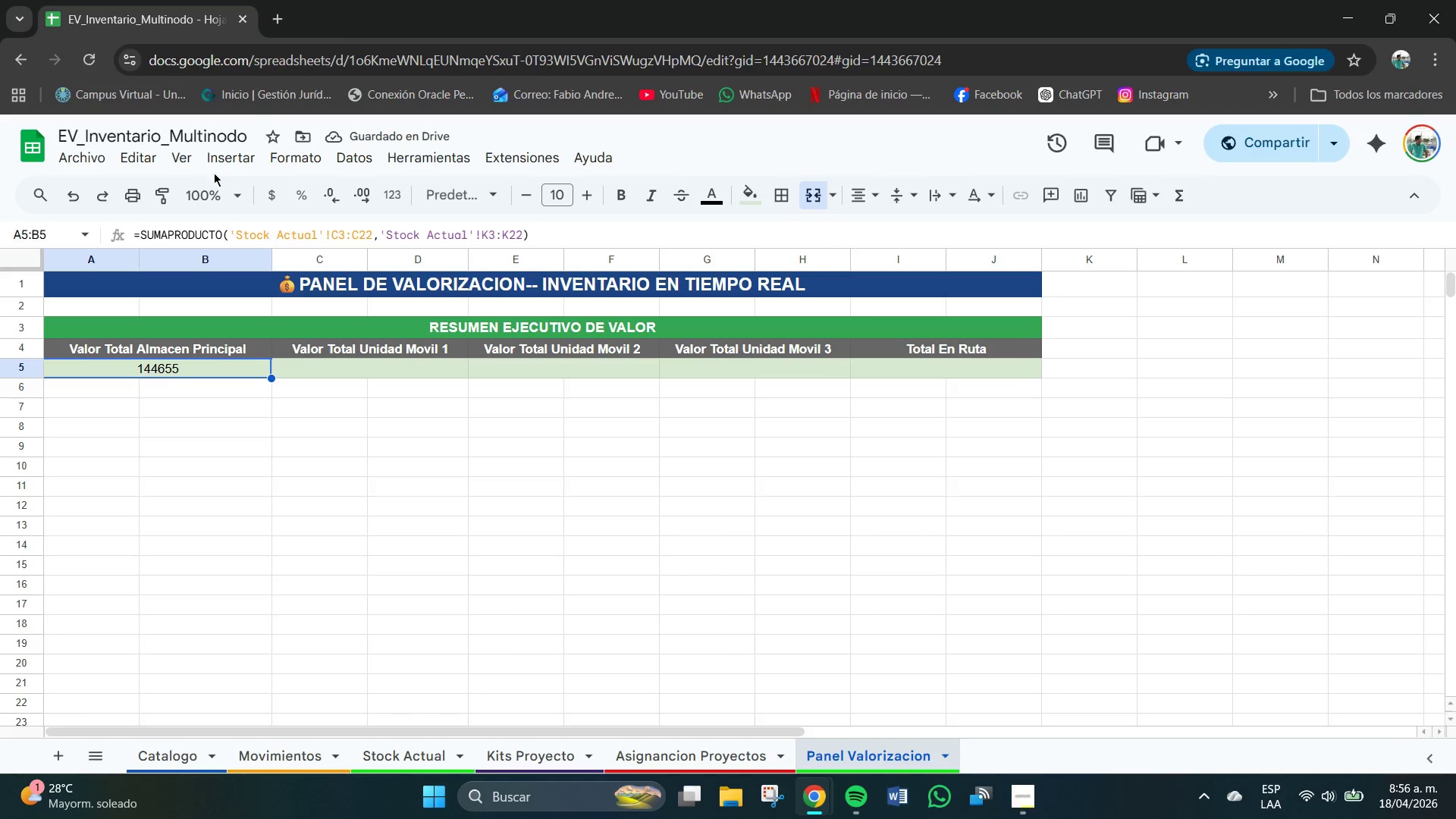 
left_click([278, 191])
 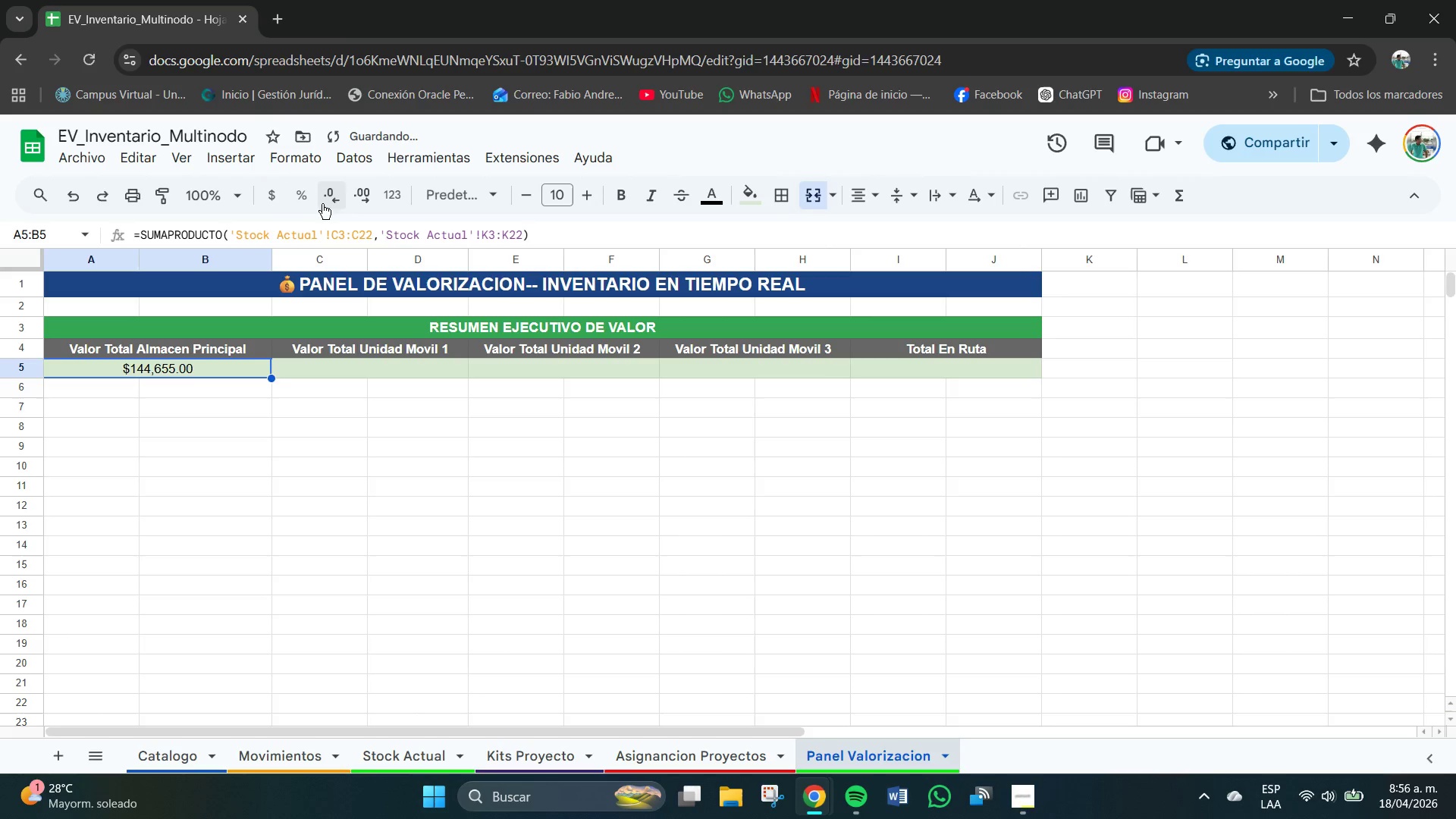 
double_click([336, 200])
 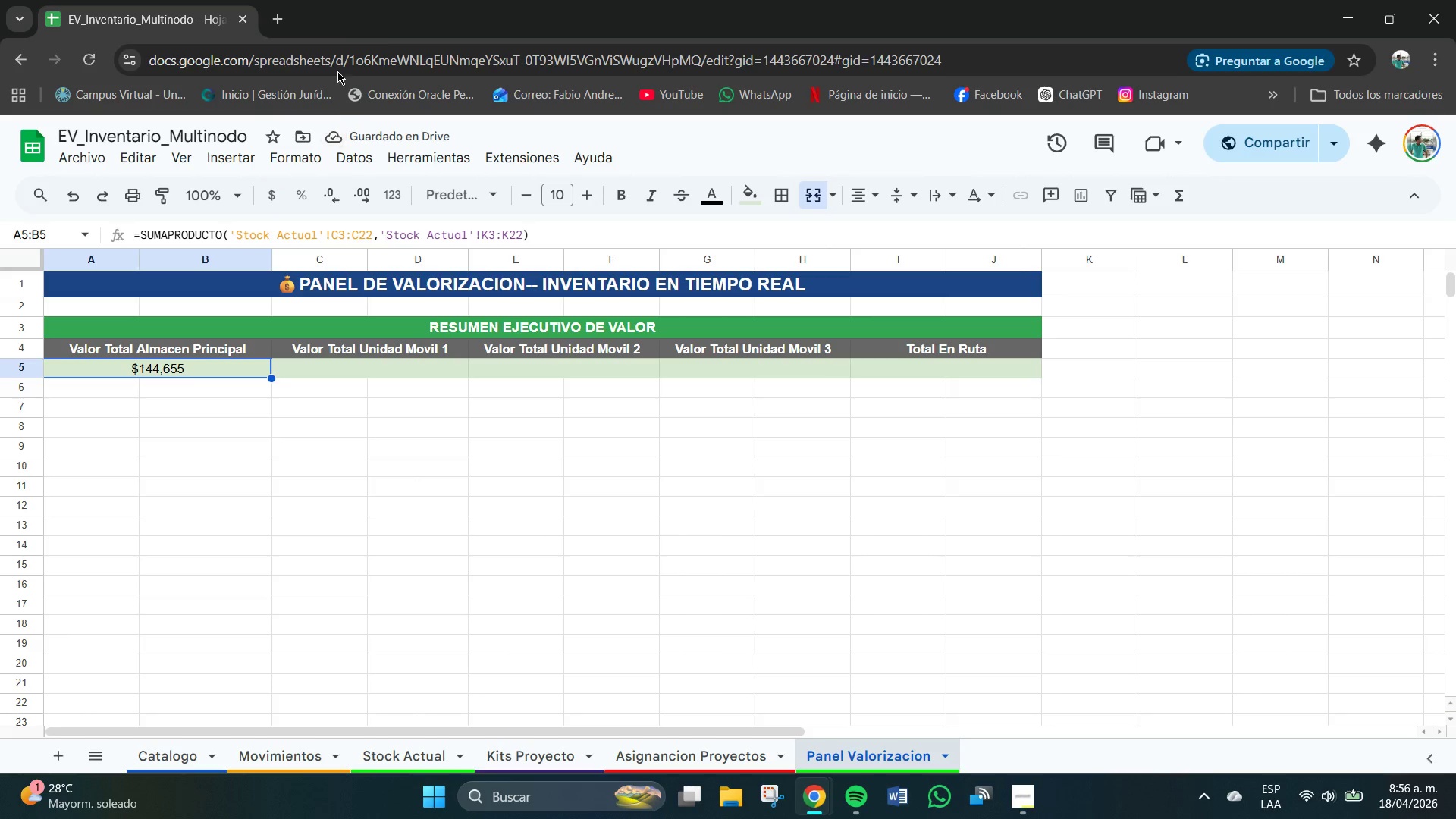 
left_click([624, 194])
 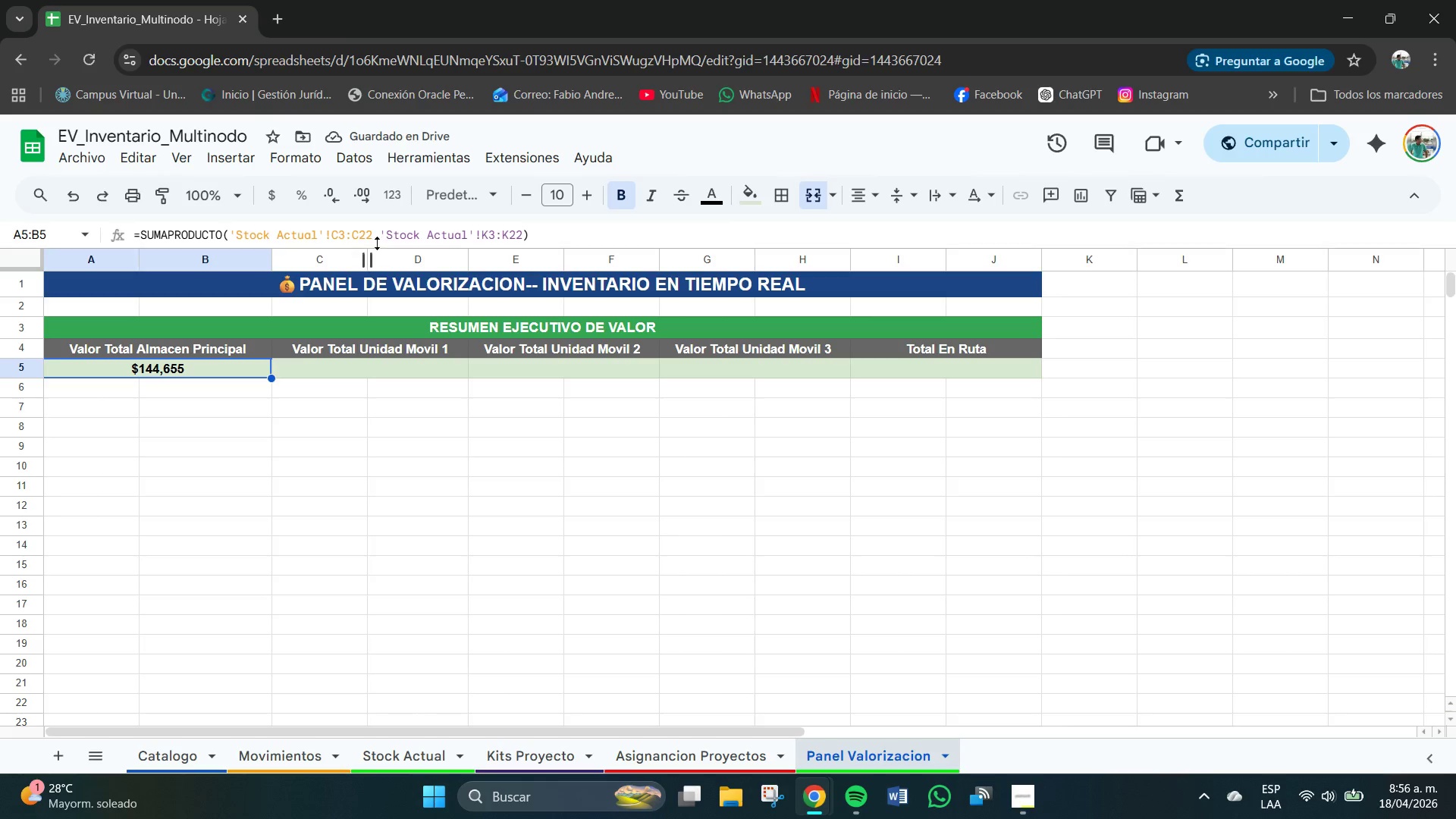 
left_click([561, 190])
 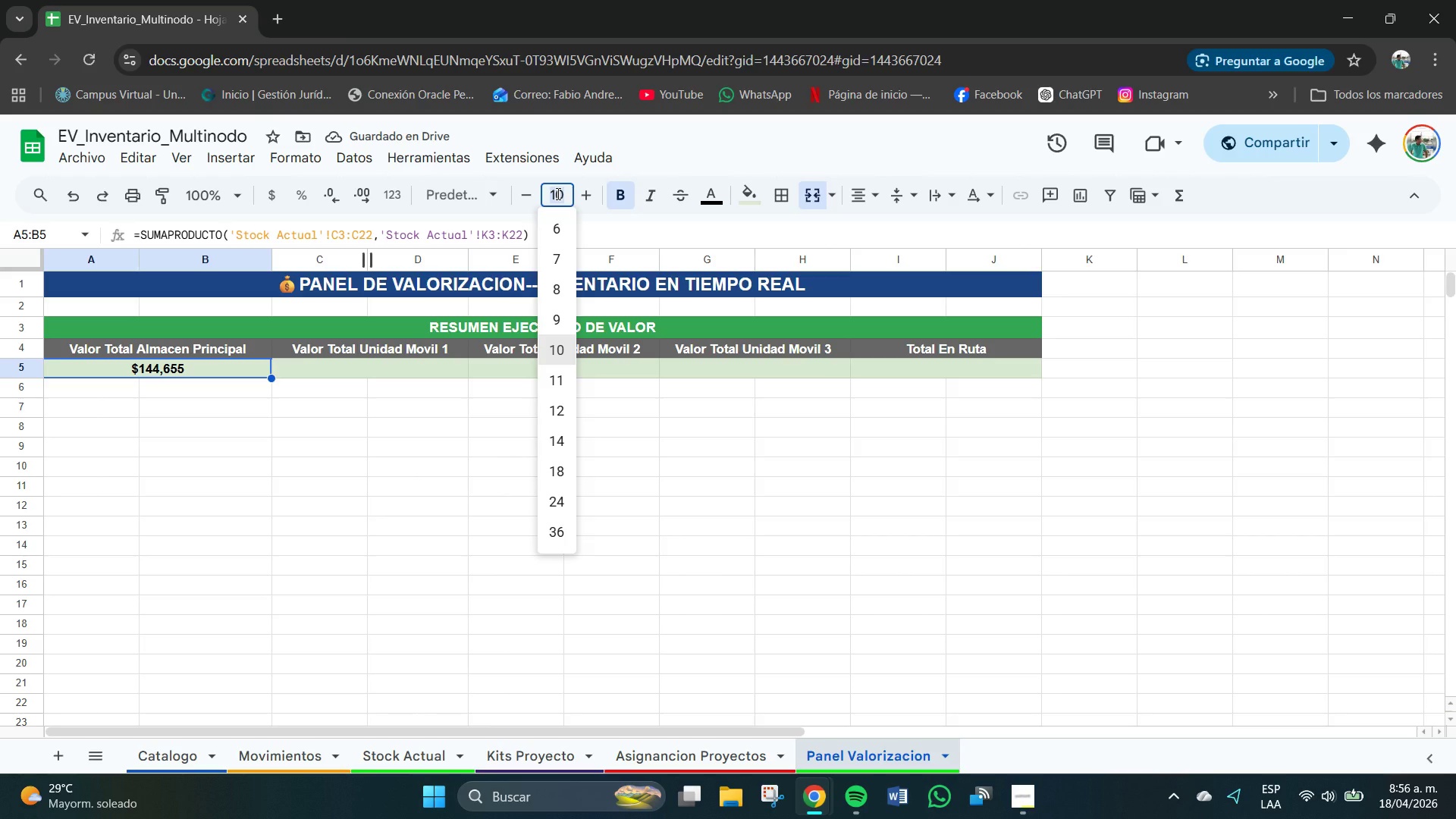 
key(Numpad1)
 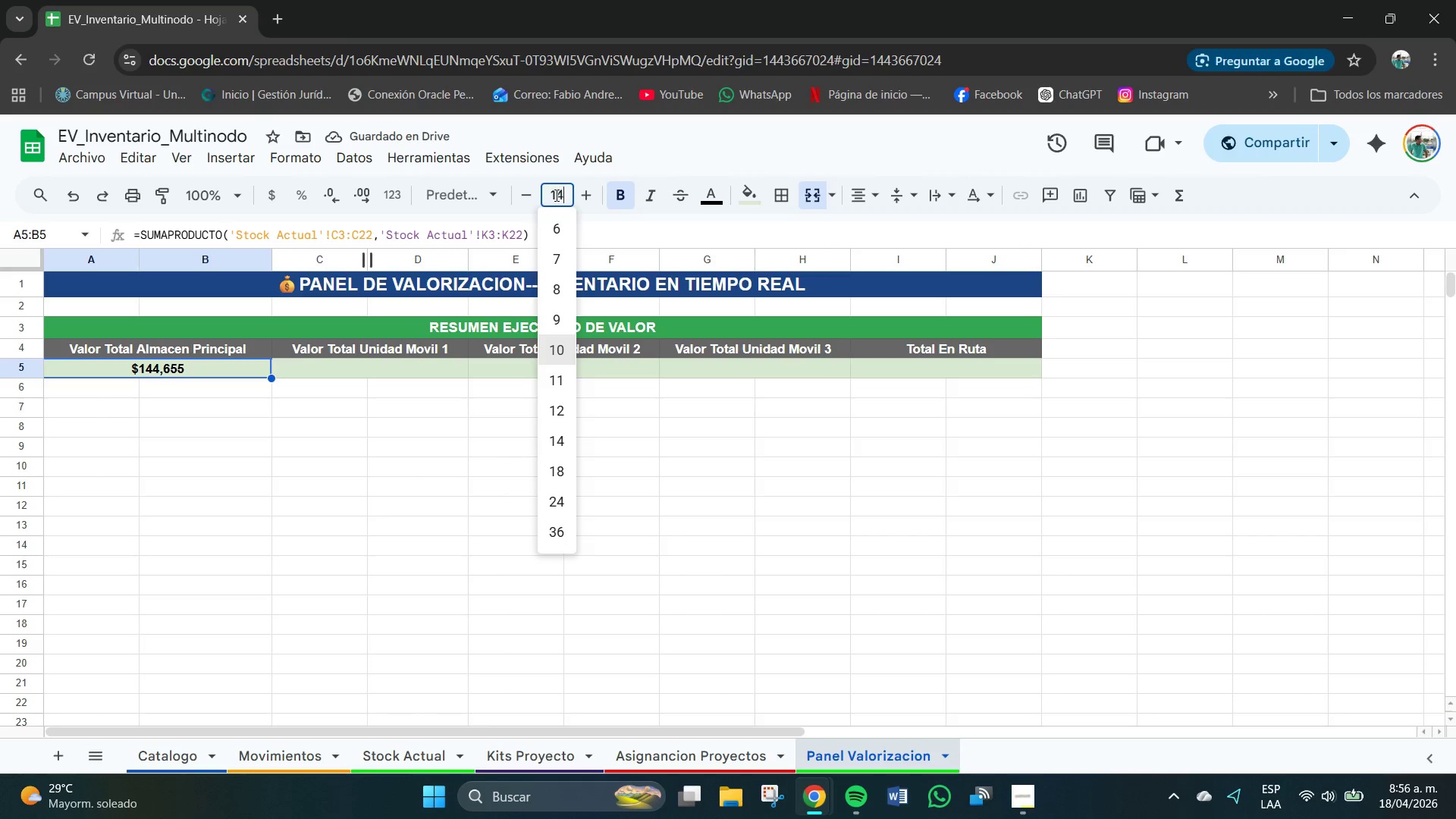 
key(Numpad4)
 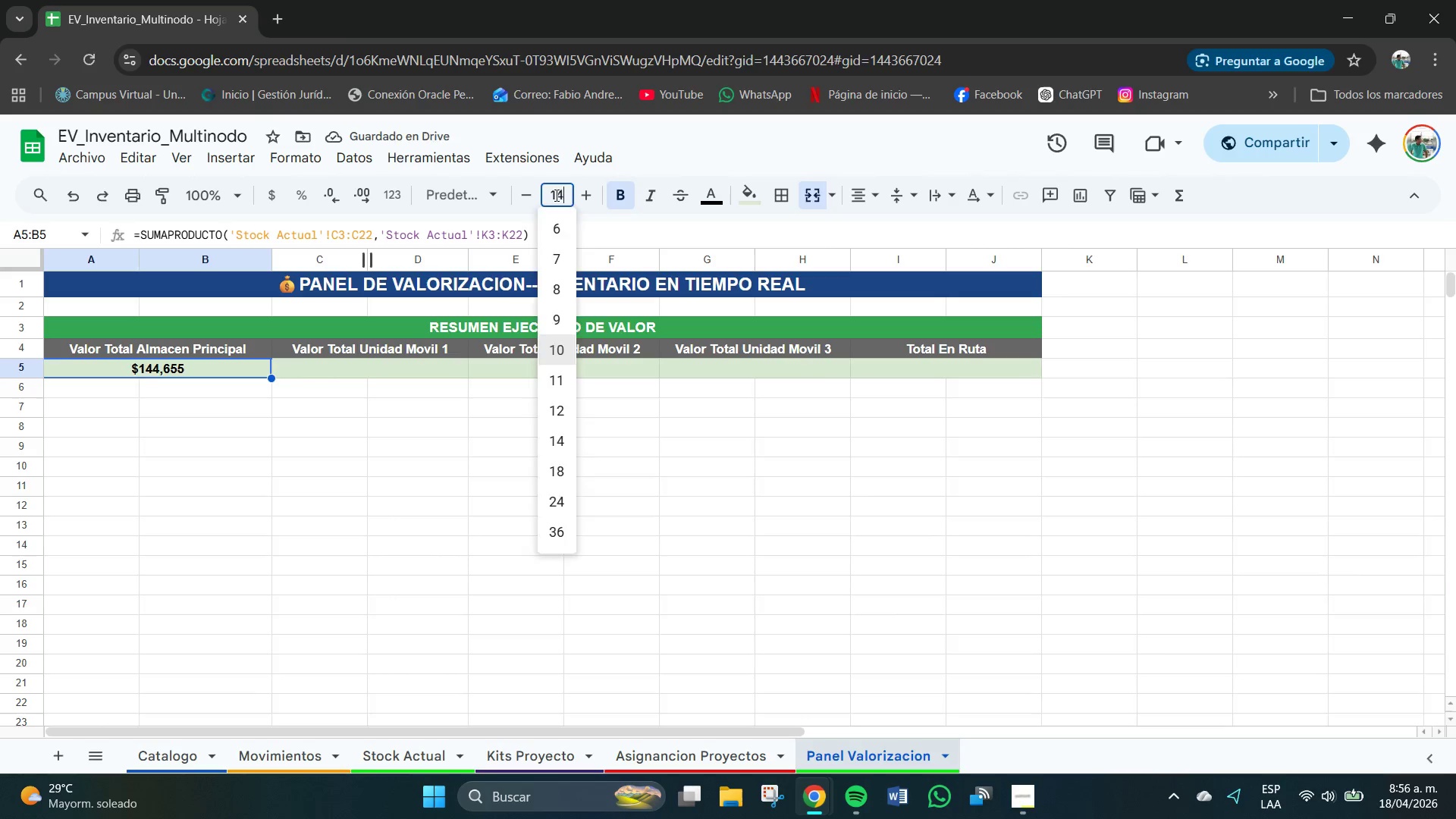 
key(NumpadEnter)
 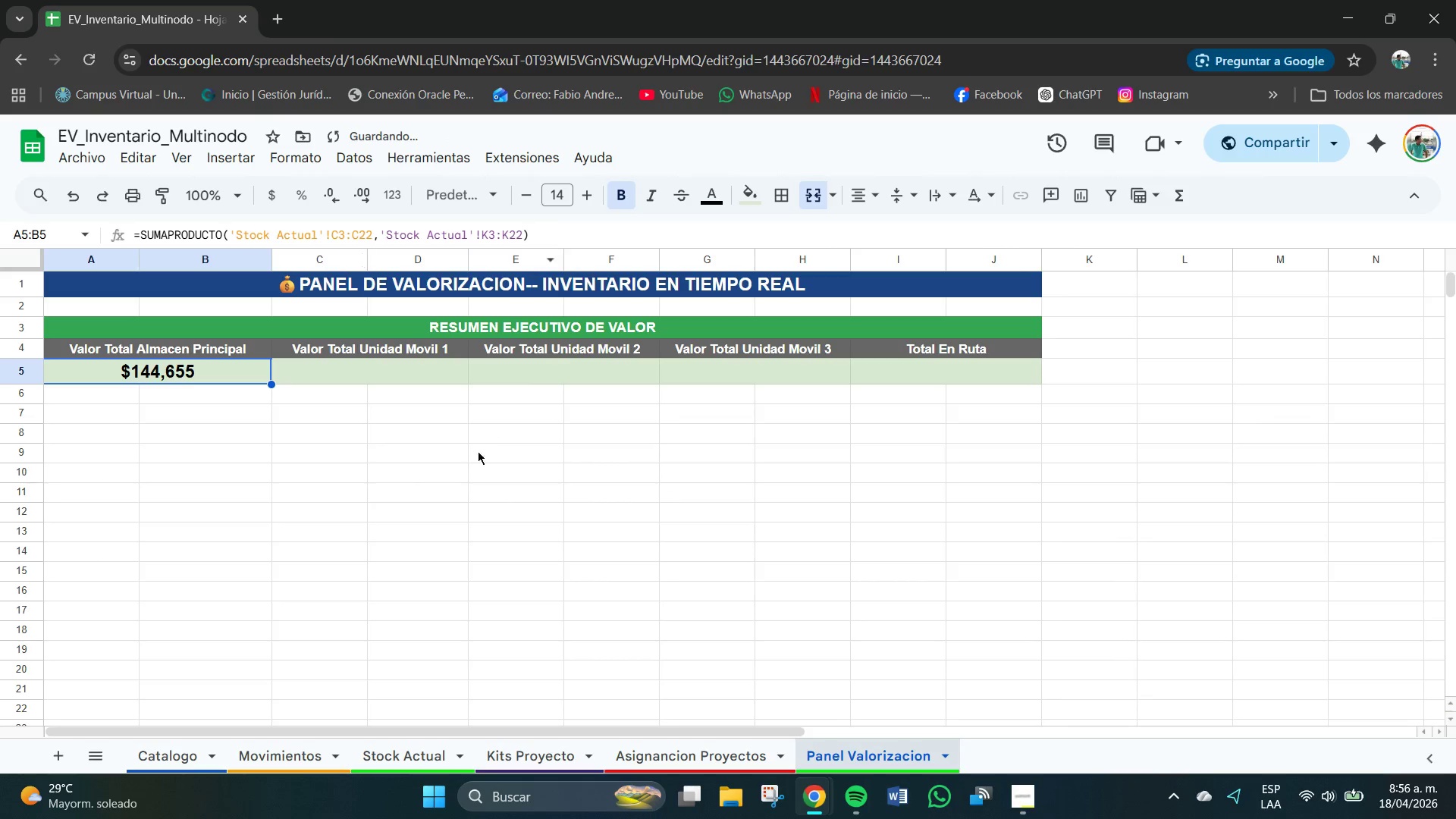 
left_click([494, 510])
 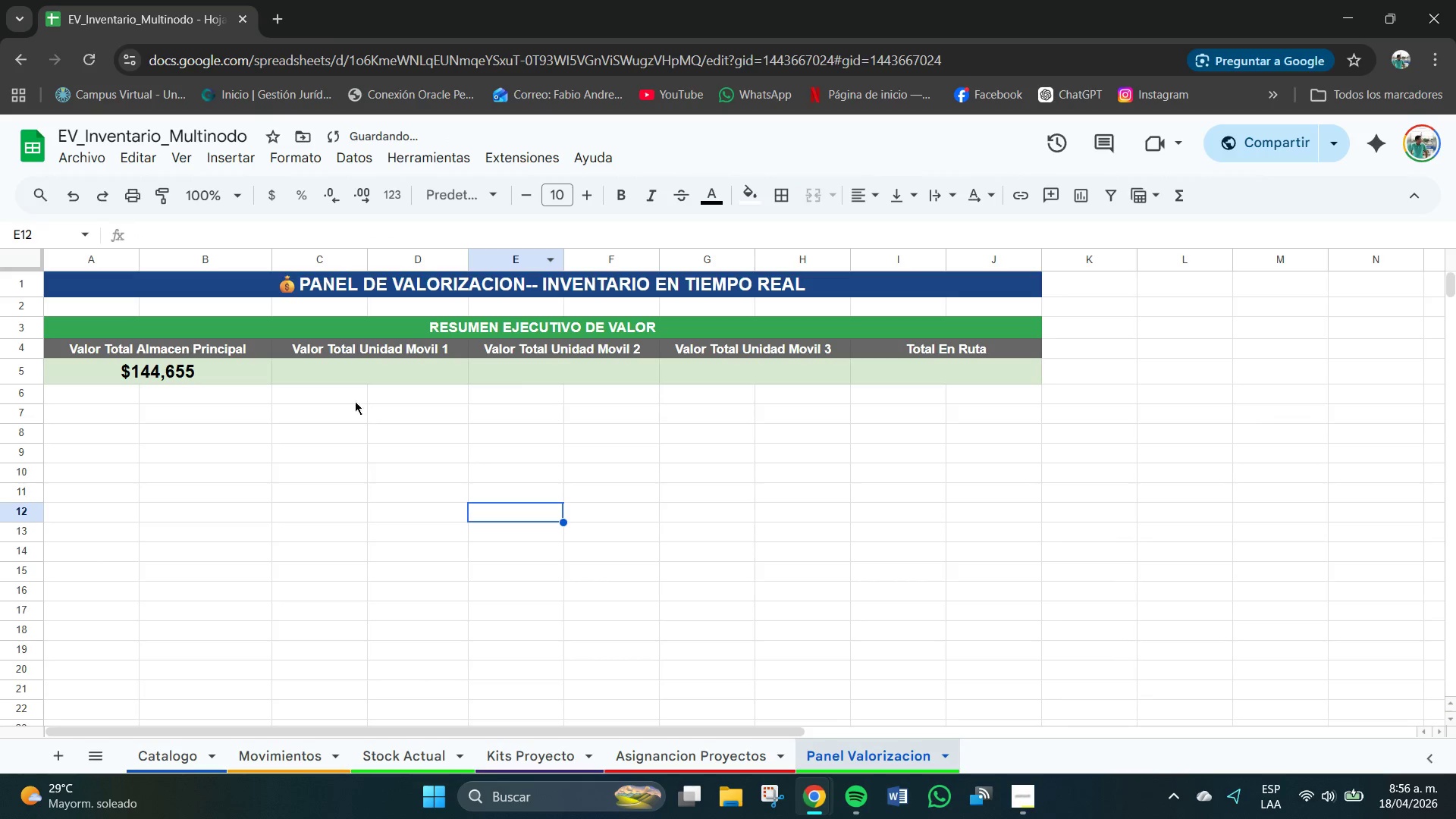 
left_click([344, 367])
 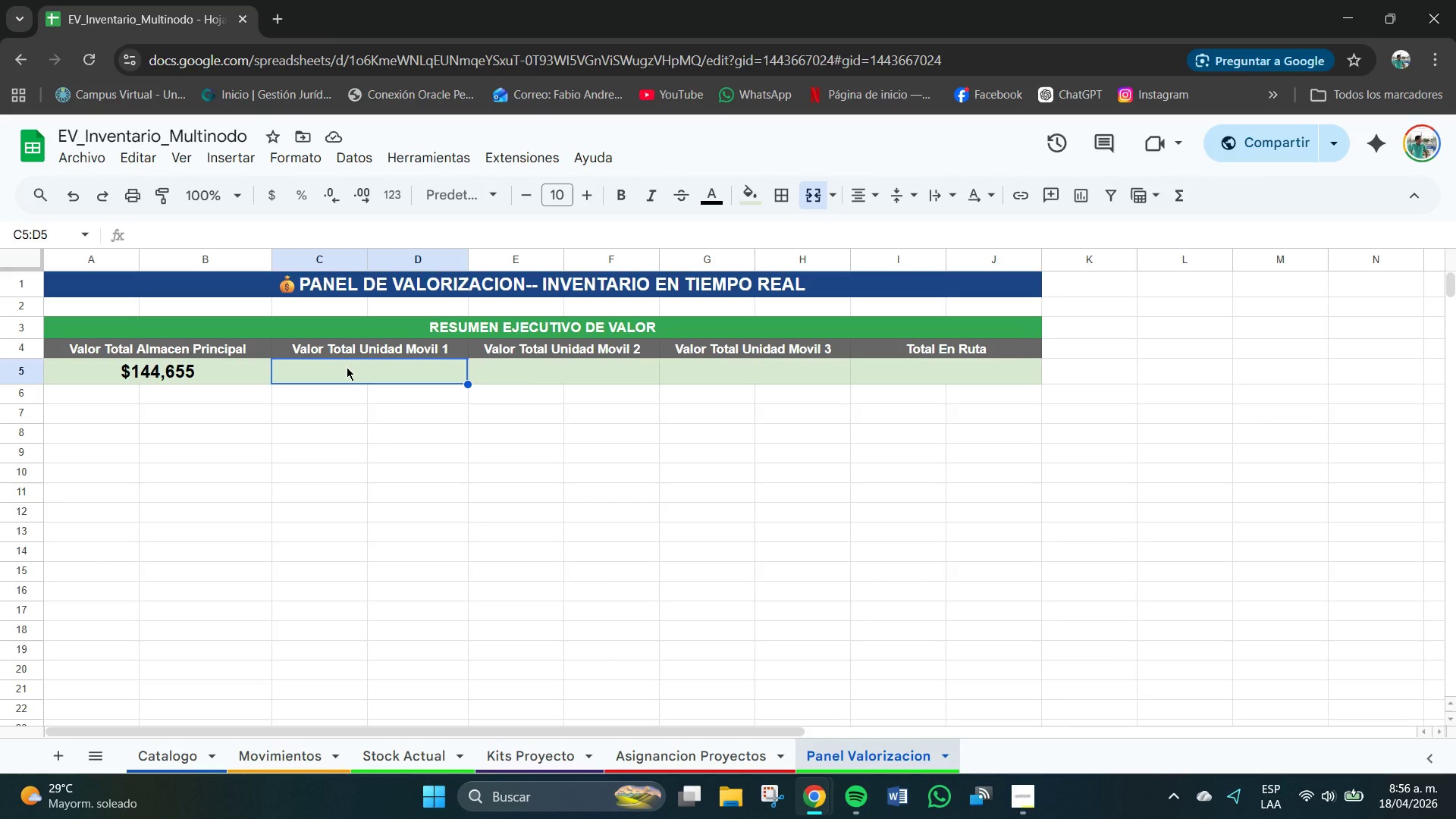 
left_click([225, 375])
 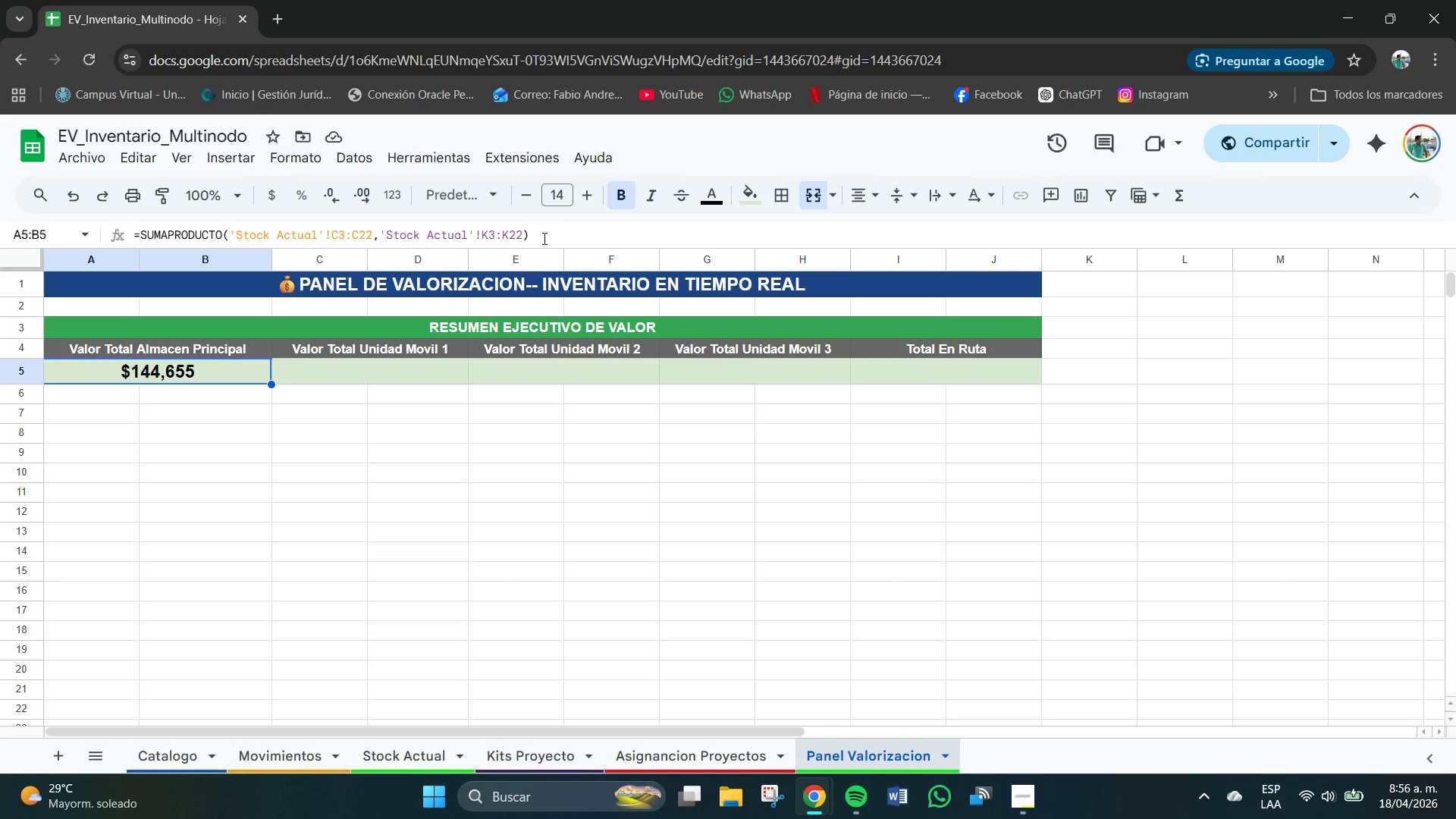 
left_click_drag(start_coordinate=[537, 237], to_coordinate=[121, 234])
 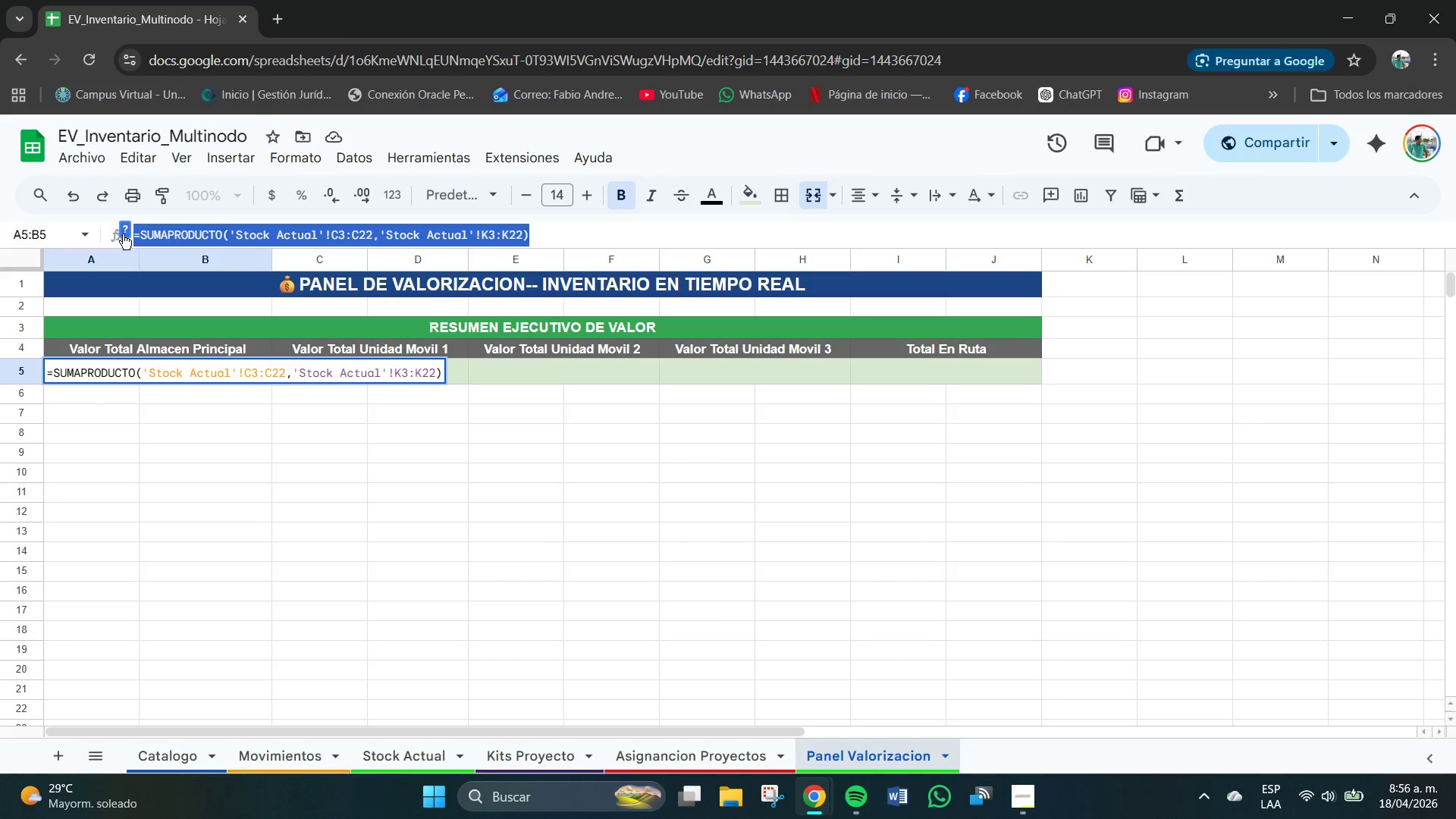 
key(Control+C)
 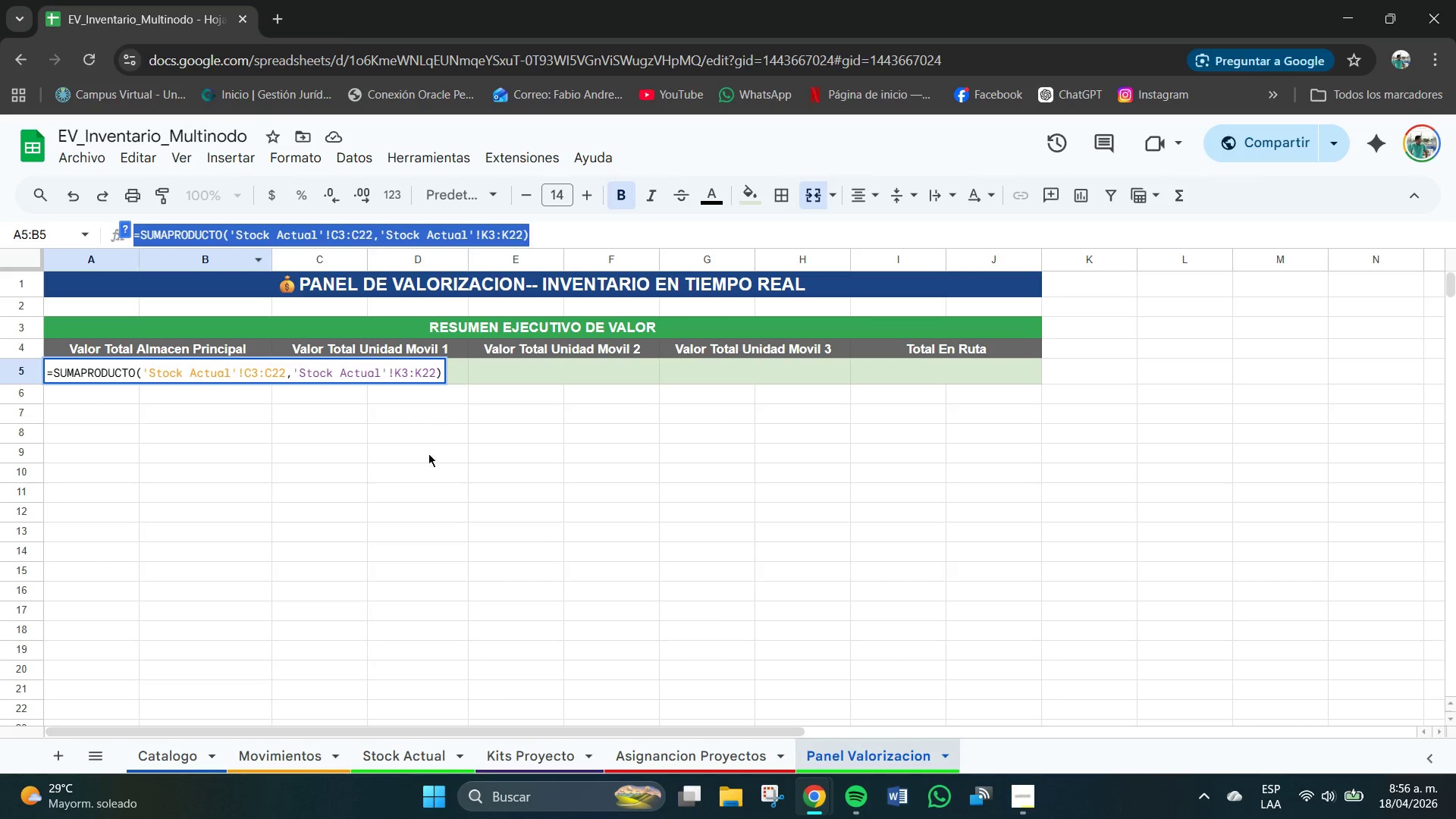 
left_click([440, 459])
 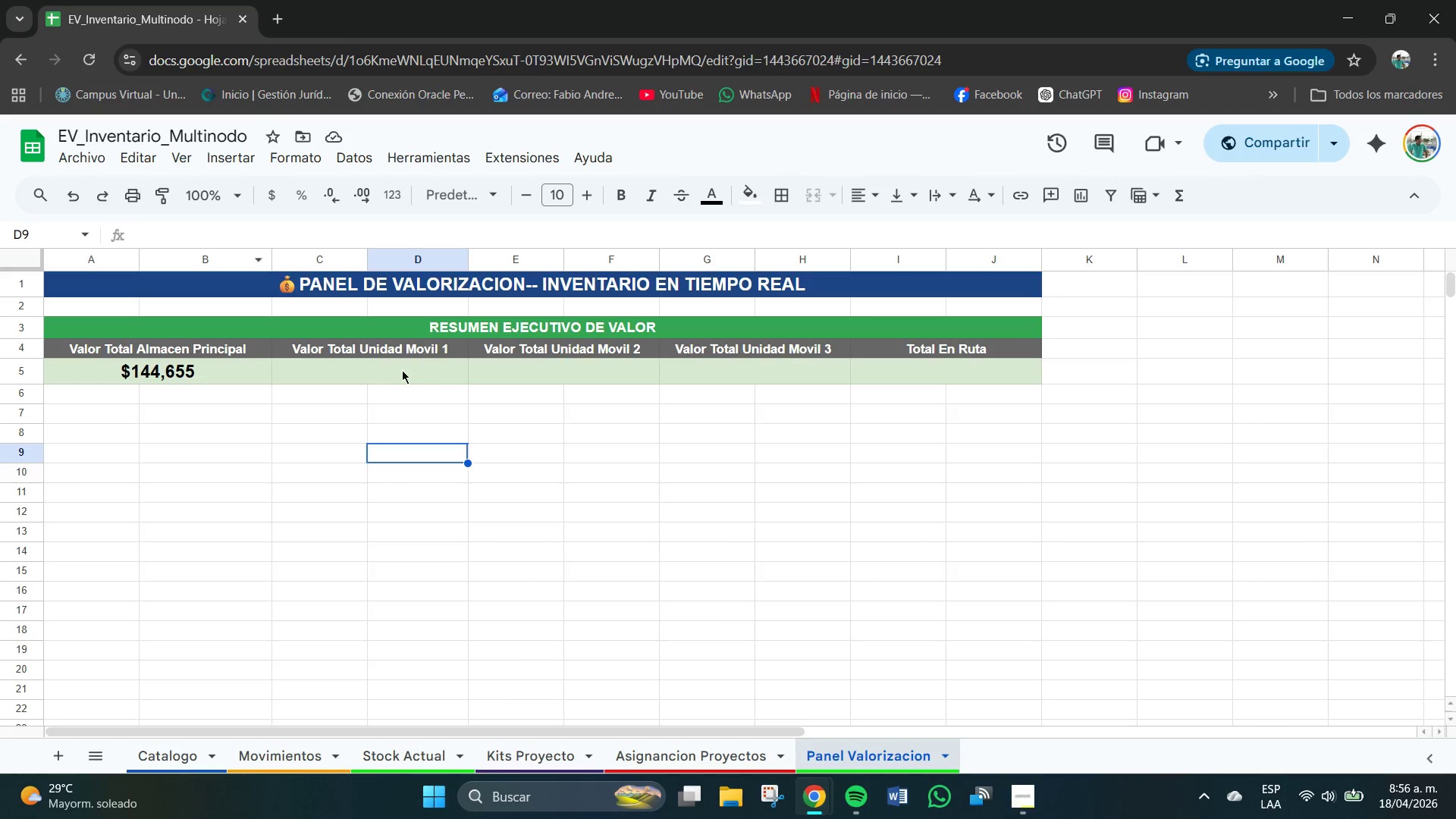 
left_click([388, 368])
 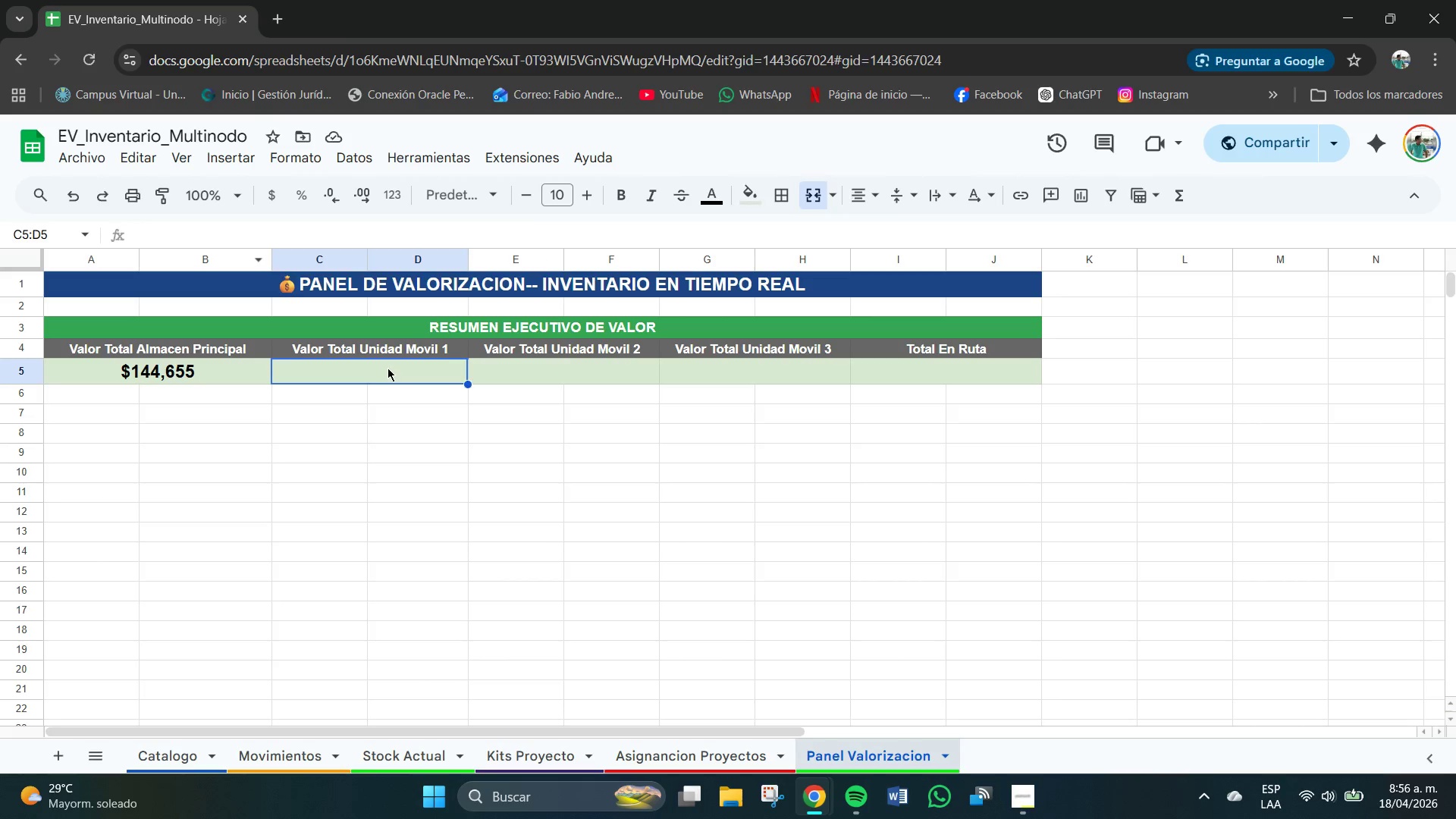 
key(Control+V)
 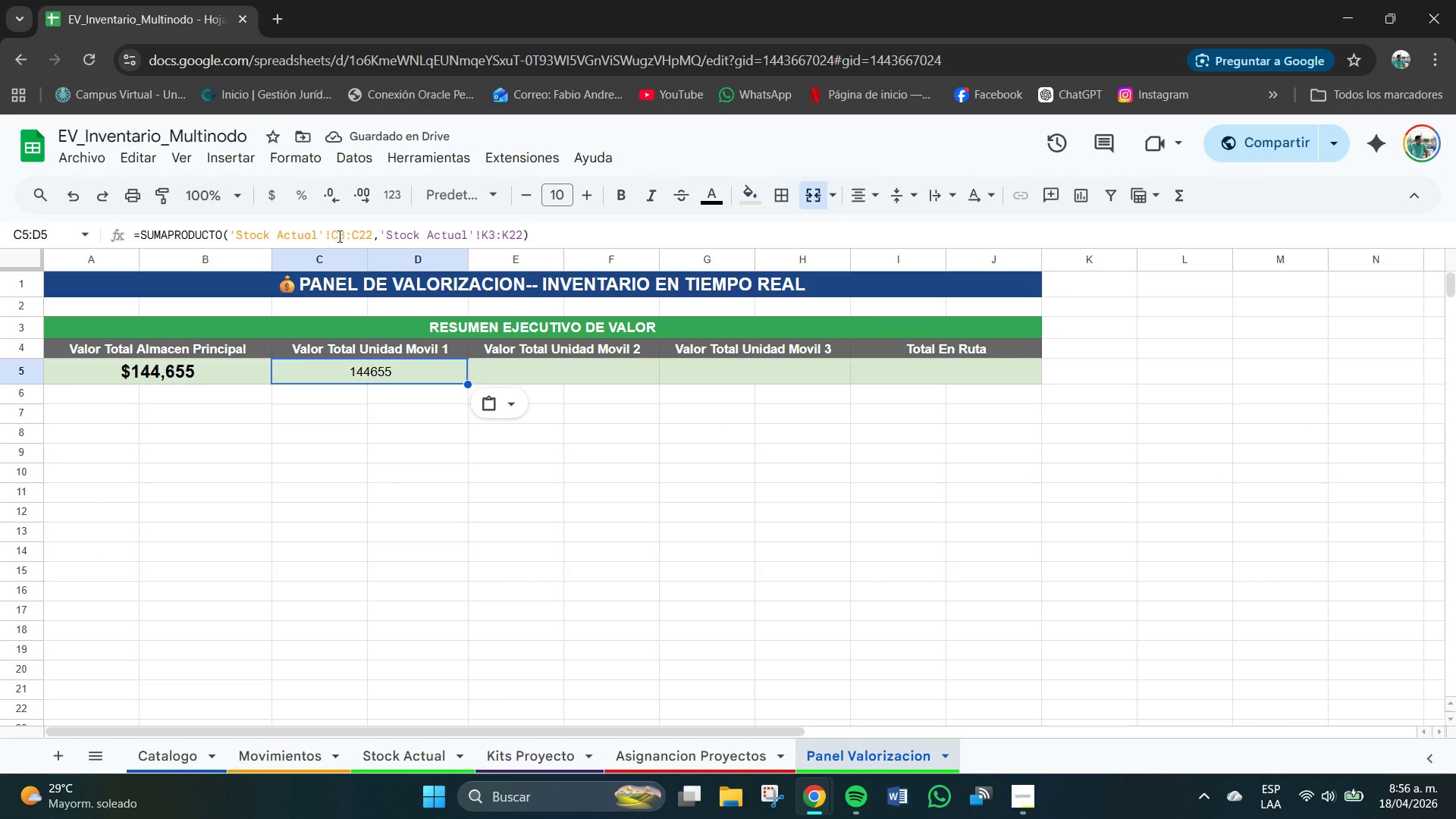 
left_click([337, 237])
 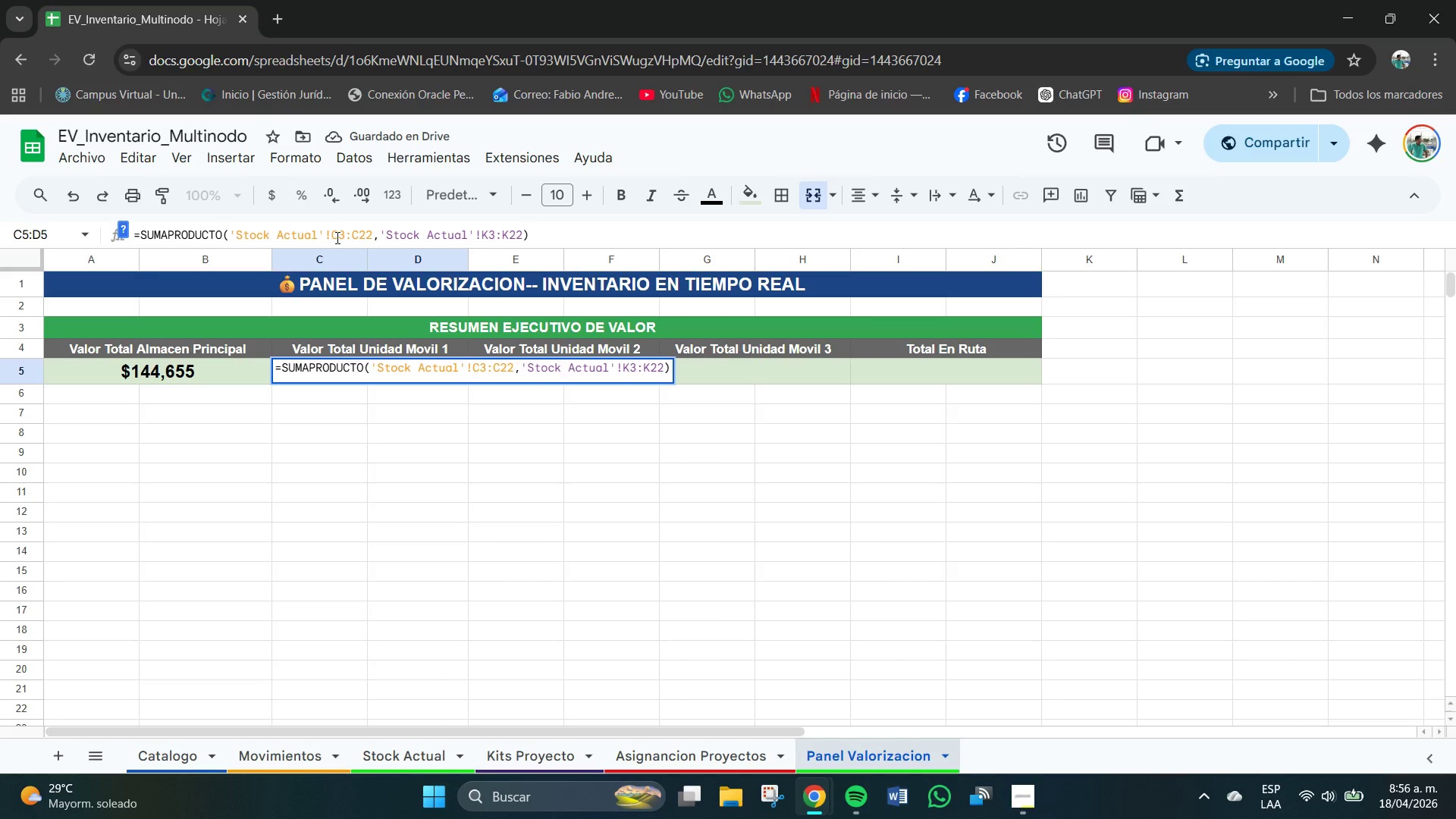 
key(Backspace)
 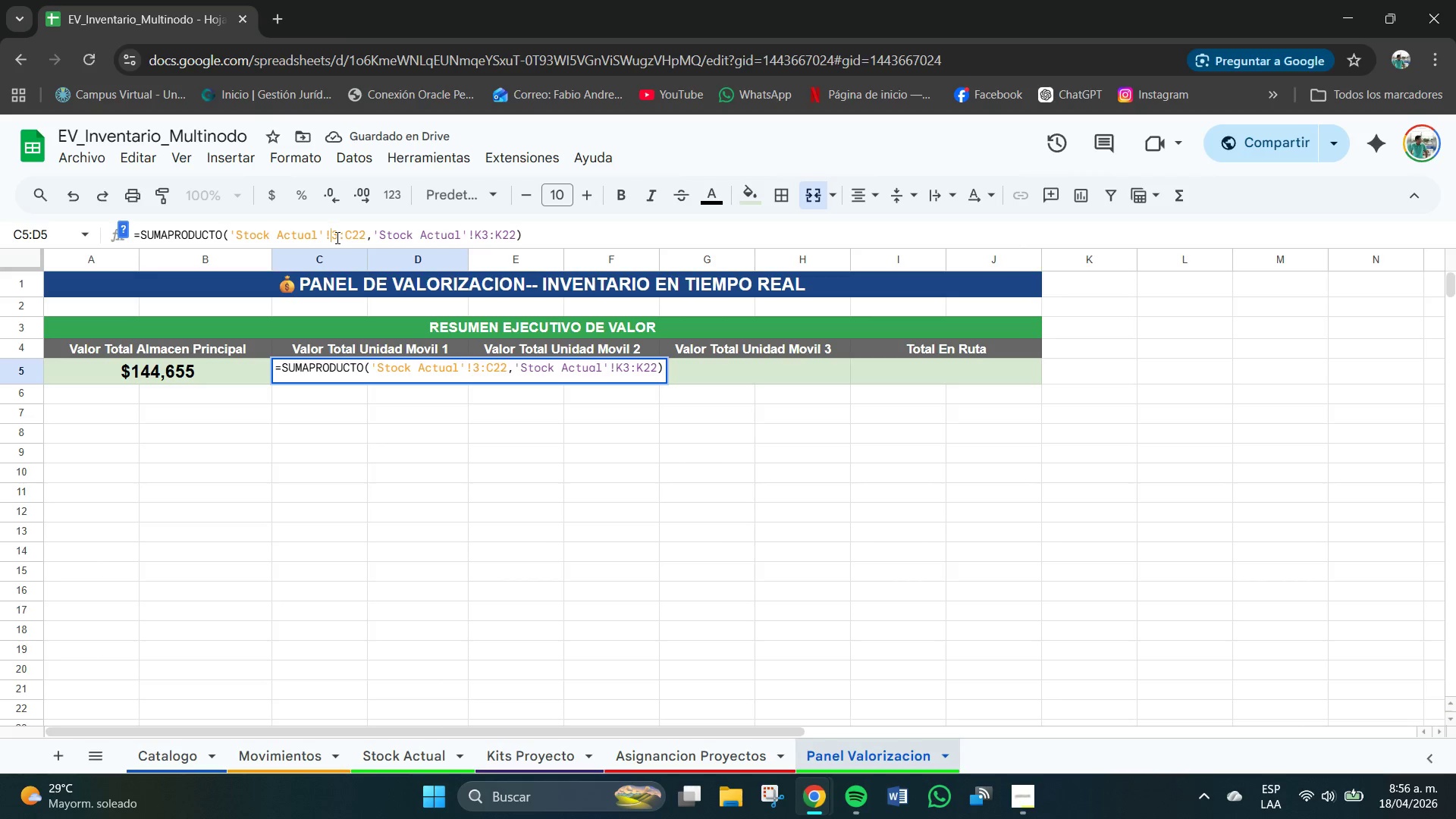 
key(CapsLock)
 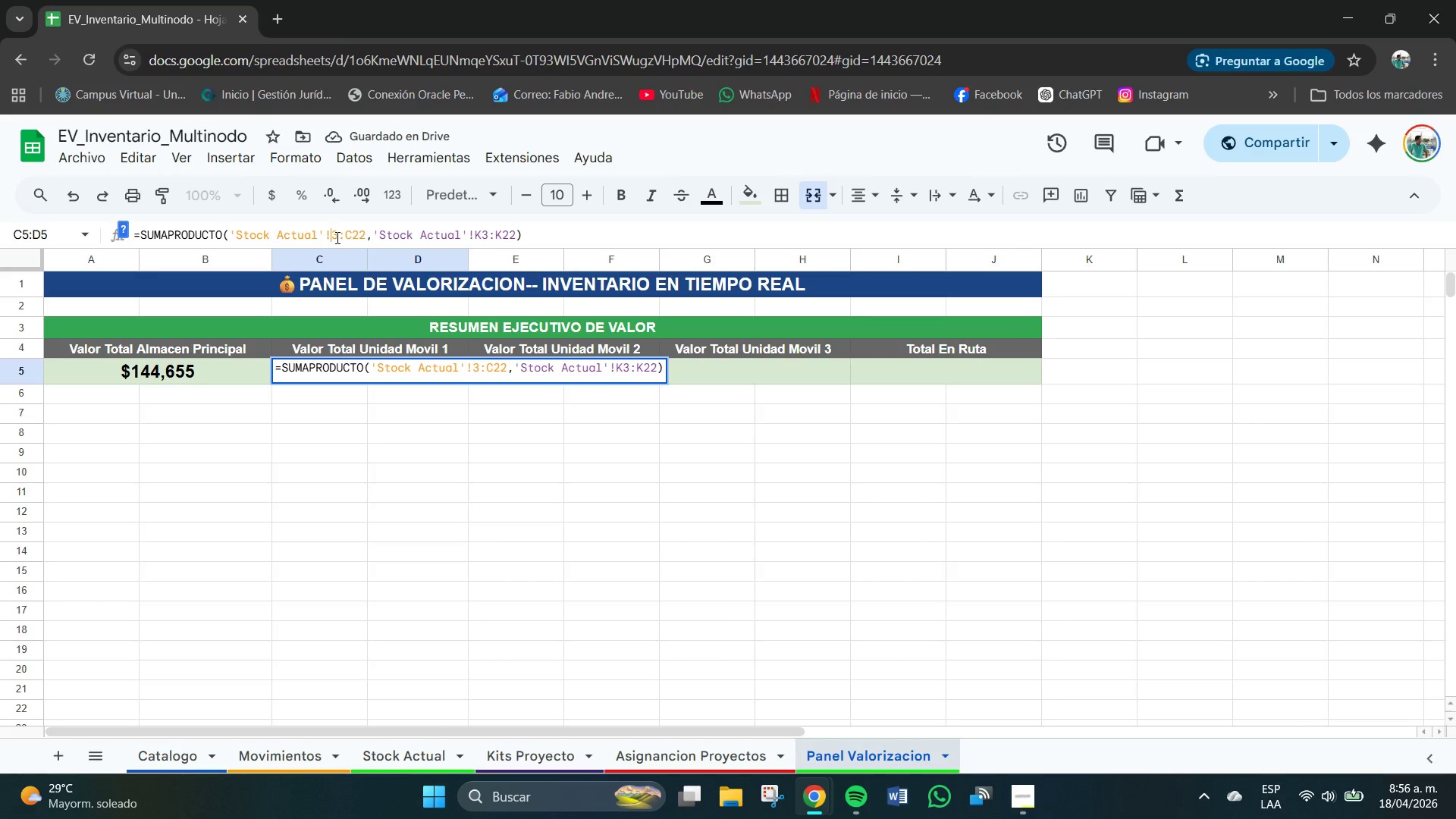 
key(CapsLock)
 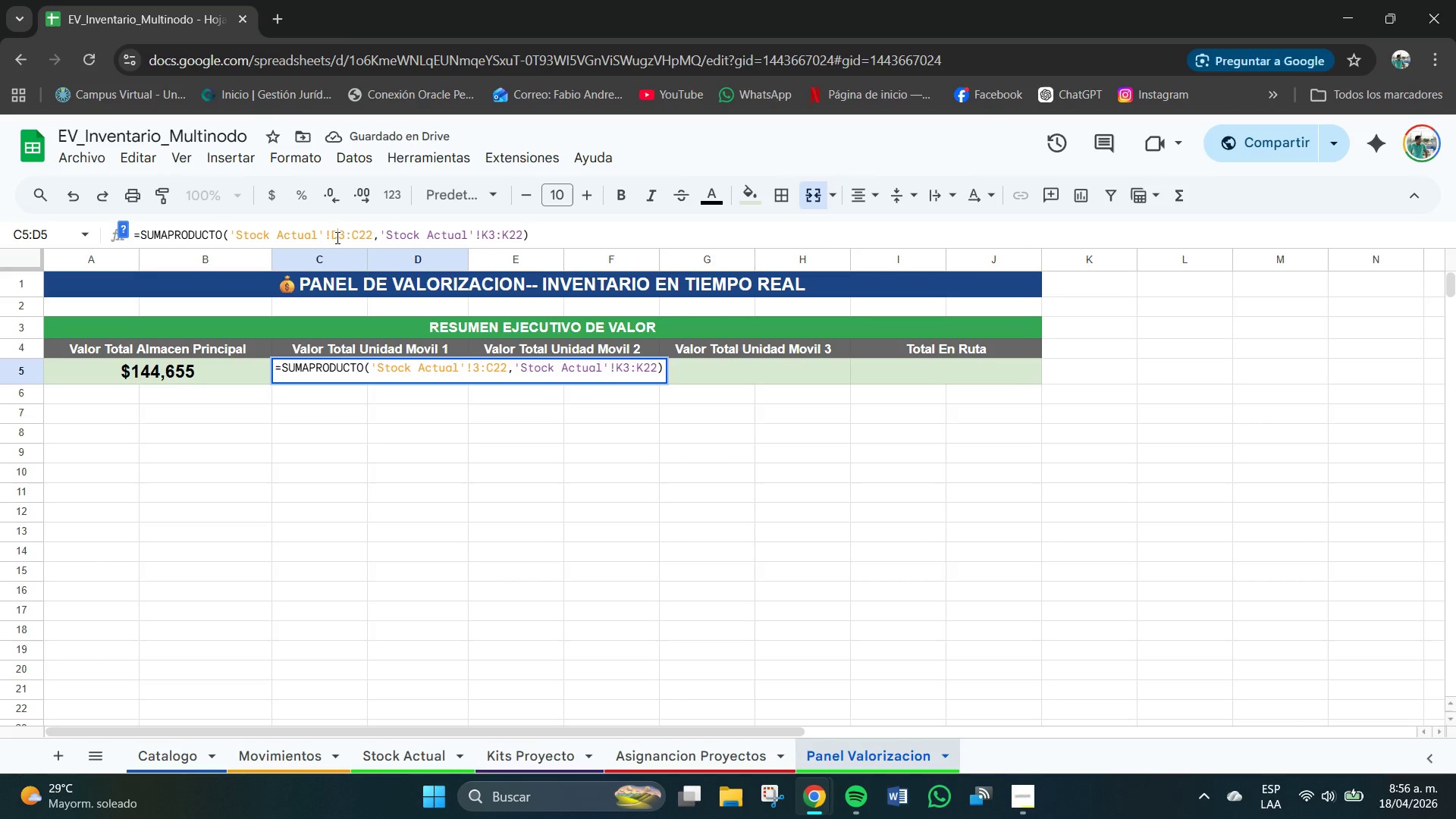 
key(D)
 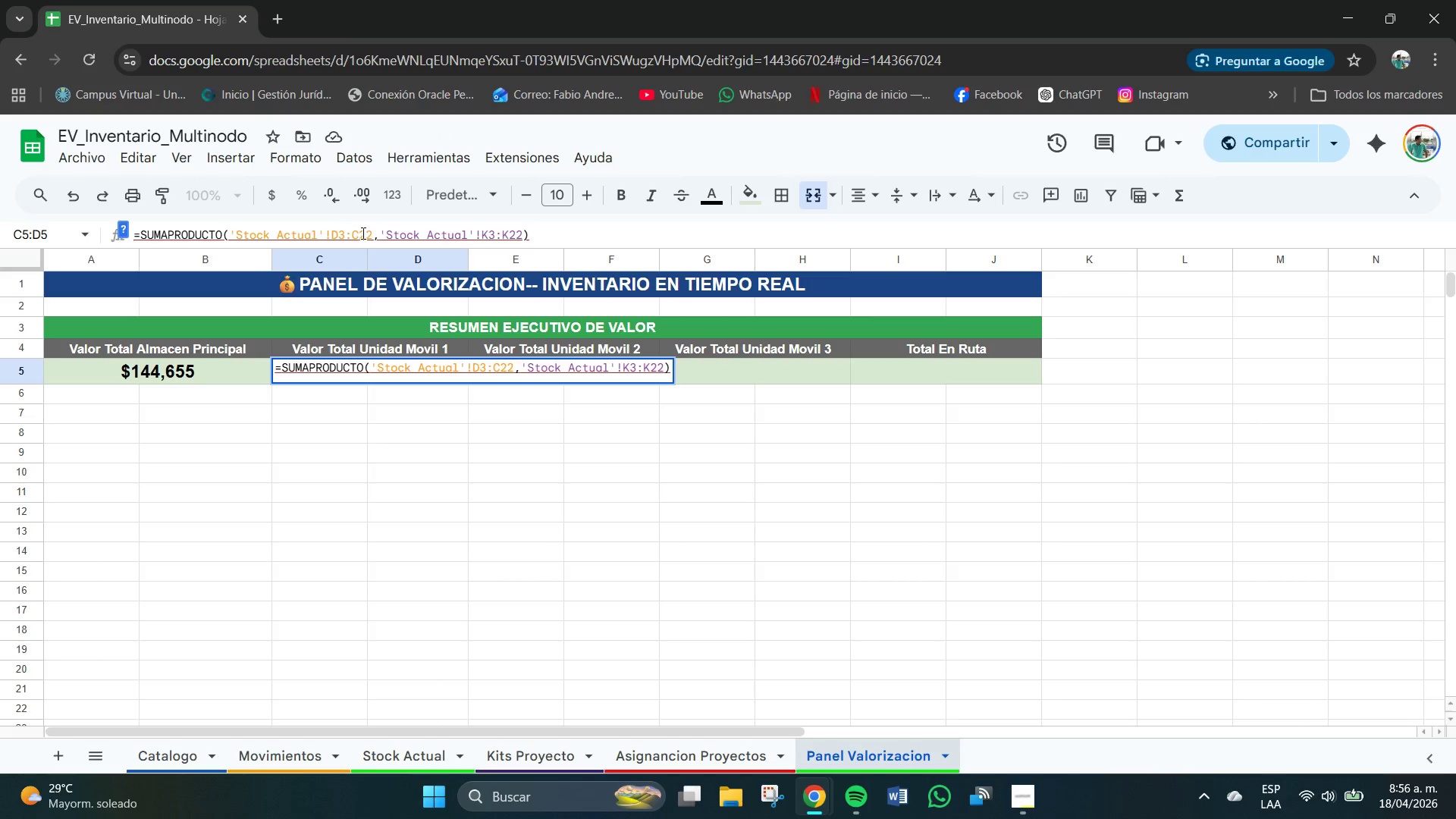 
left_click([359, 234])
 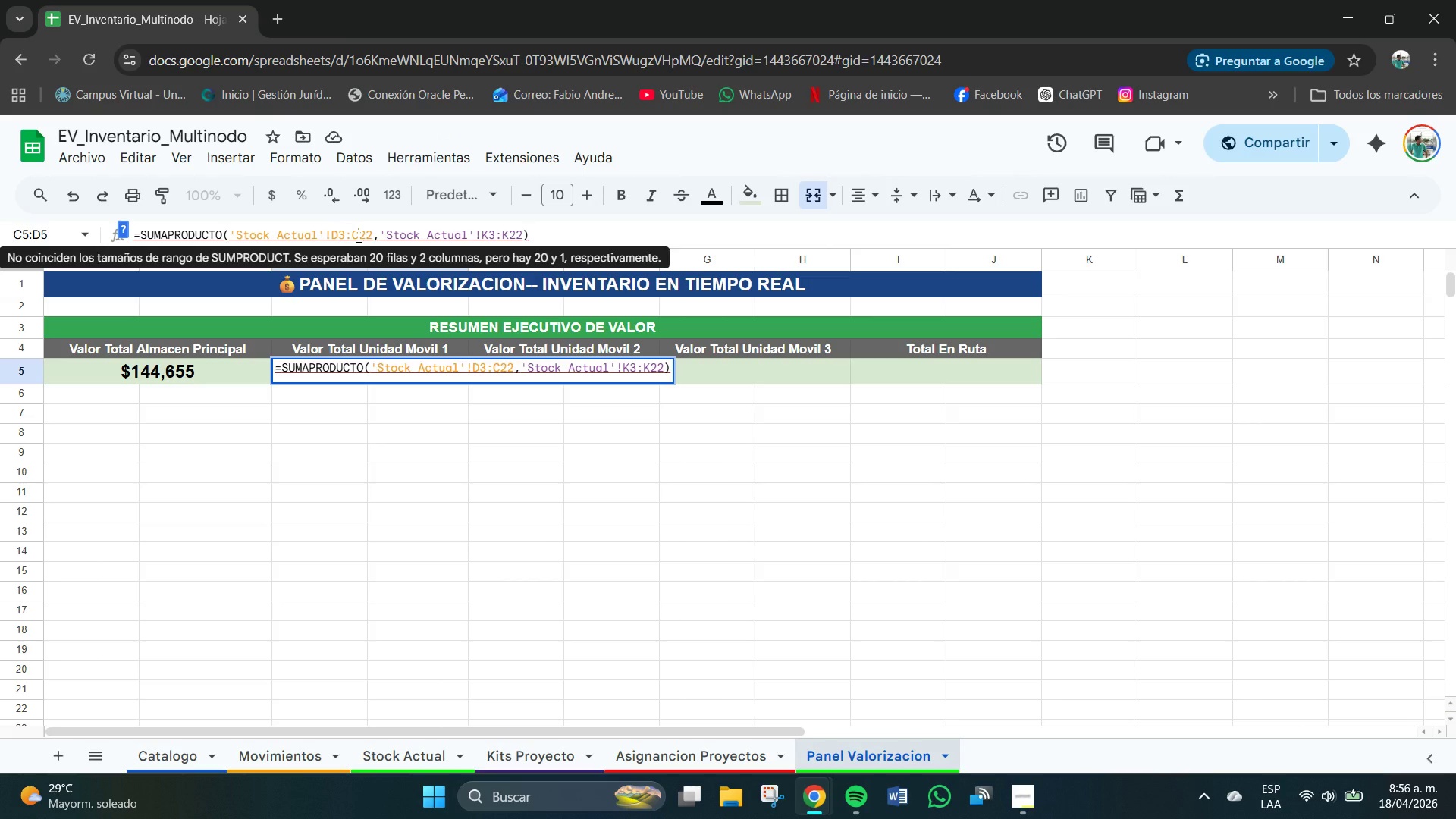 
key(Backspace)
 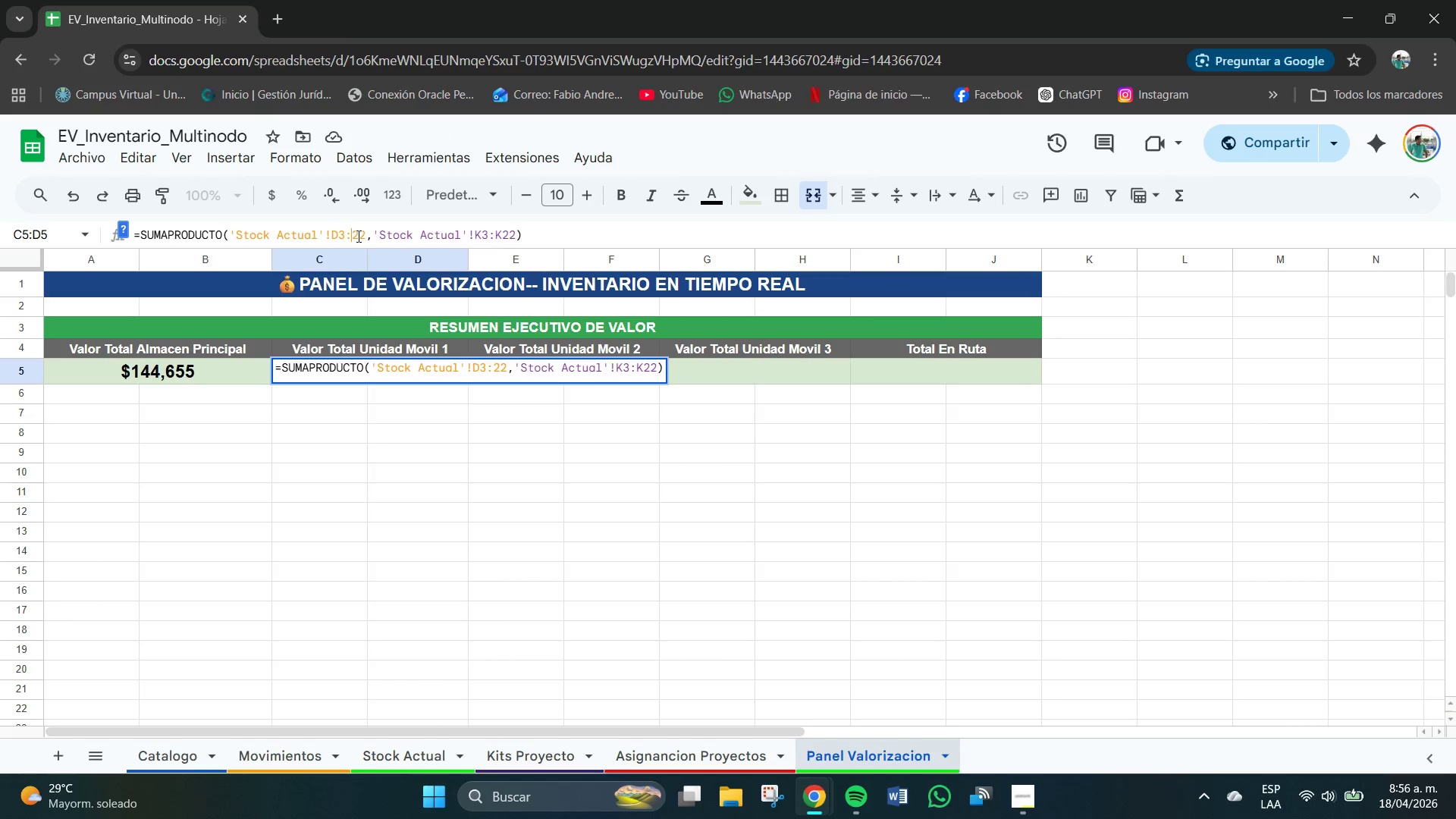 
key(D)
 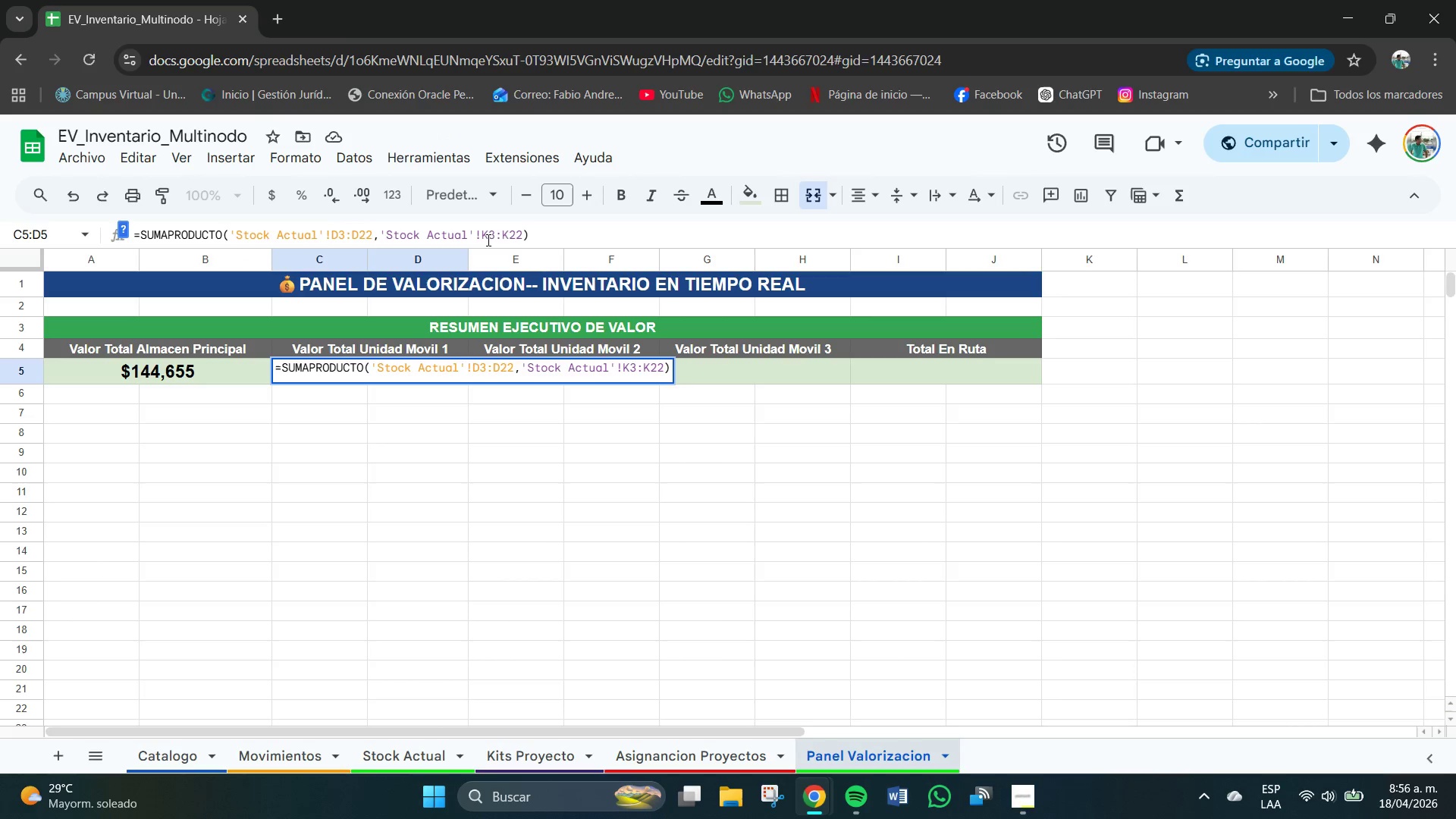 
left_click([570, 234])
 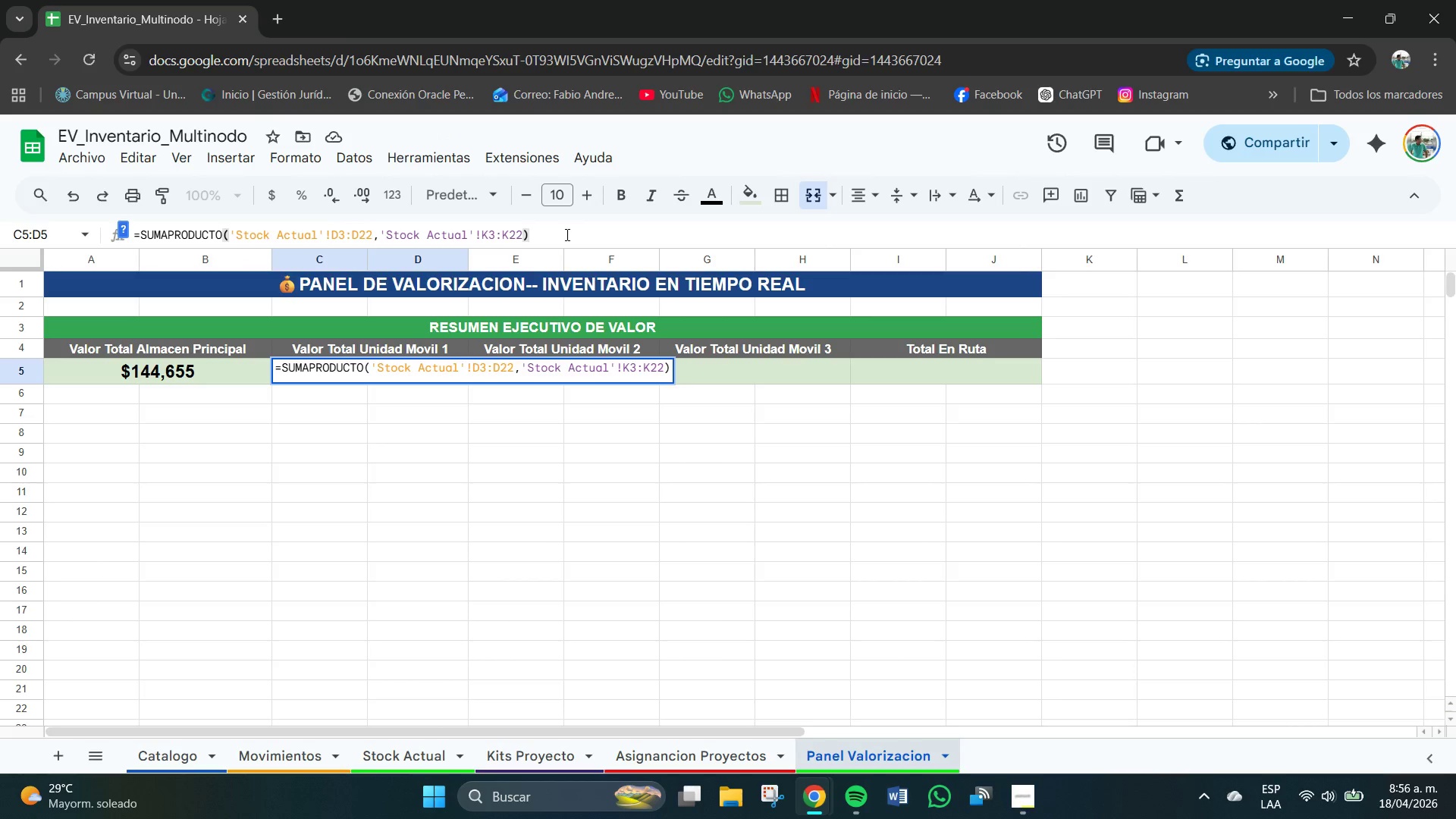 
key(Enter)
 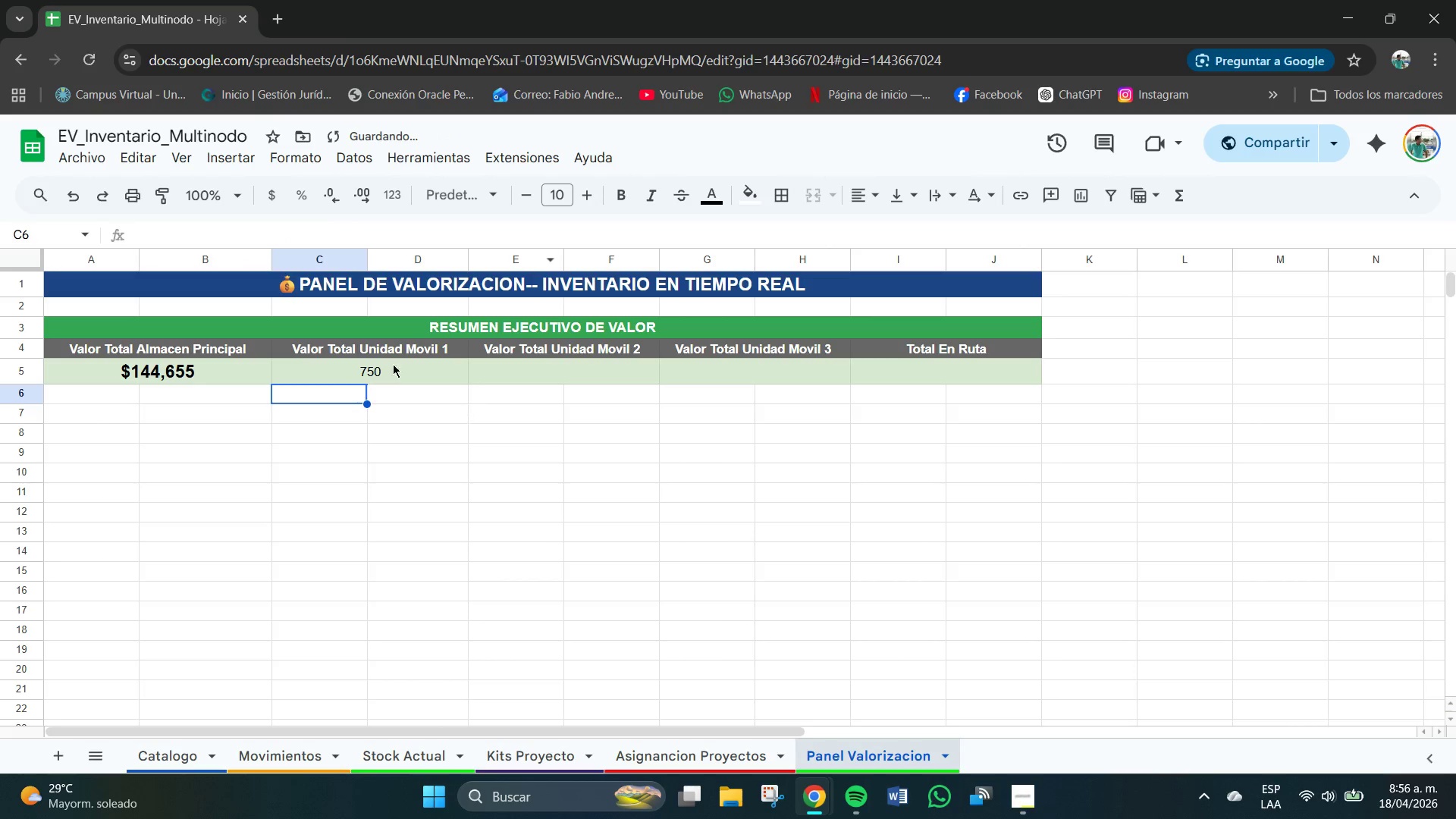 
double_click([378, 369])
 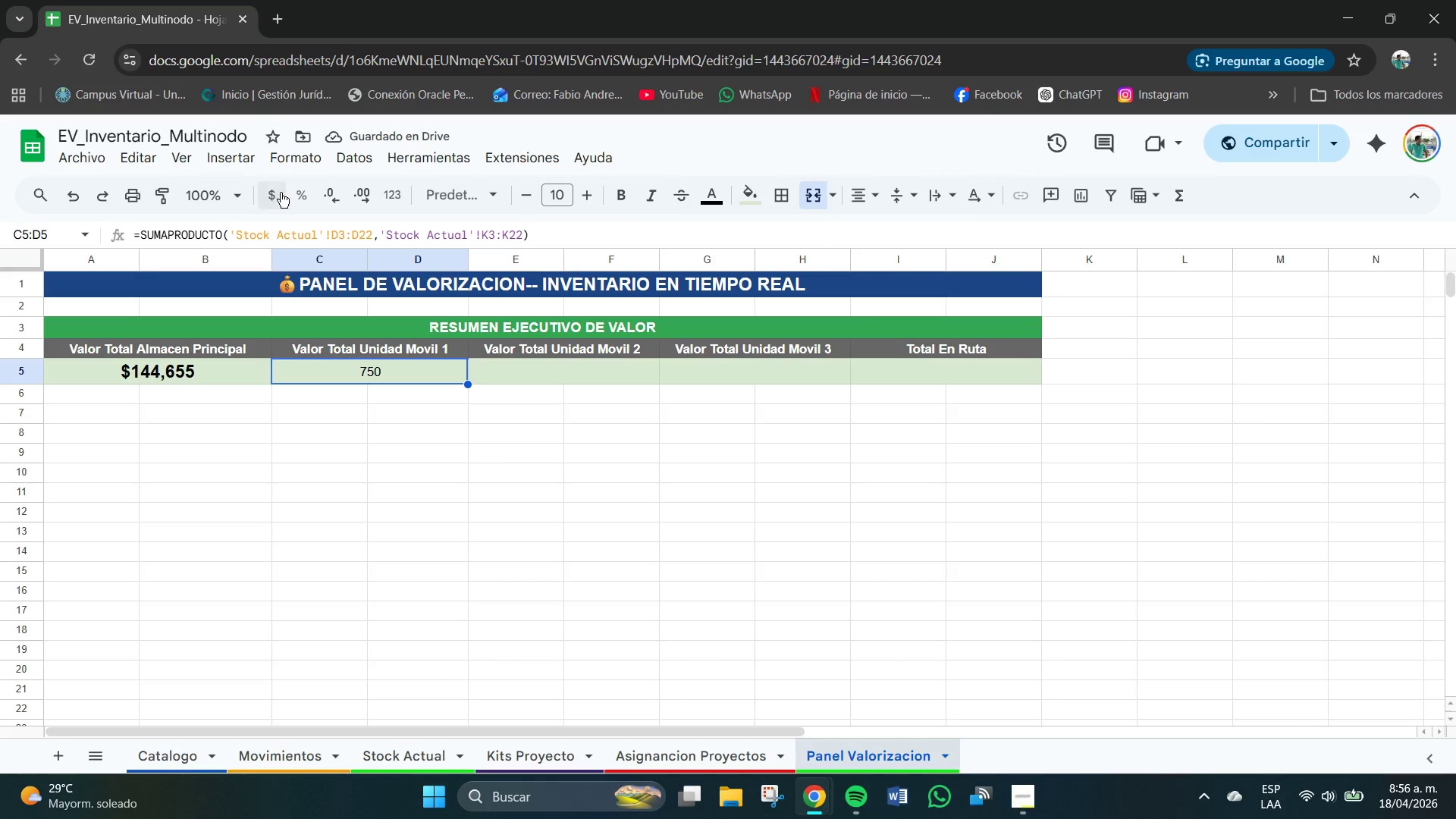 
left_click([265, 191])
 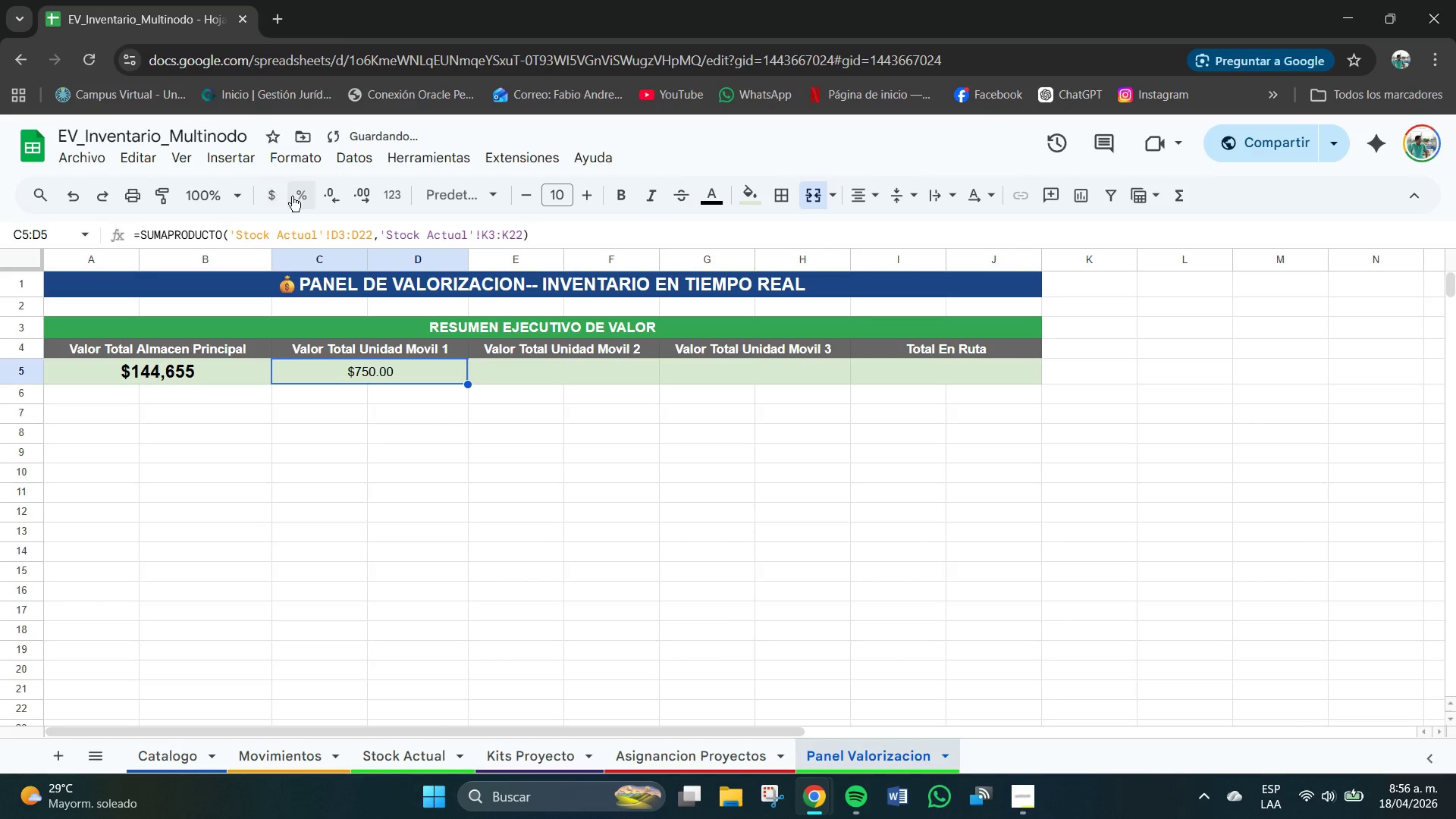 
mouse_move([340, 234])
 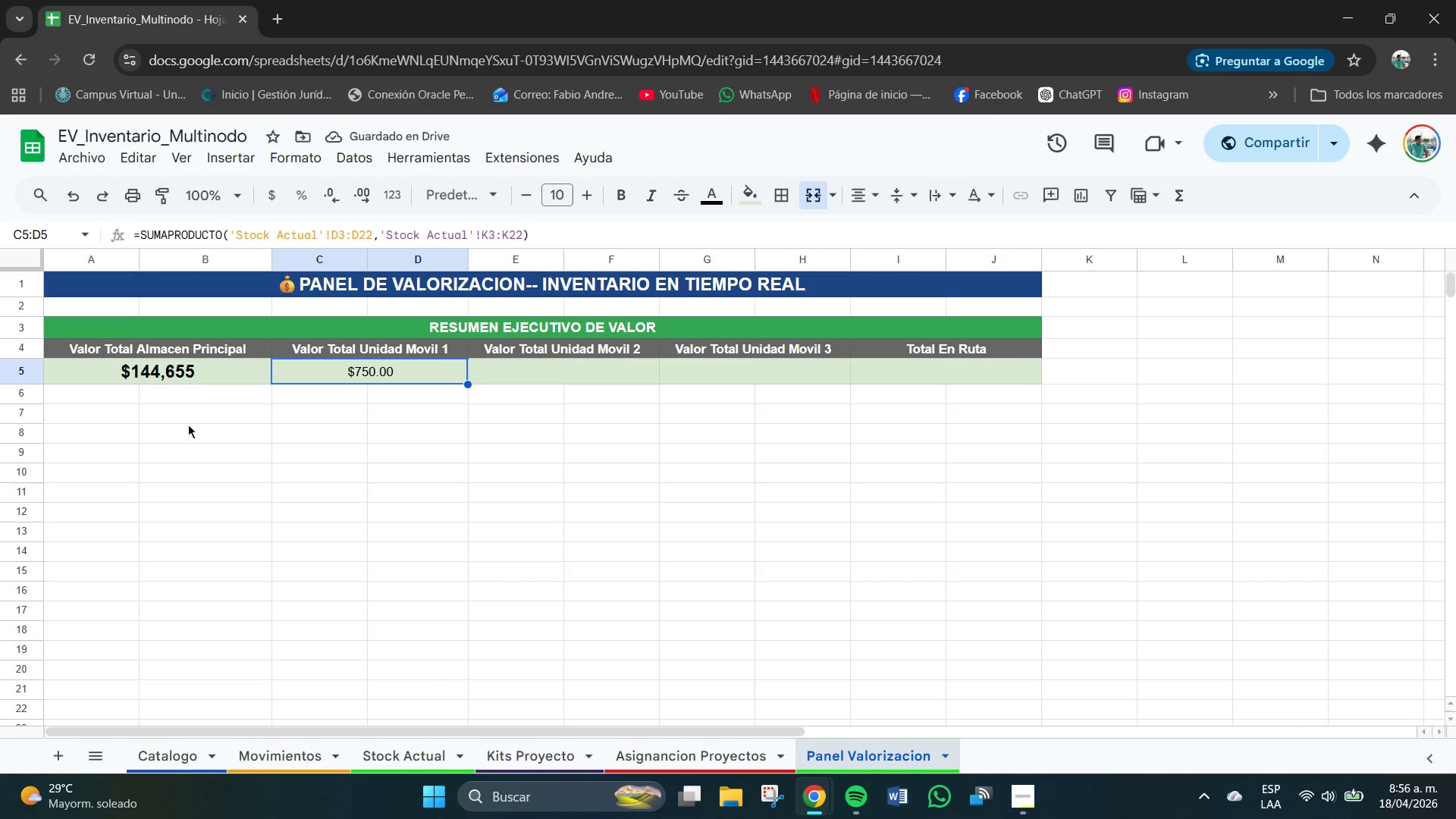 
left_click([182, 381])
 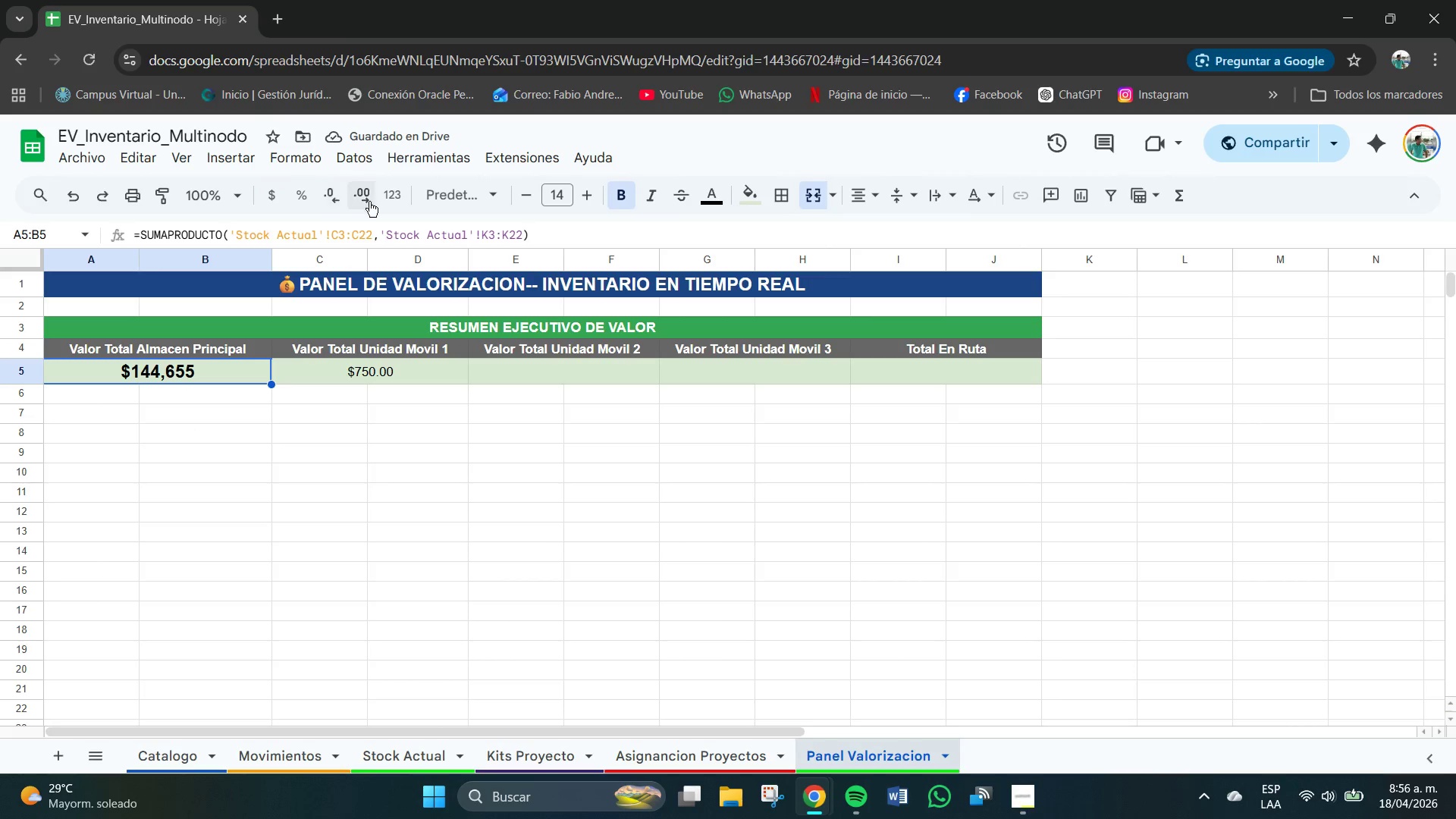 
left_click([369, 202])
 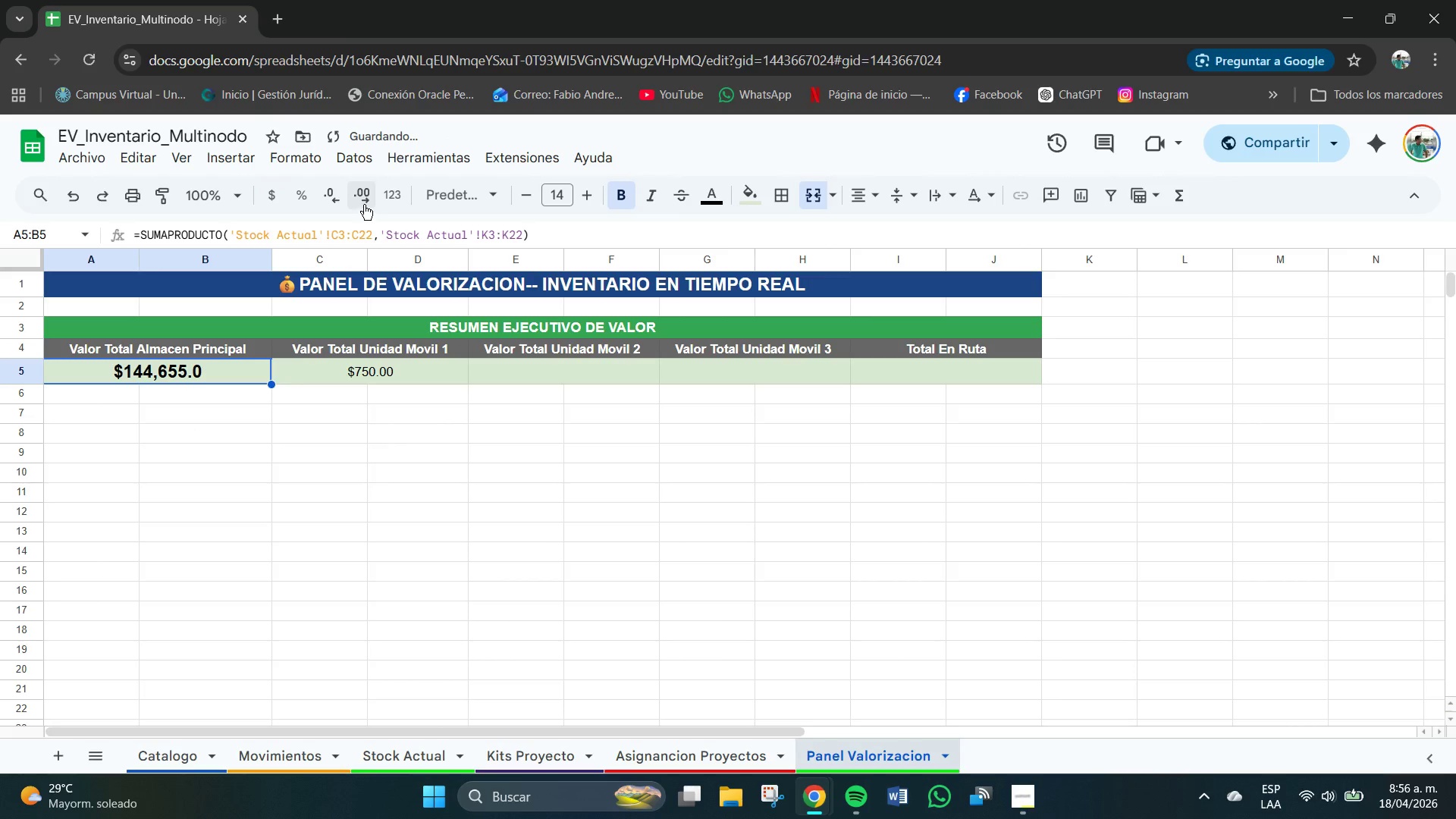 
left_click([364, 205])
 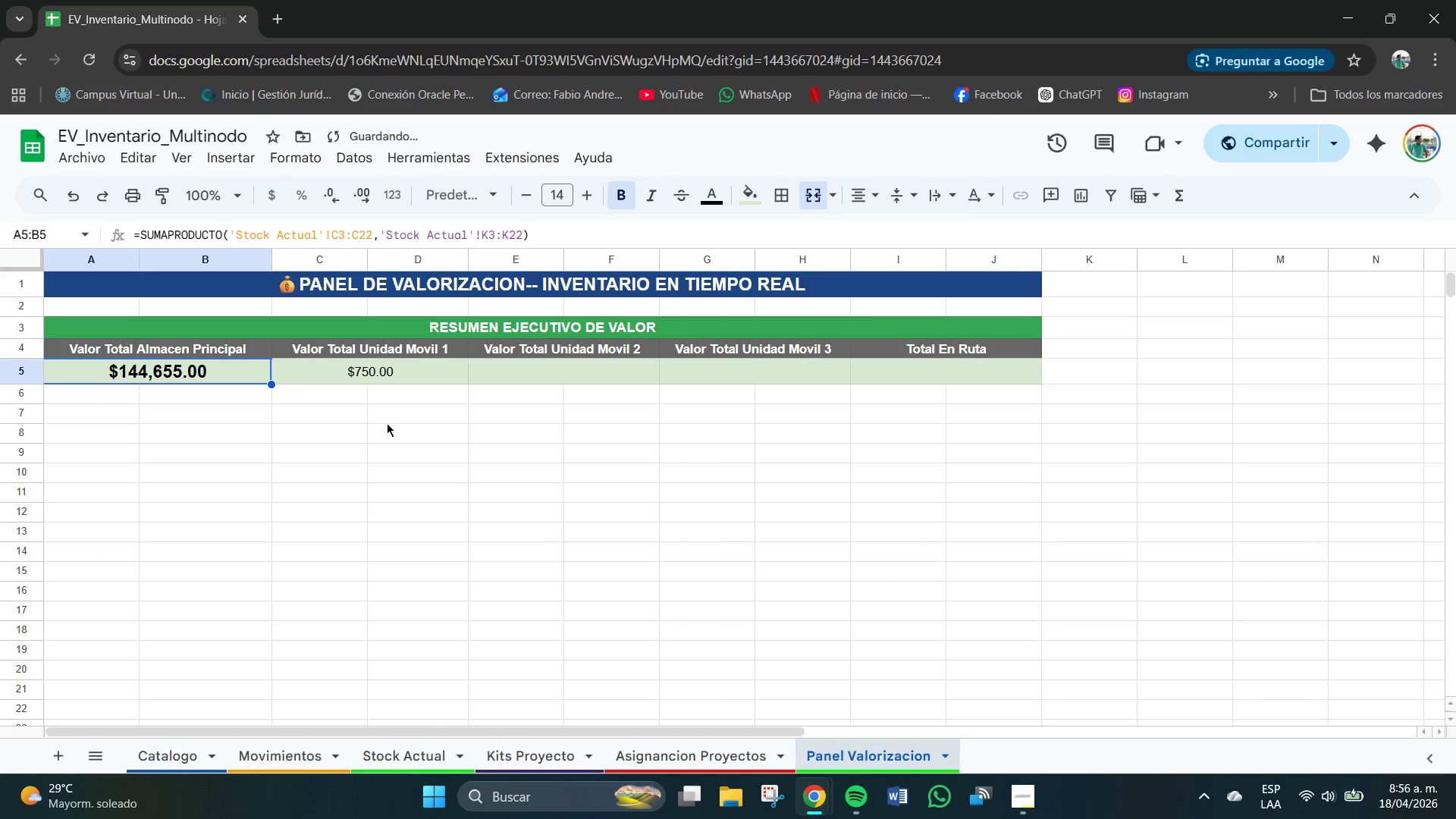 
left_click([376, 375])
 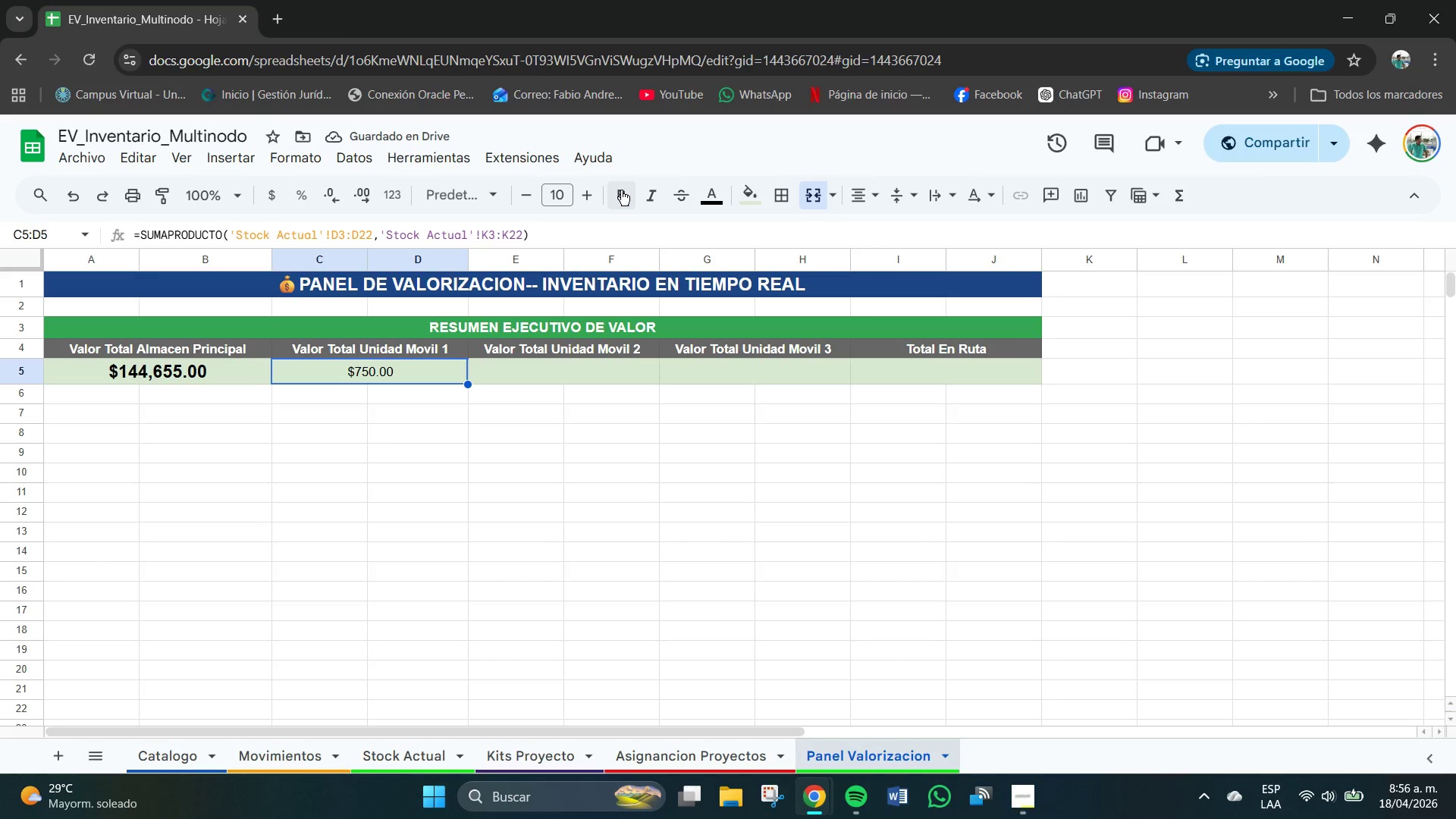 
left_click([624, 194])
 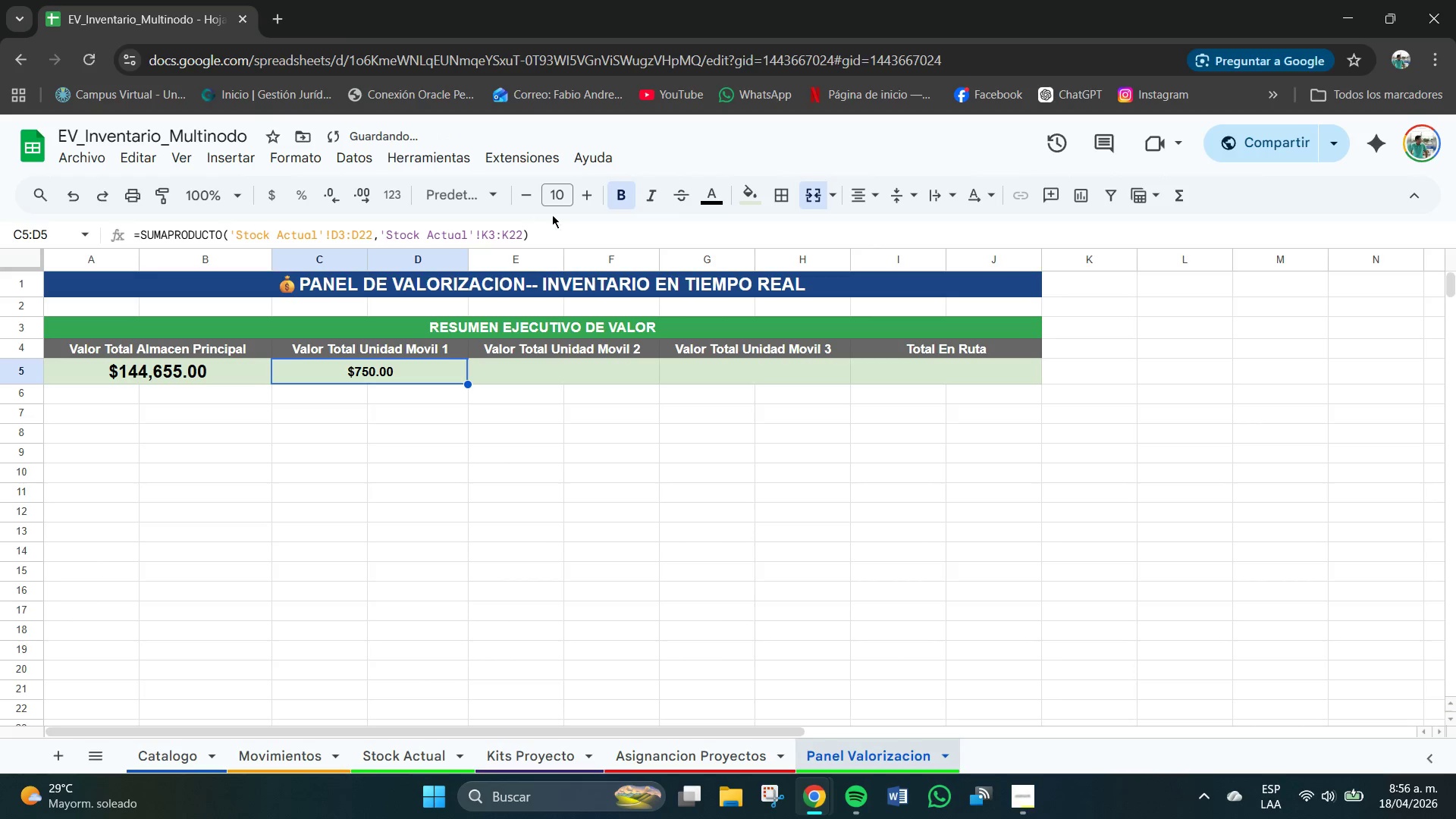 
left_click([563, 195])
 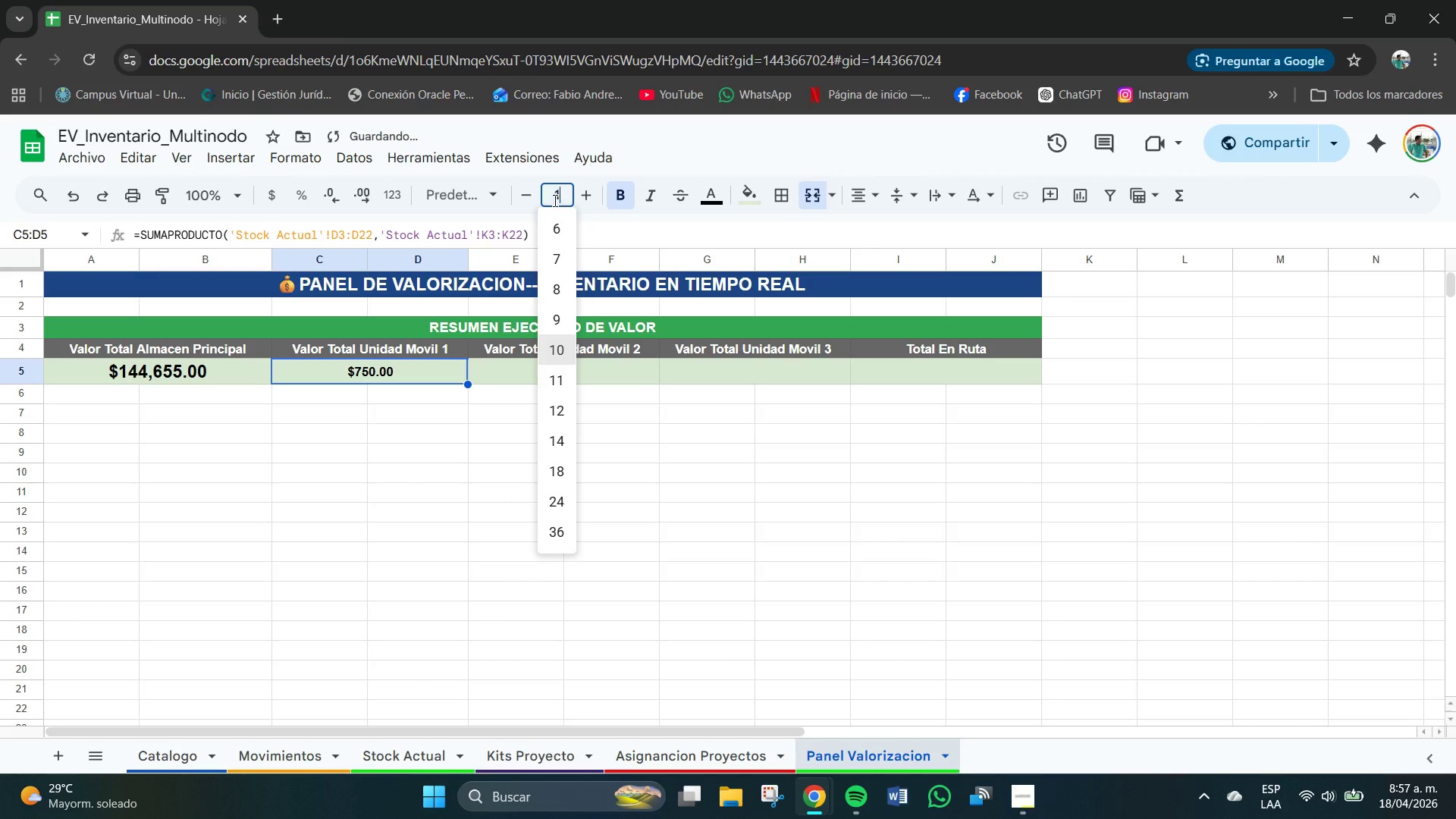 
key(Numpad1)
 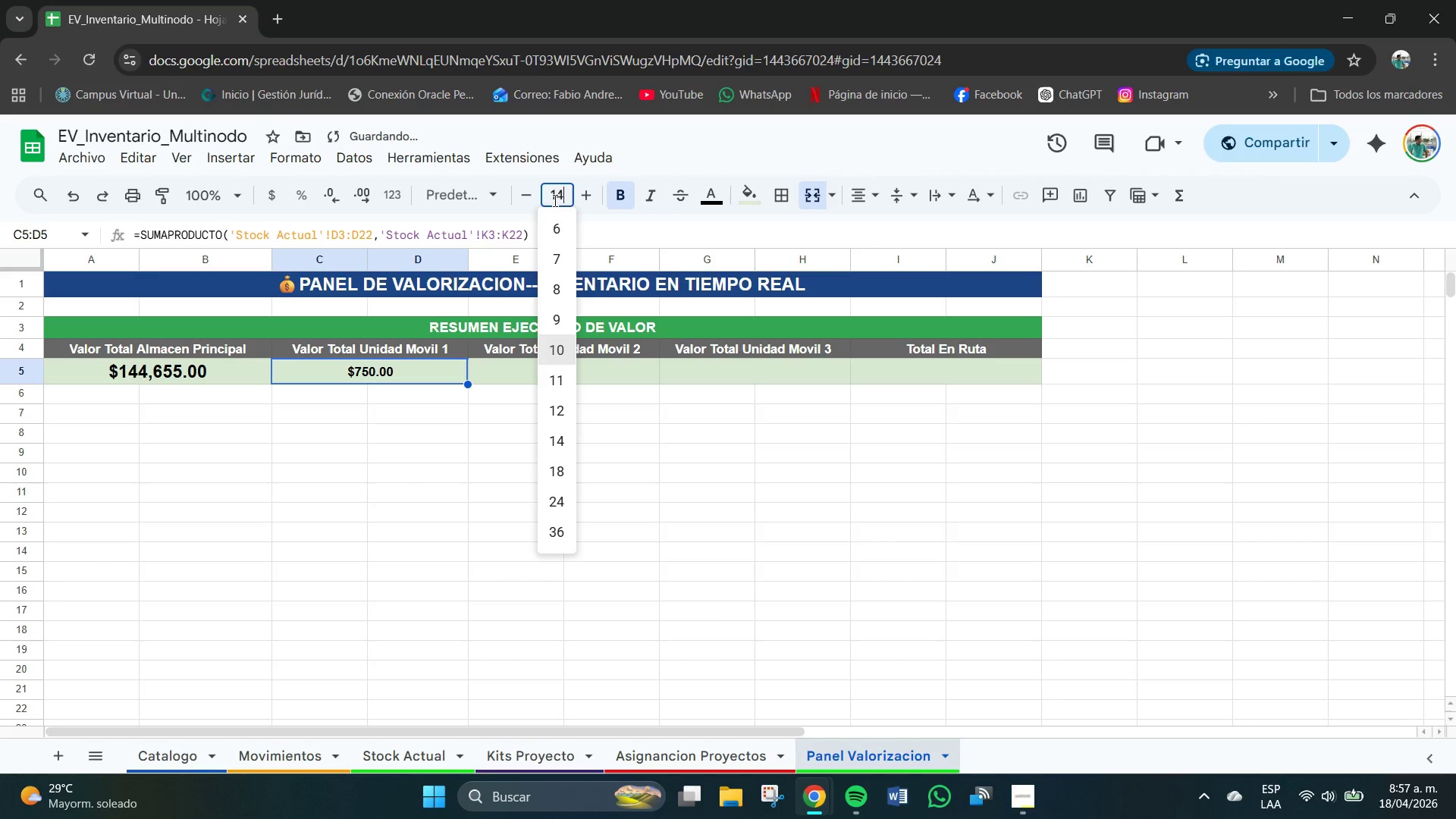 
key(Numpad4)
 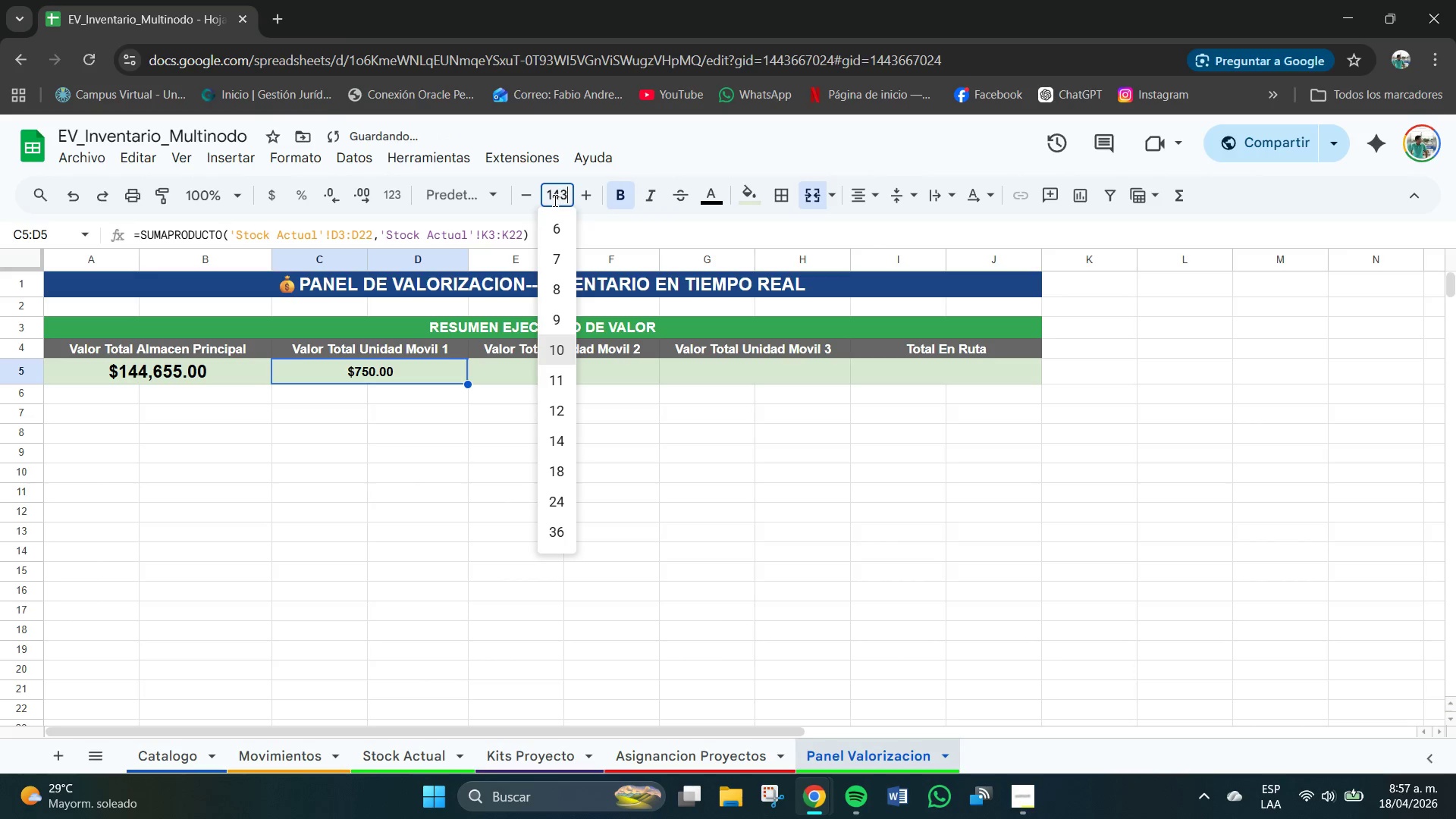 
key(Numpad3)
 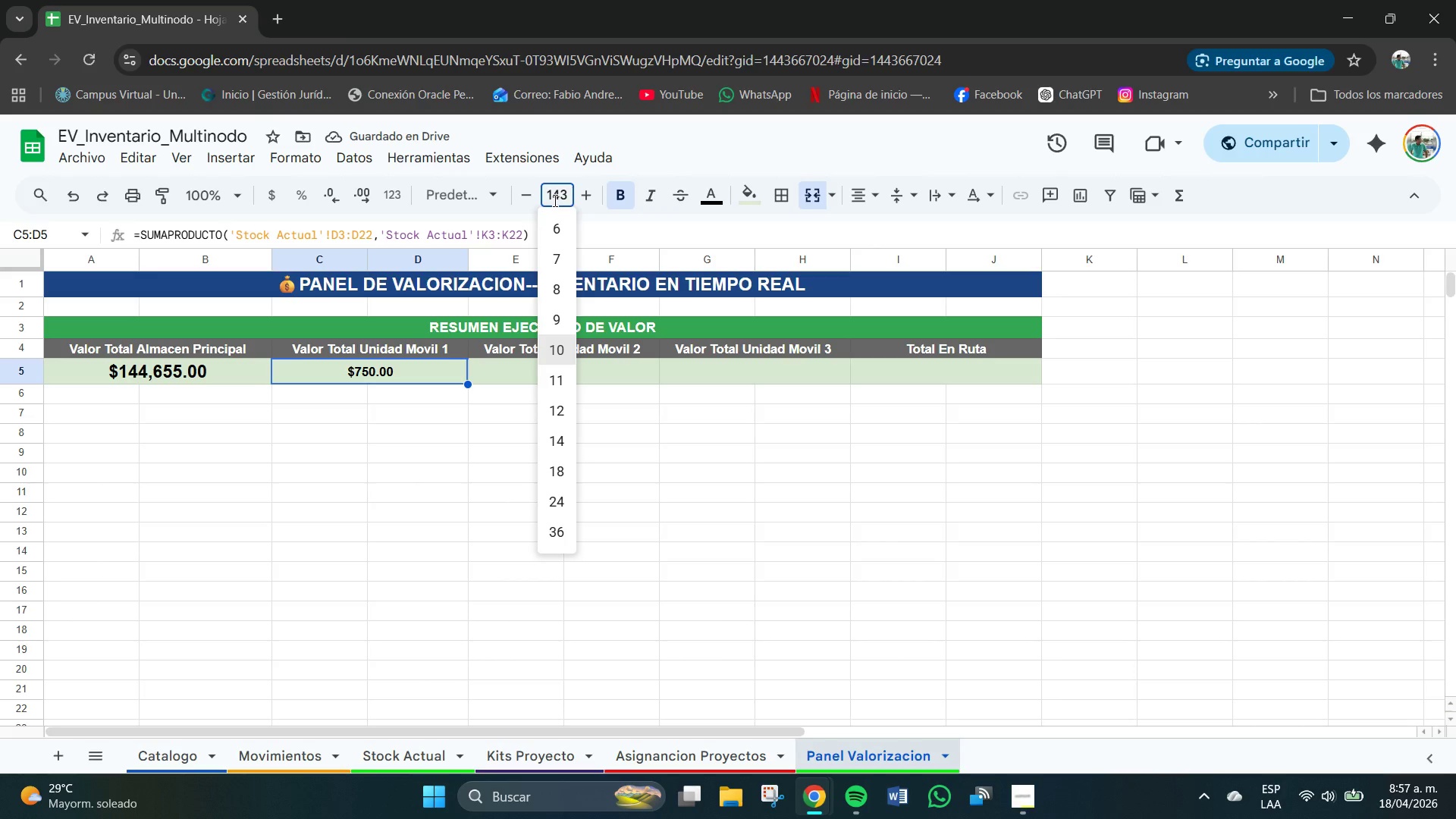 
key(Backspace)
 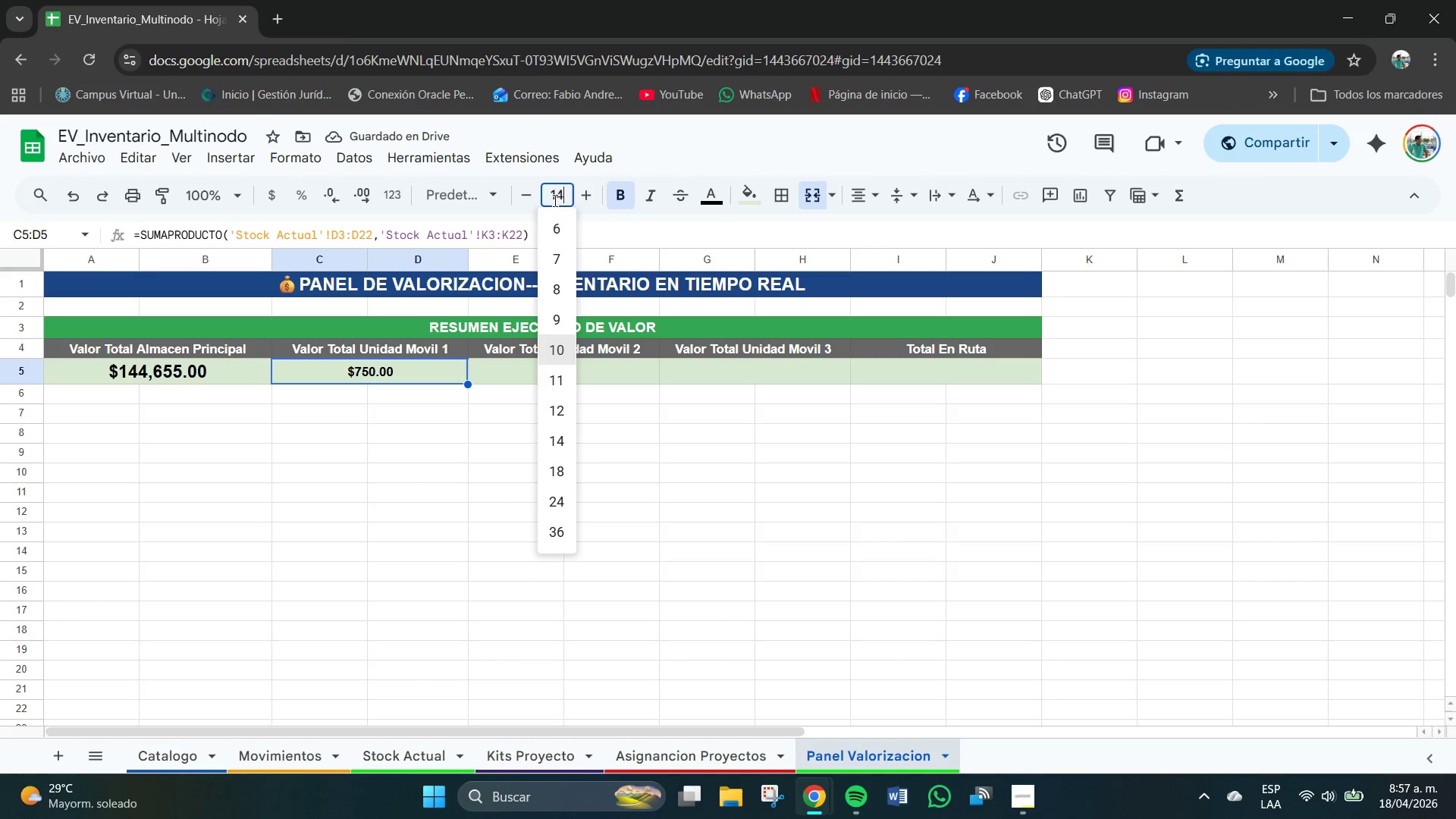 
key(NumpadDecimal)
 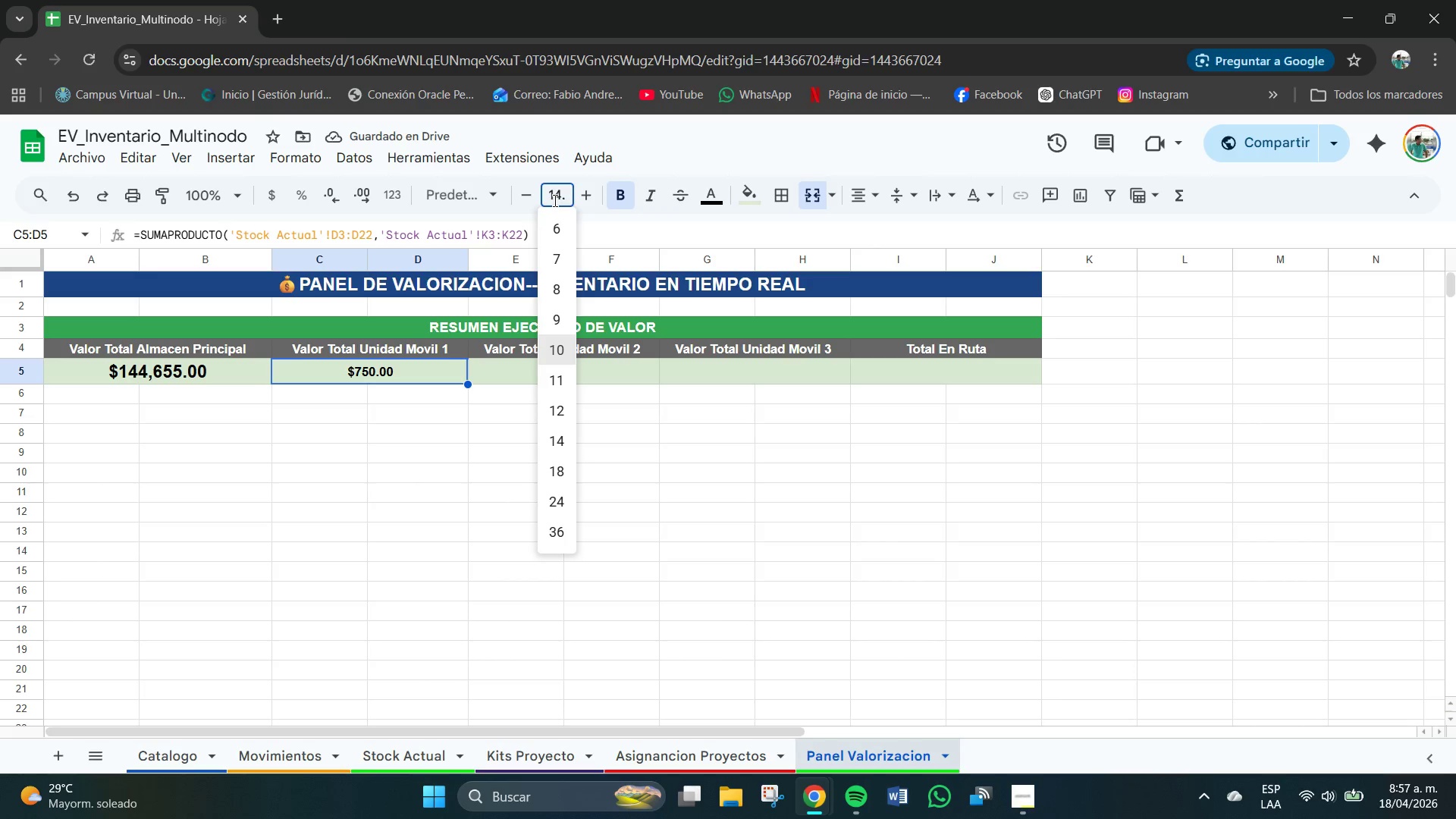 
key(Backspace)
 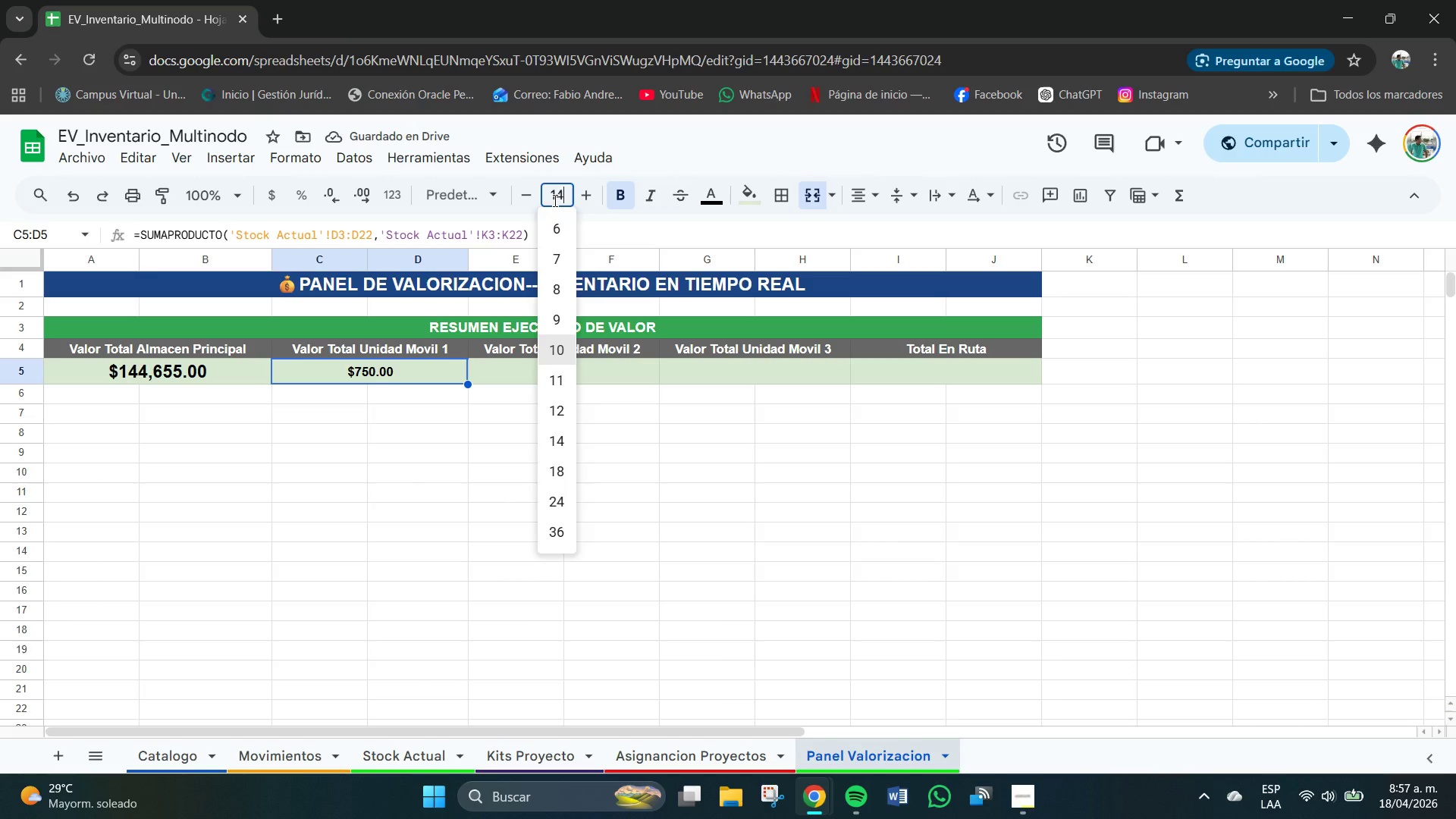 
key(NumpadEnter)
 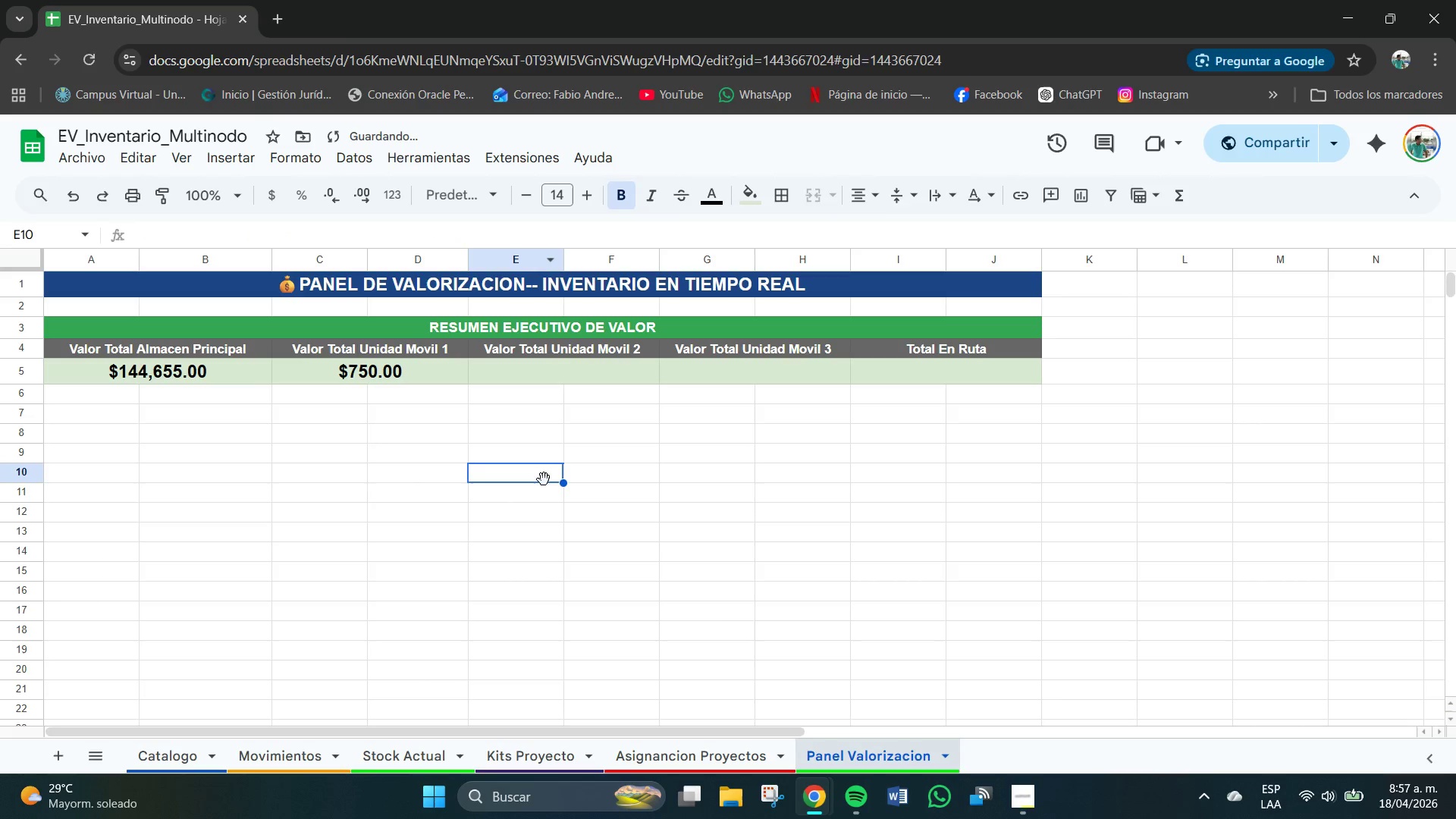 
double_click([551, 374])
 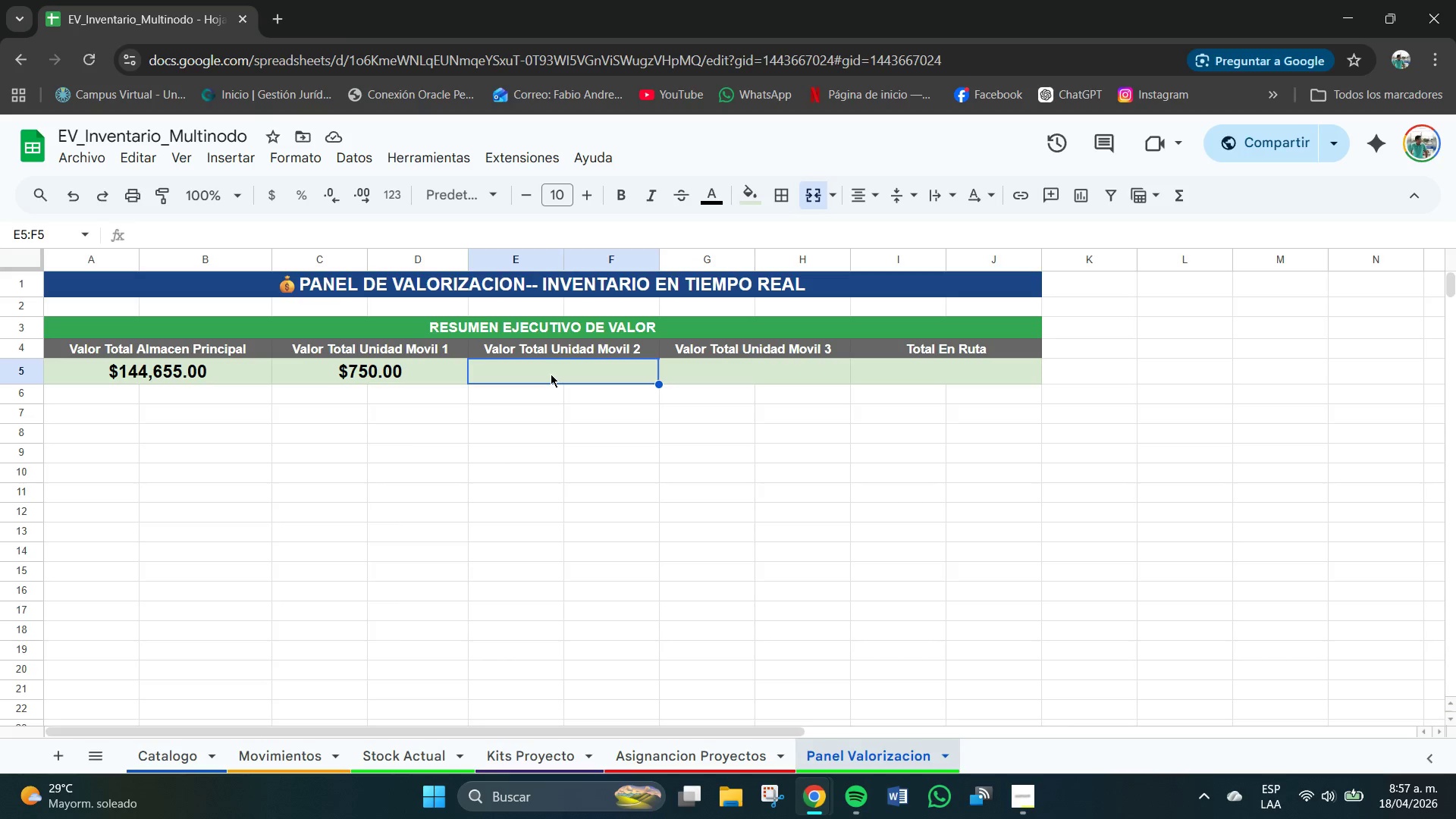 
wait(5.67)
 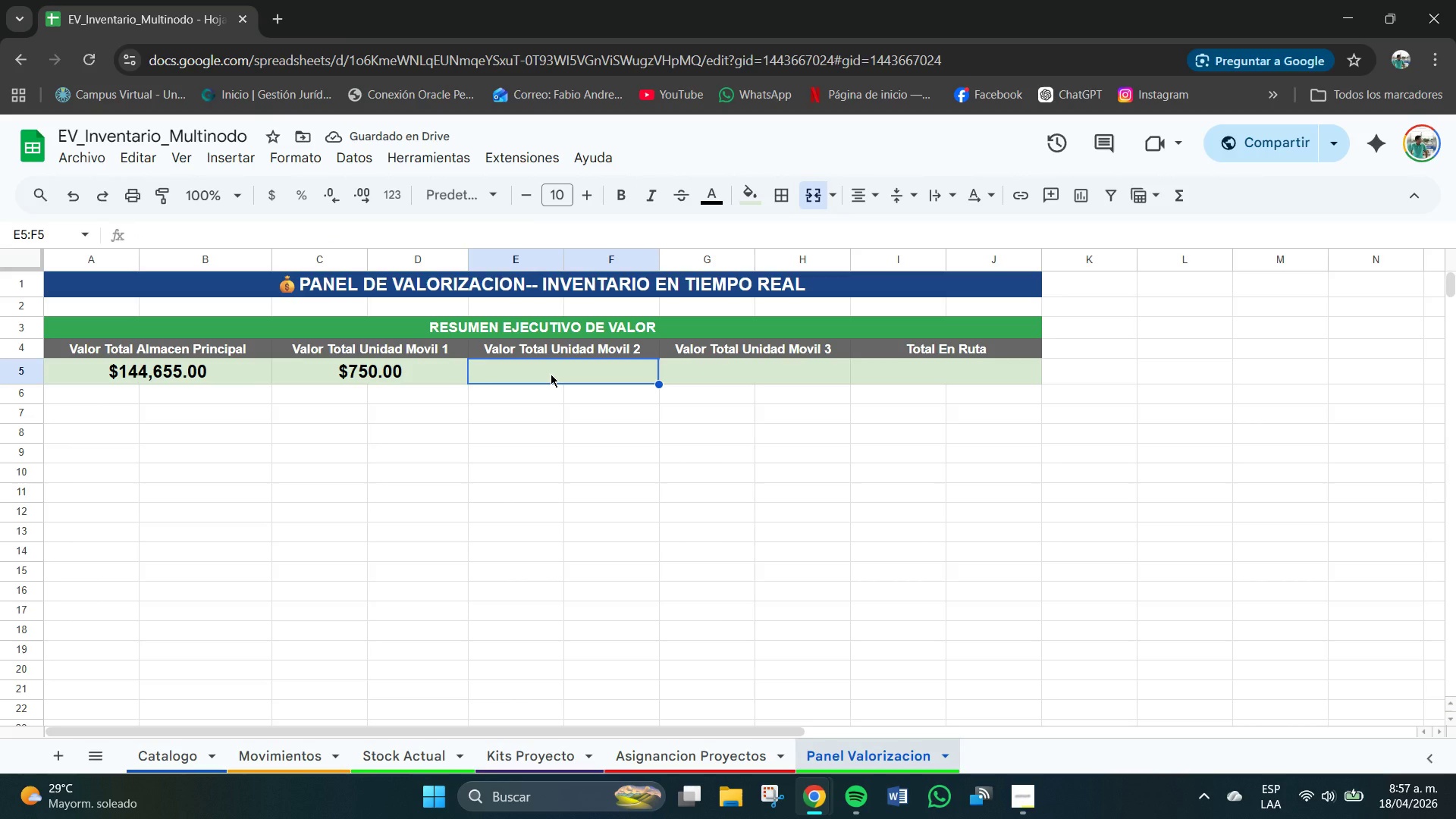 
key(Control+V)
 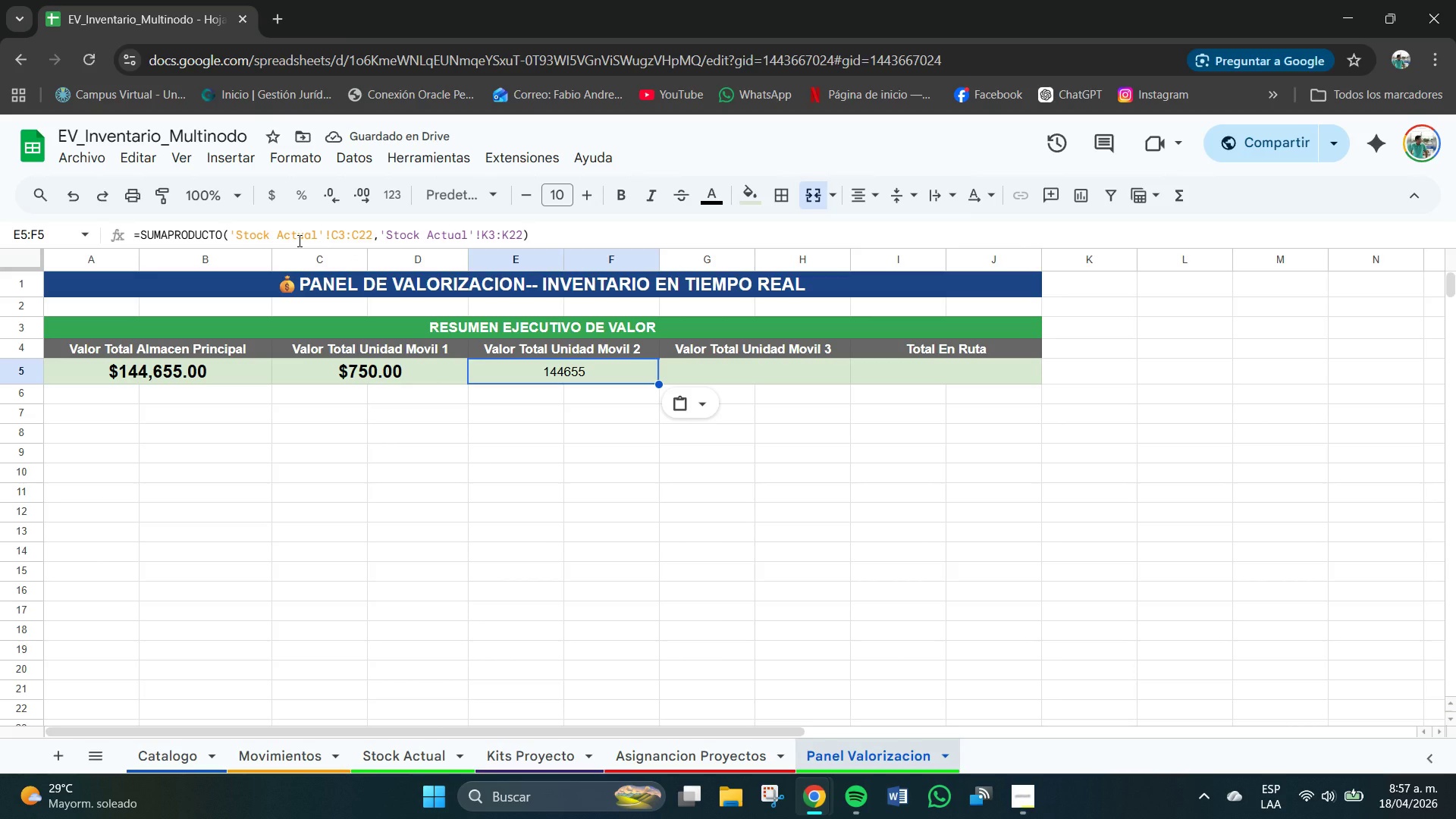 
left_click([337, 234])
 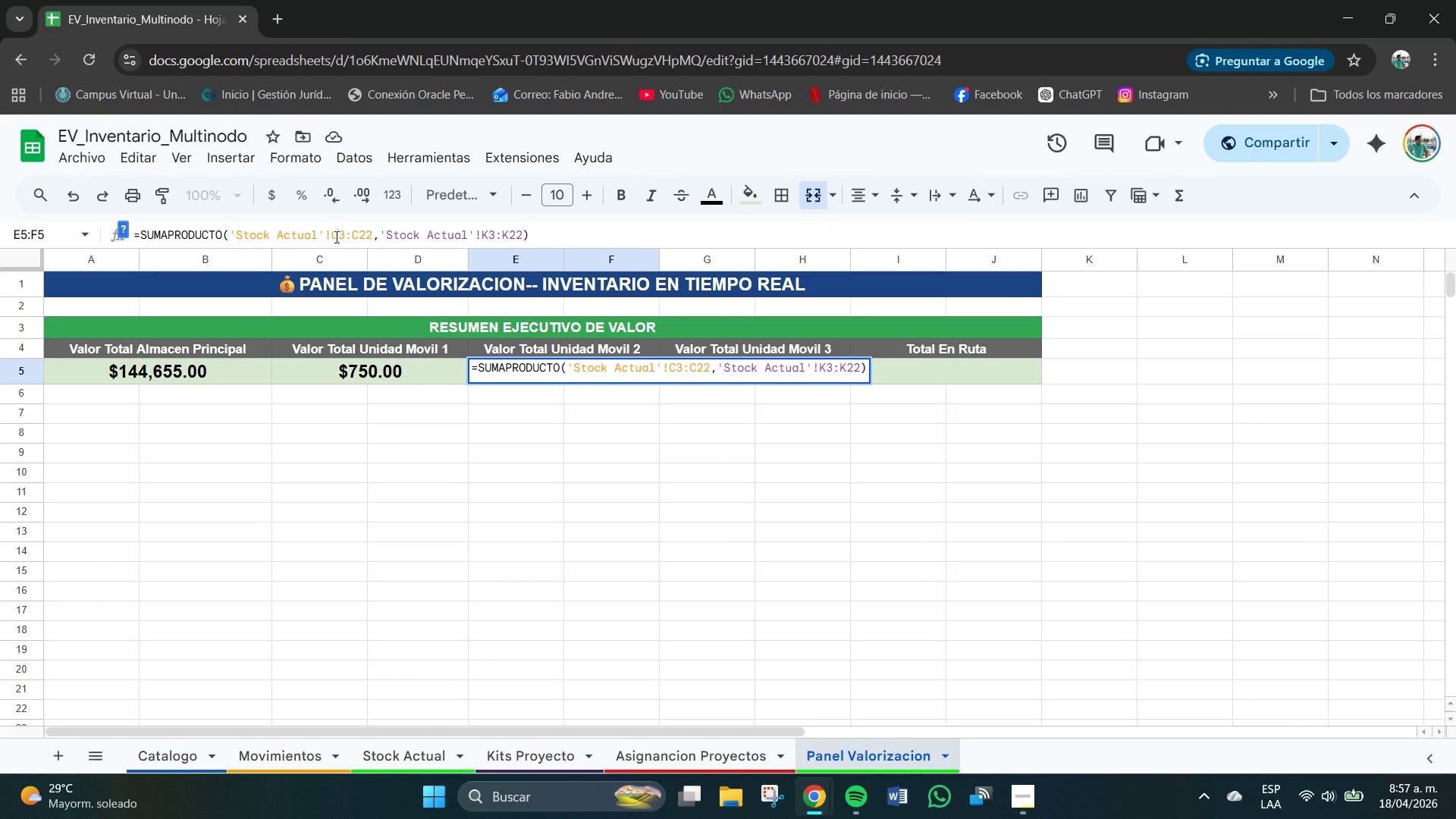 
key(Backspace)
 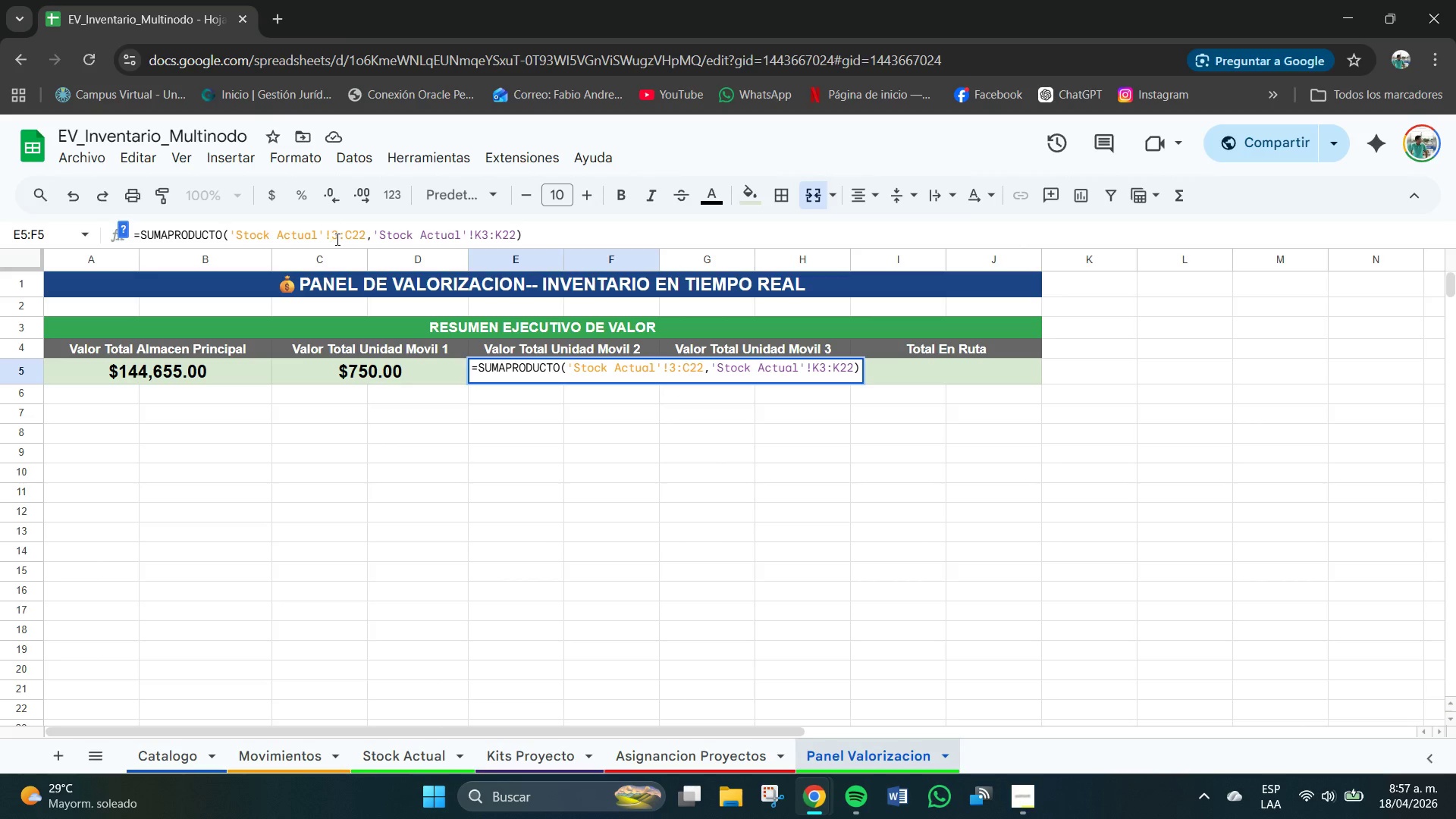 
key(E)
 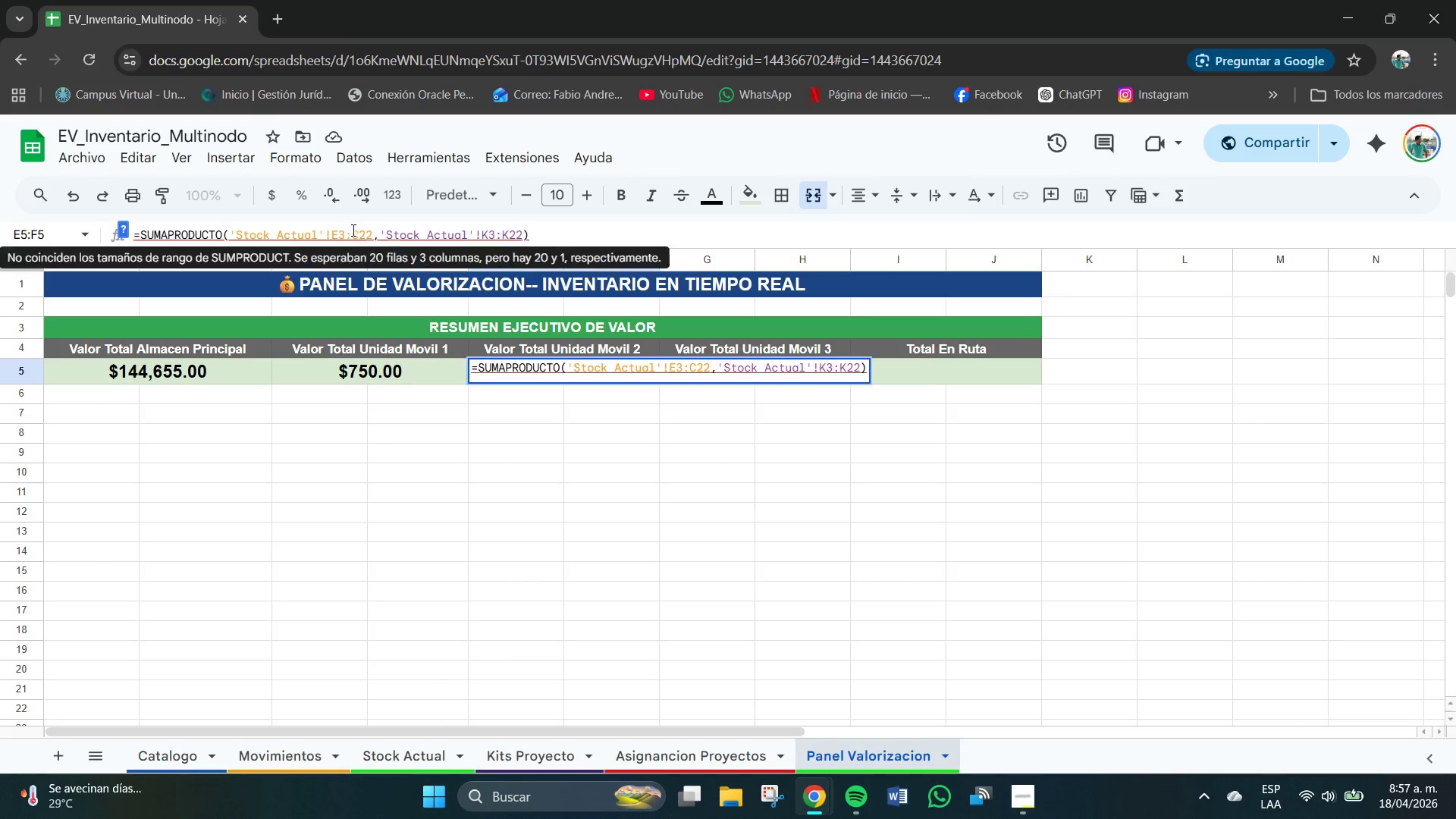 
left_click([361, 237])
 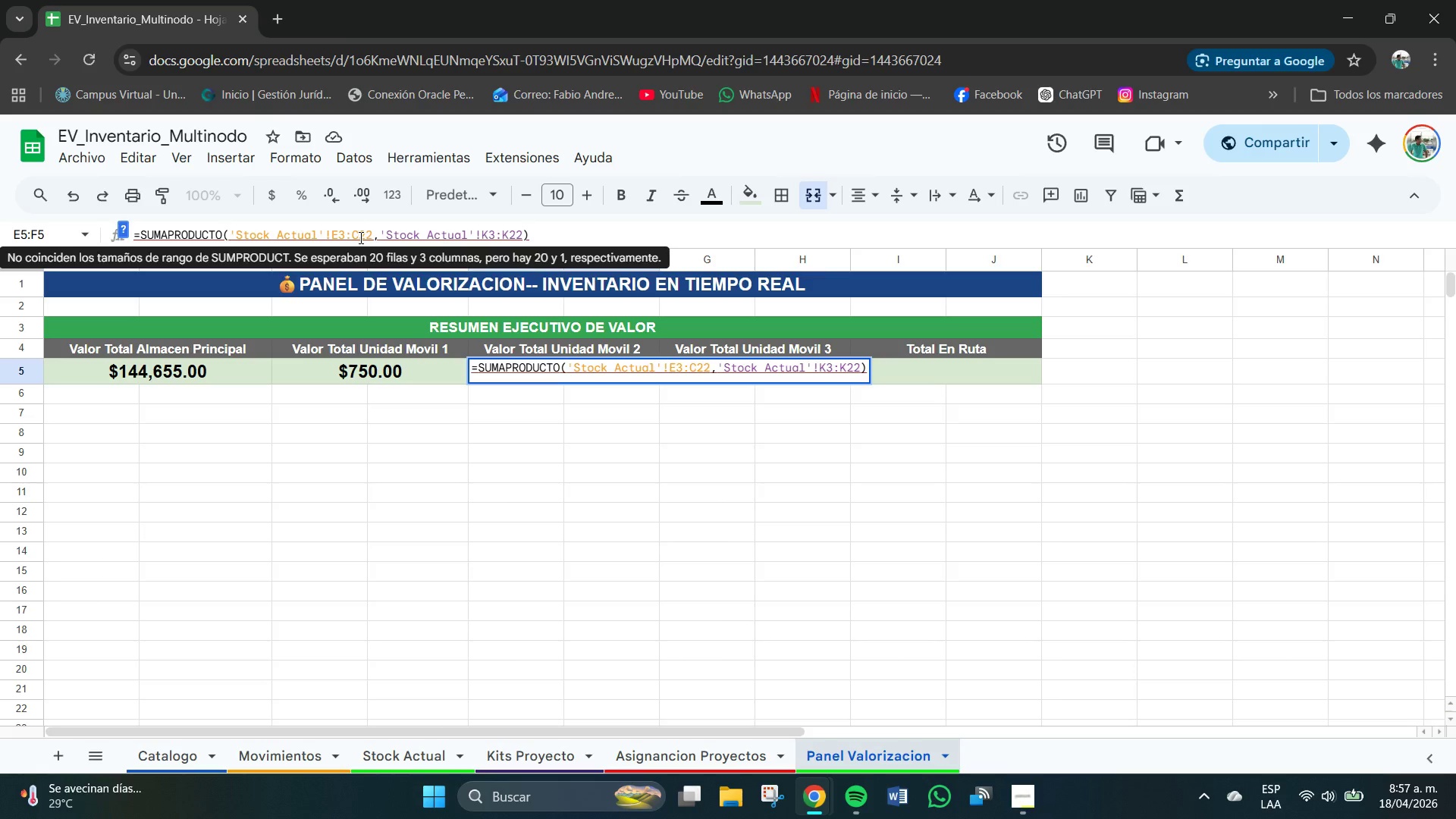 
key(Backspace)
 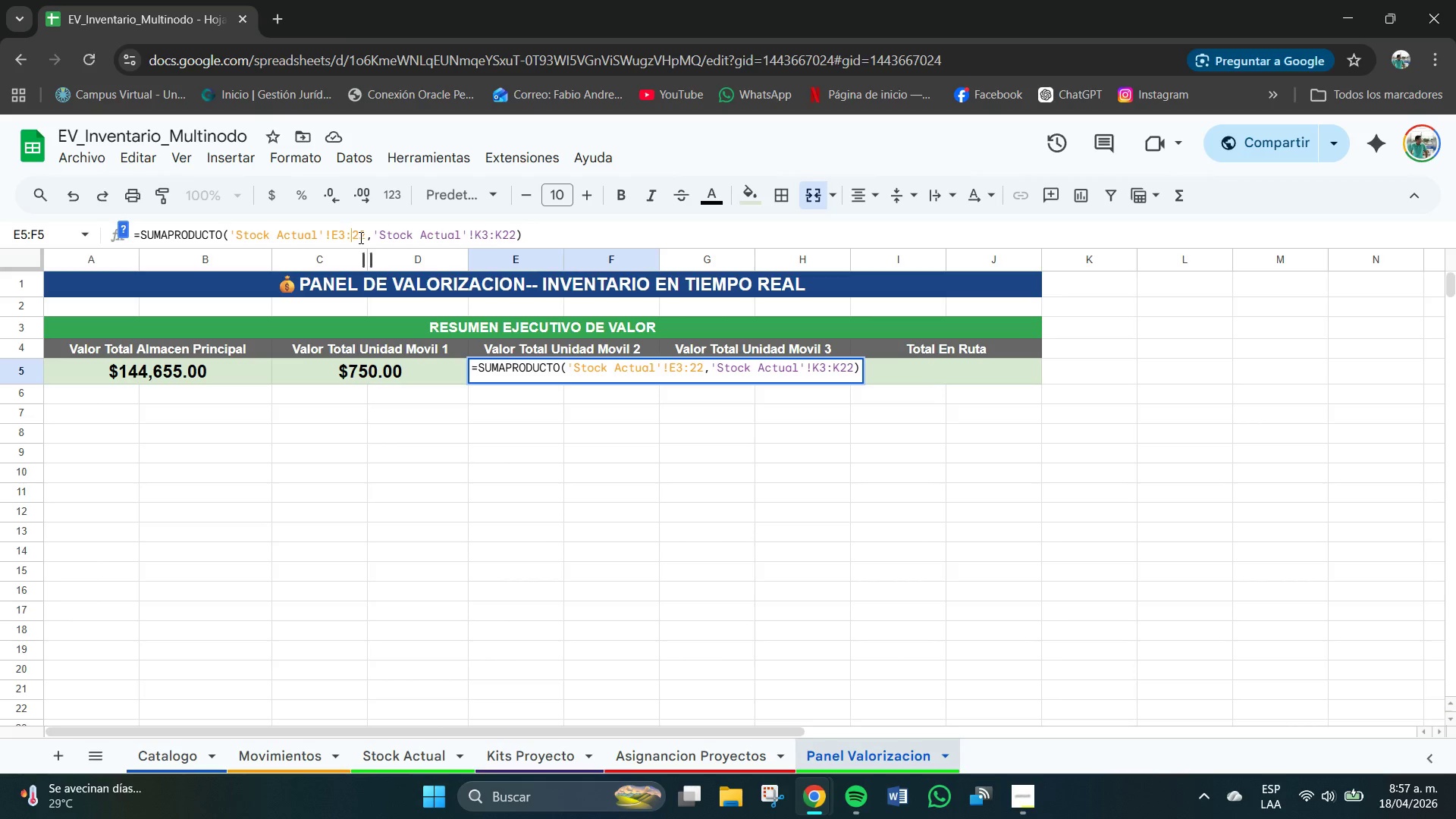 
key(E)
 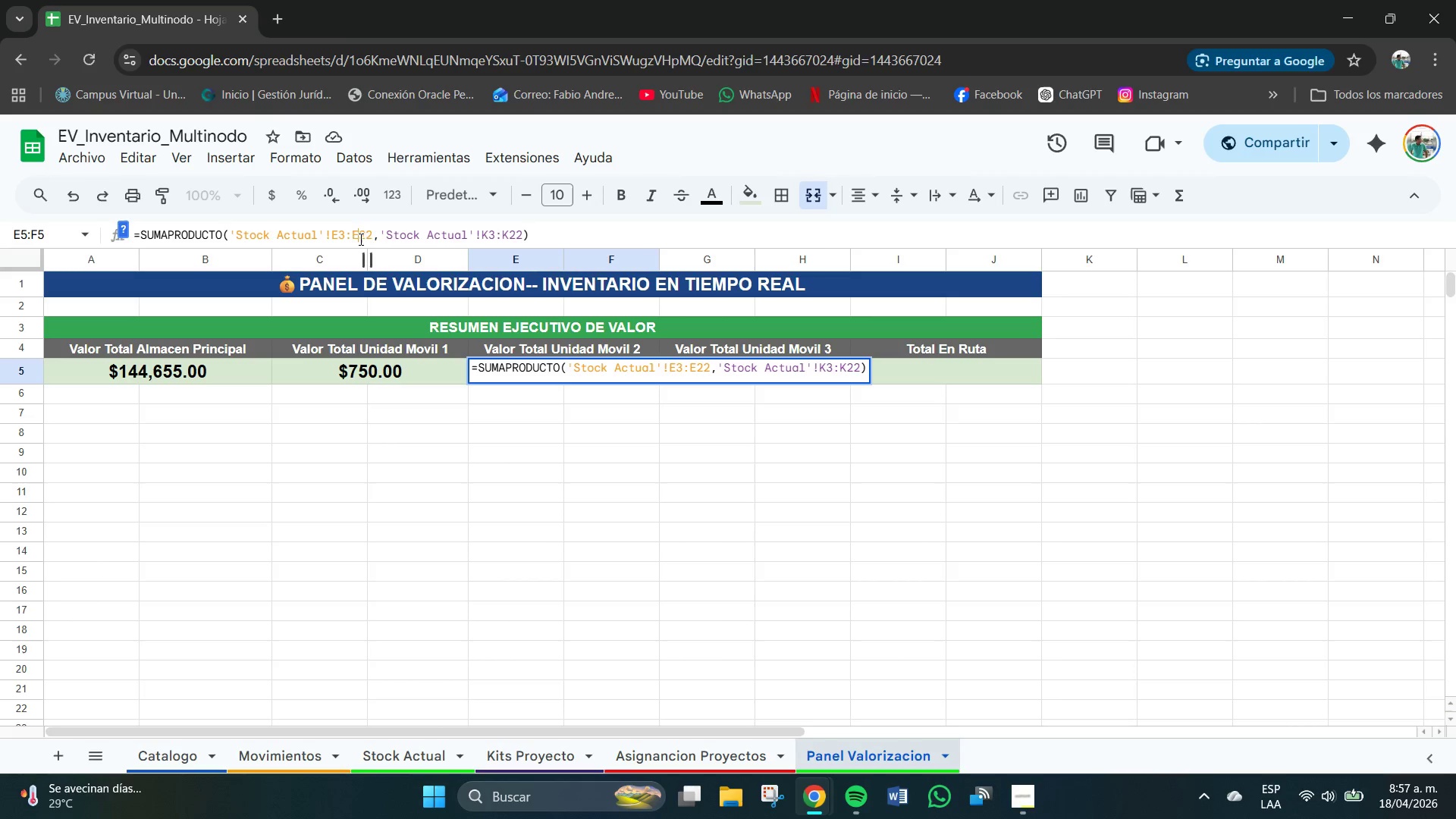 
left_click([548, 228])
 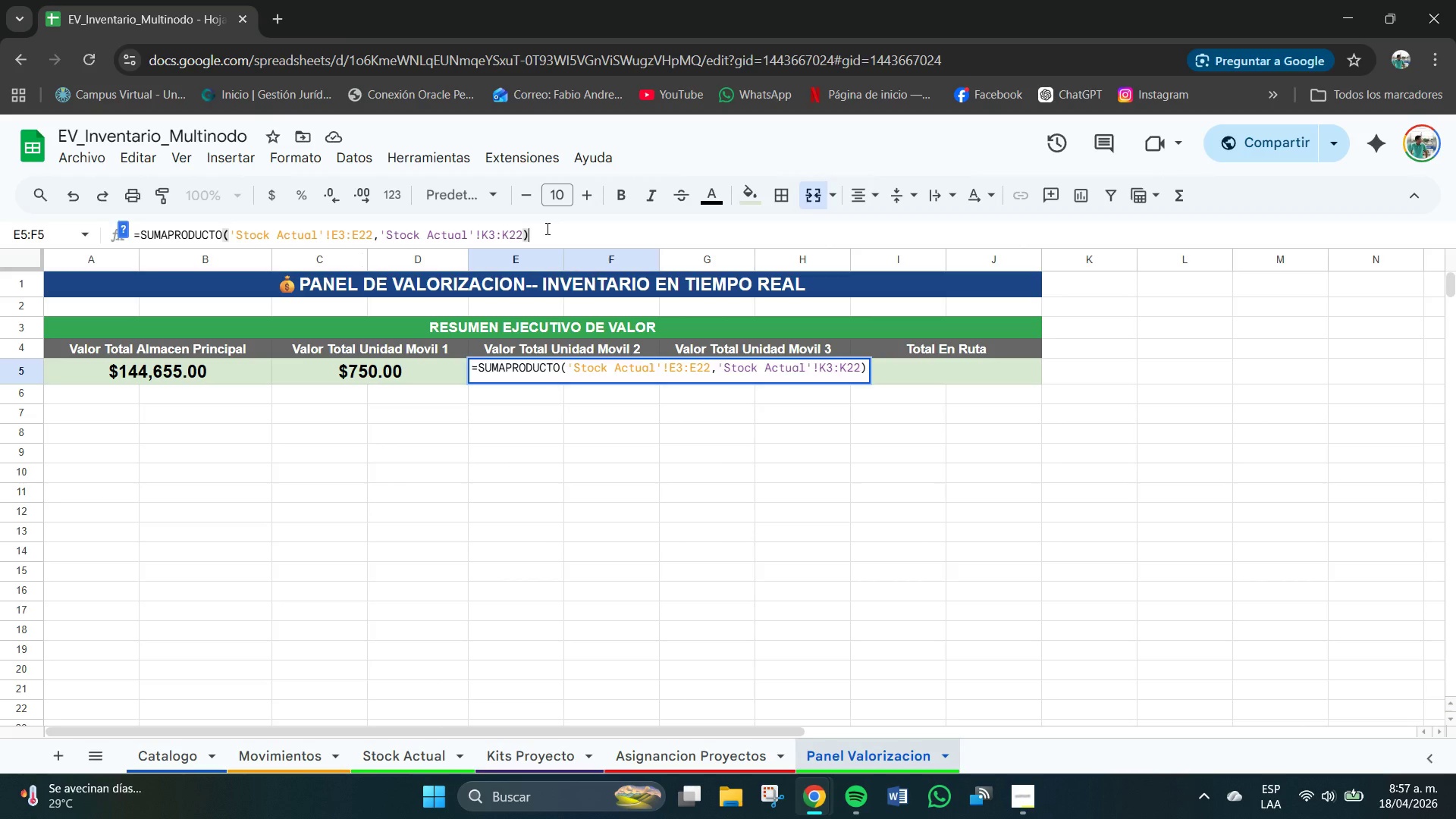 
key(Enter)
 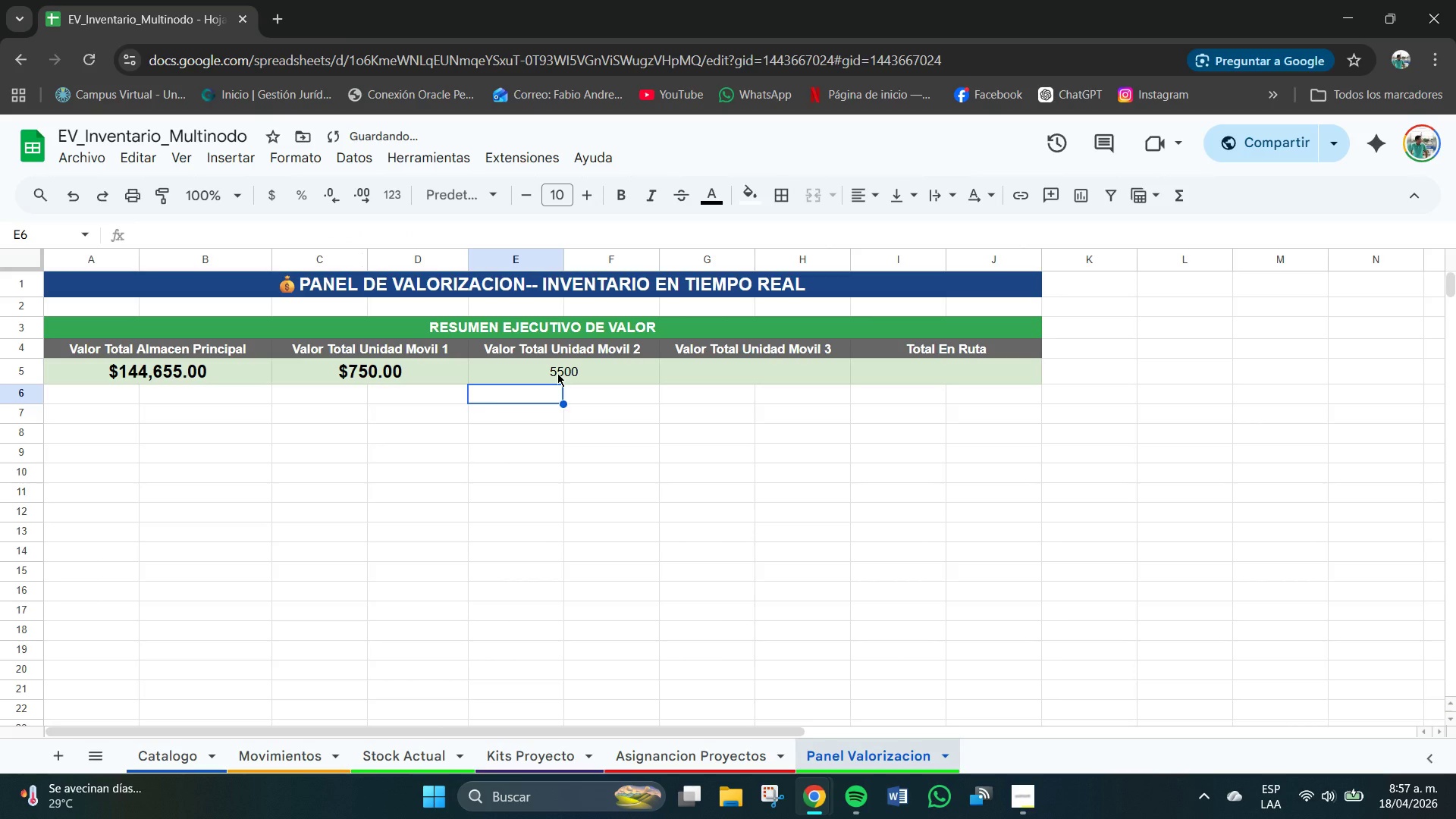 
left_click([557, 373])
 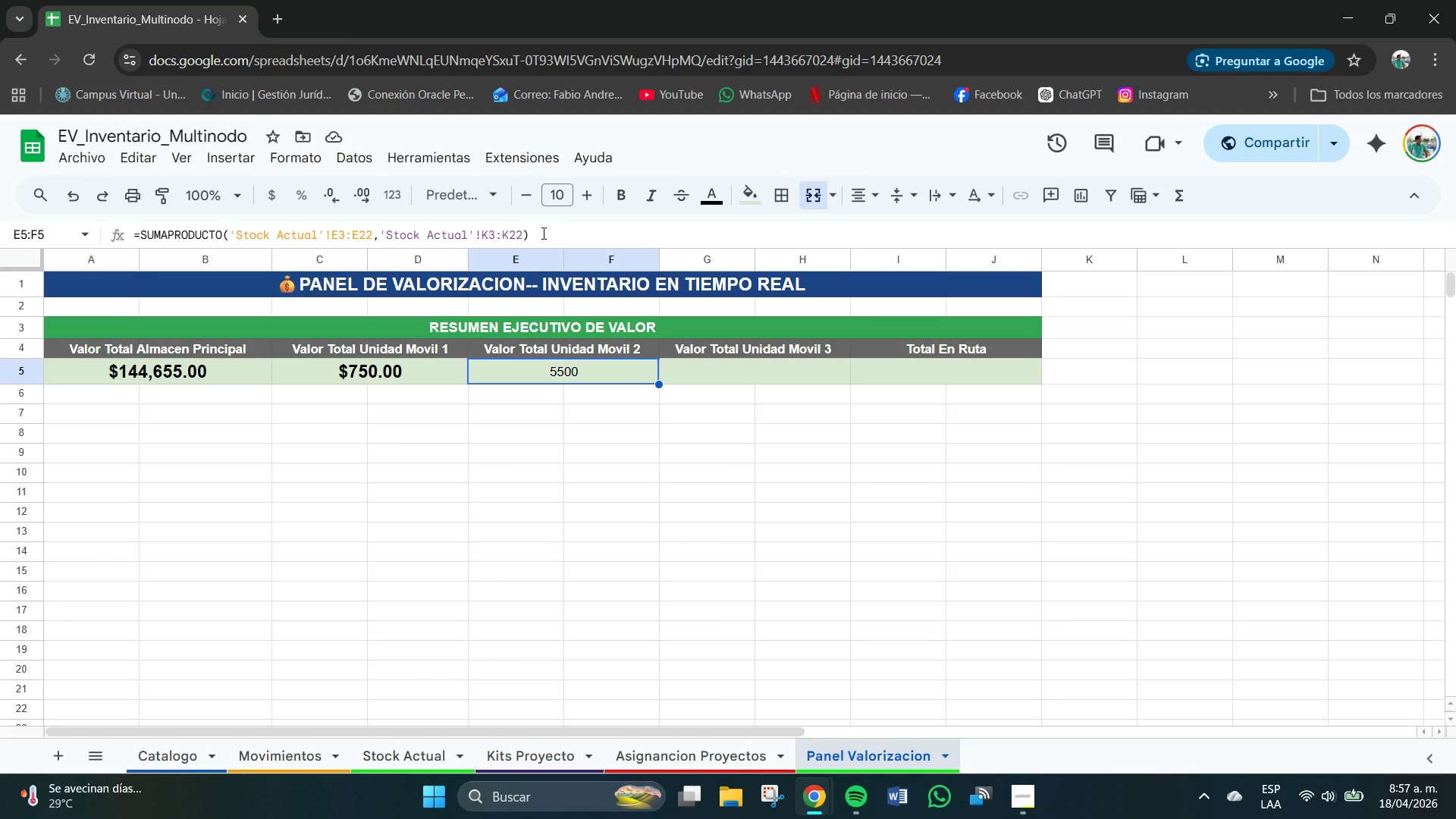 
wait(22.58)
 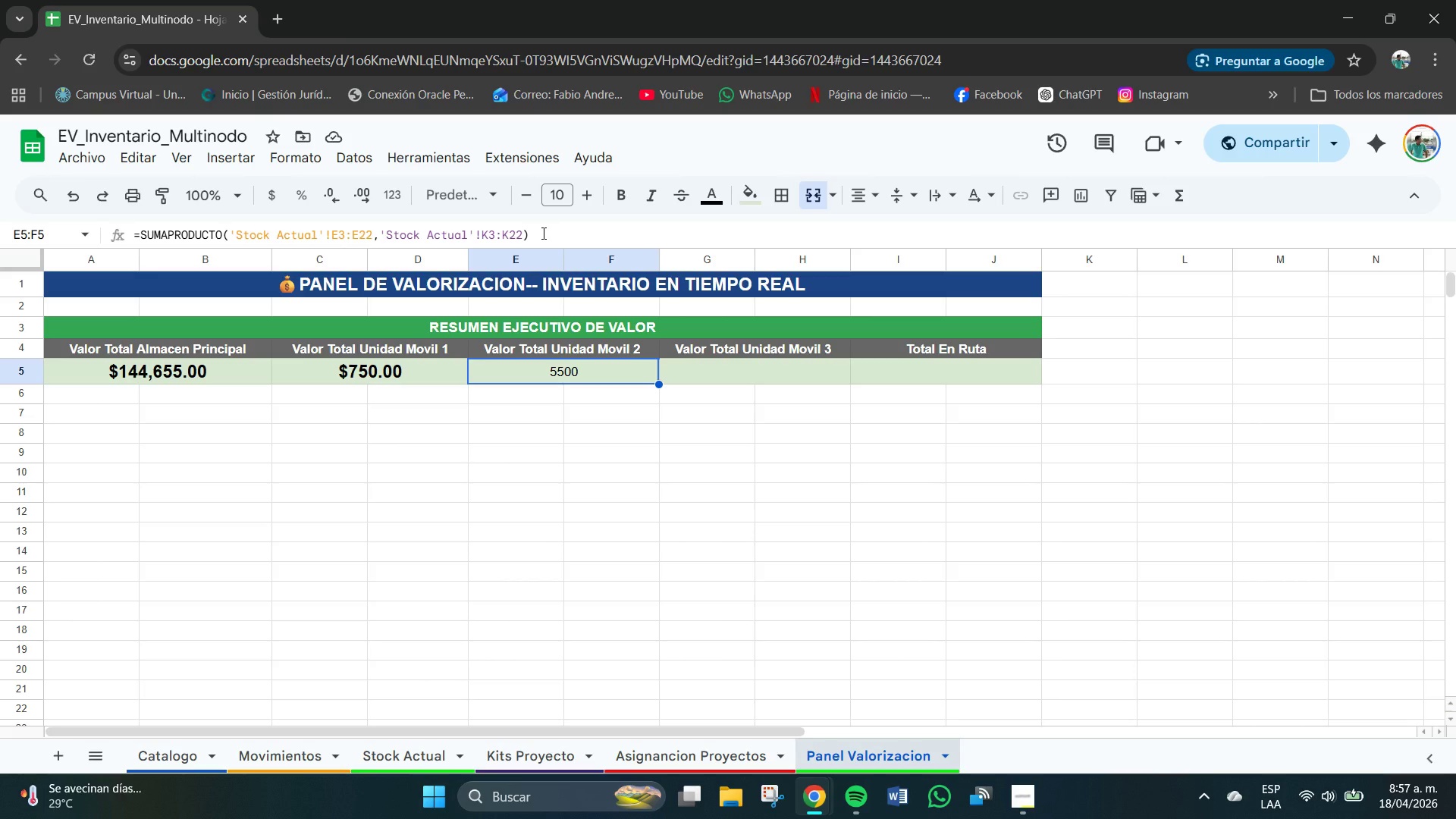 
left_click([332, 198])
 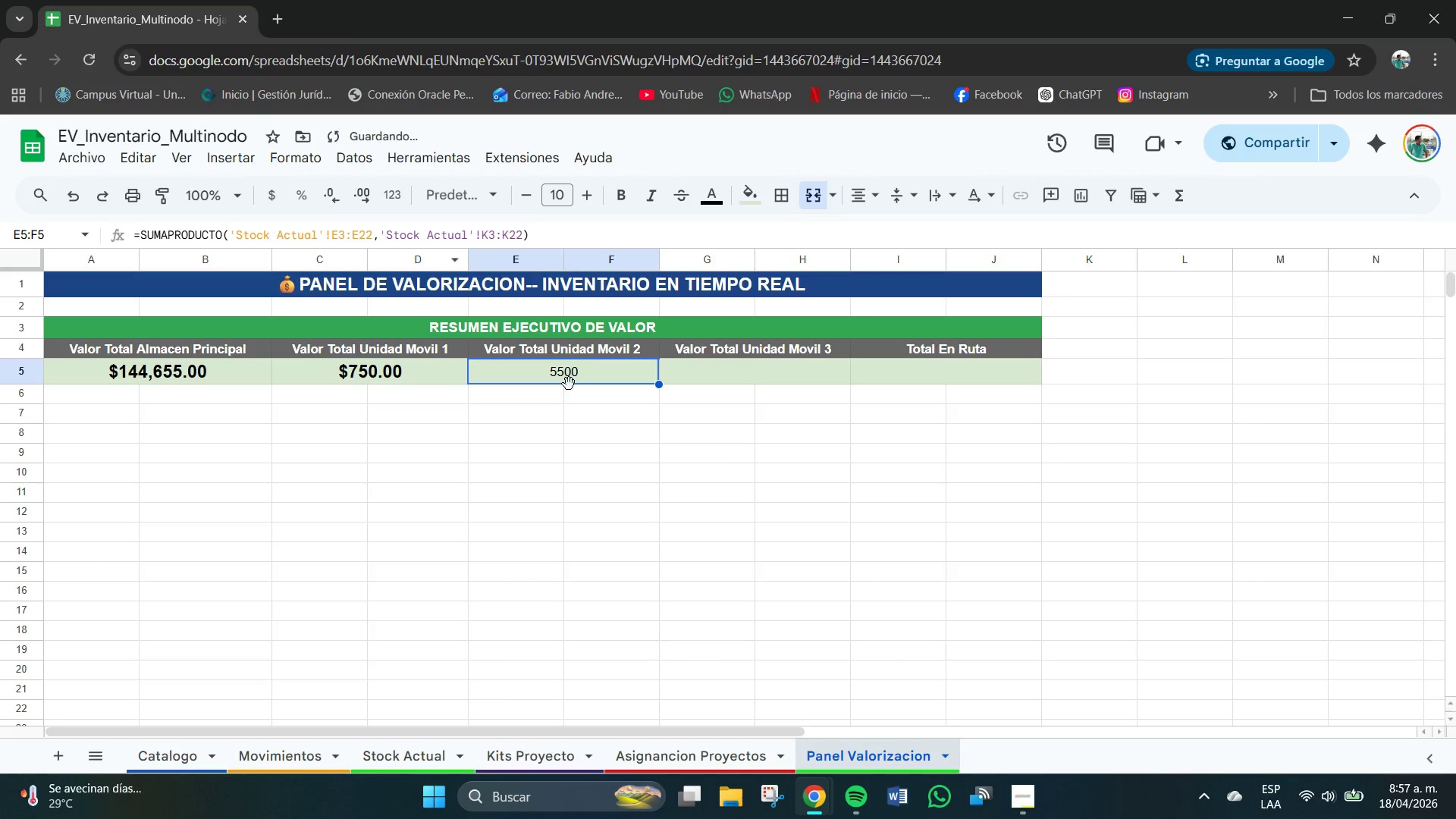 
key(Backspace)
 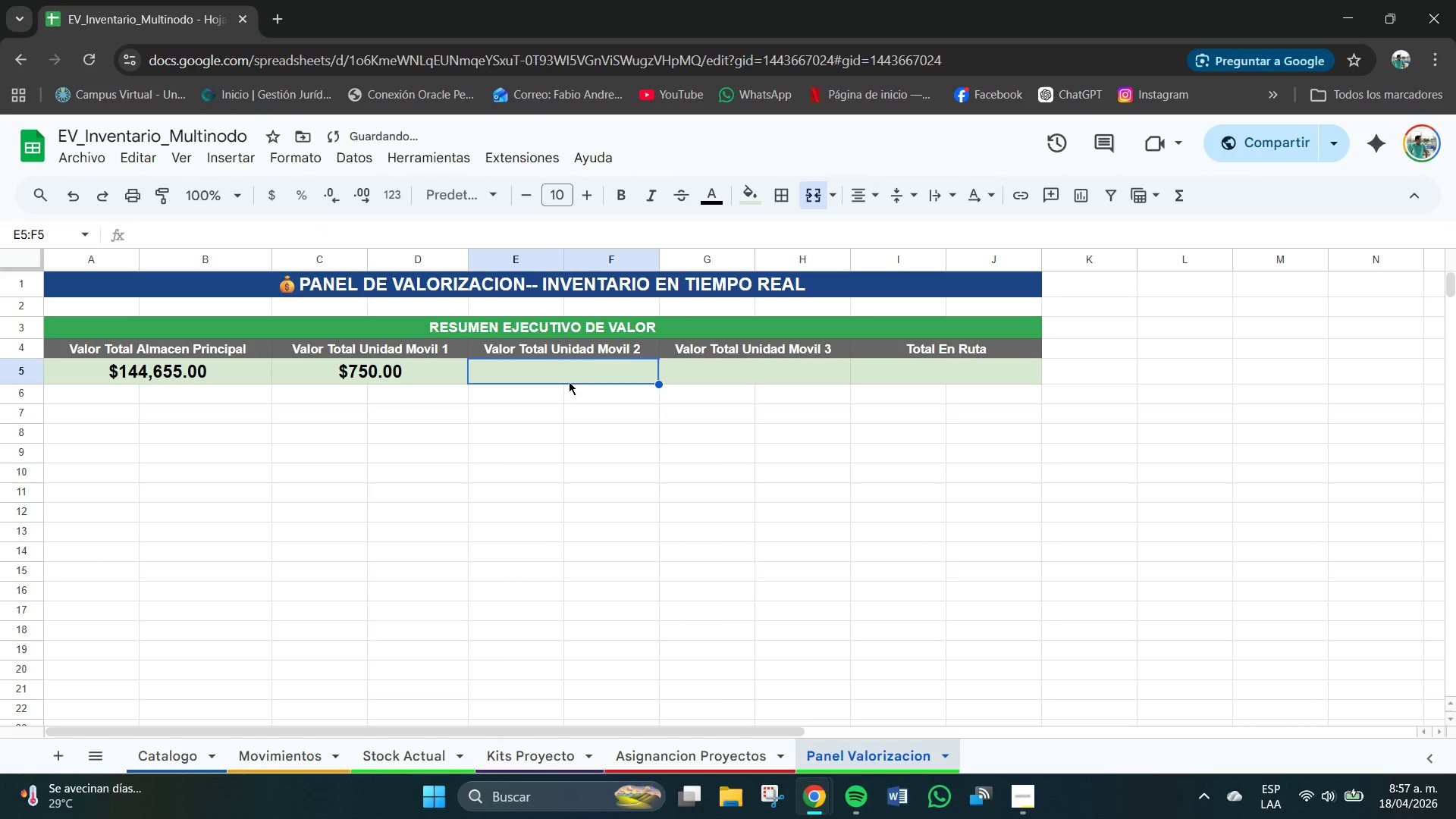 
key(Backspace)
 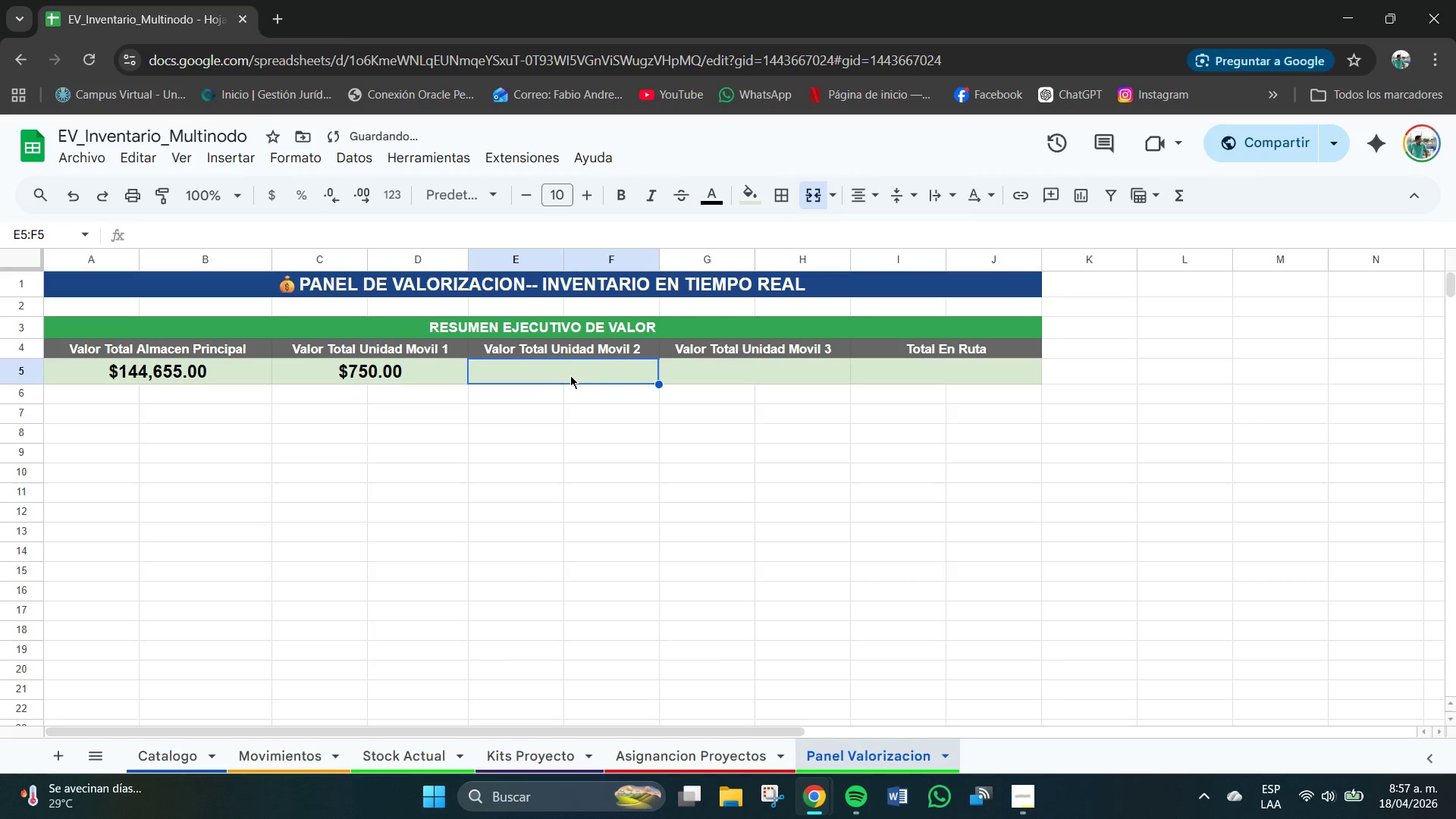 
left_click([570, 375])
 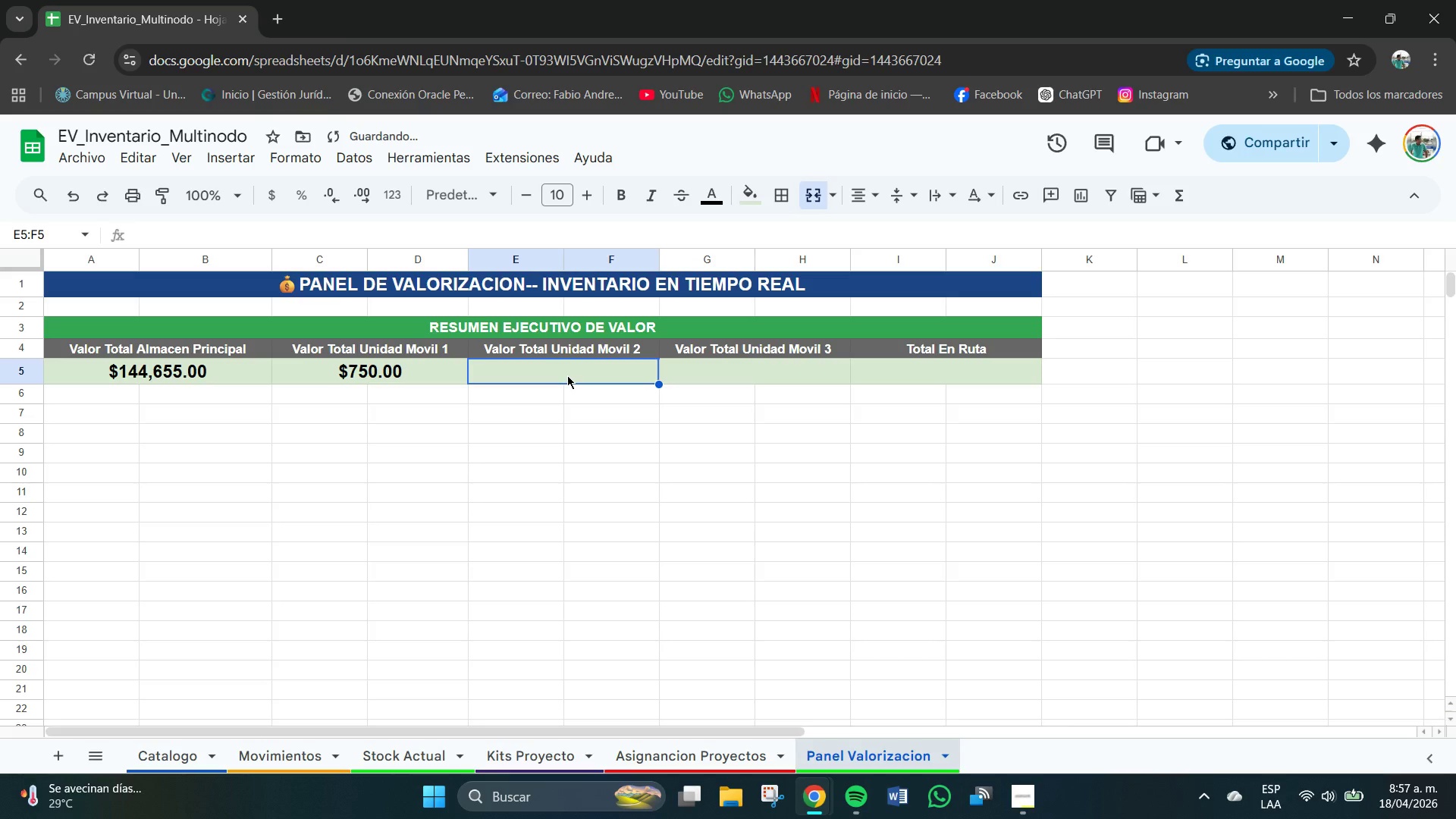 
key(Numpad2)
 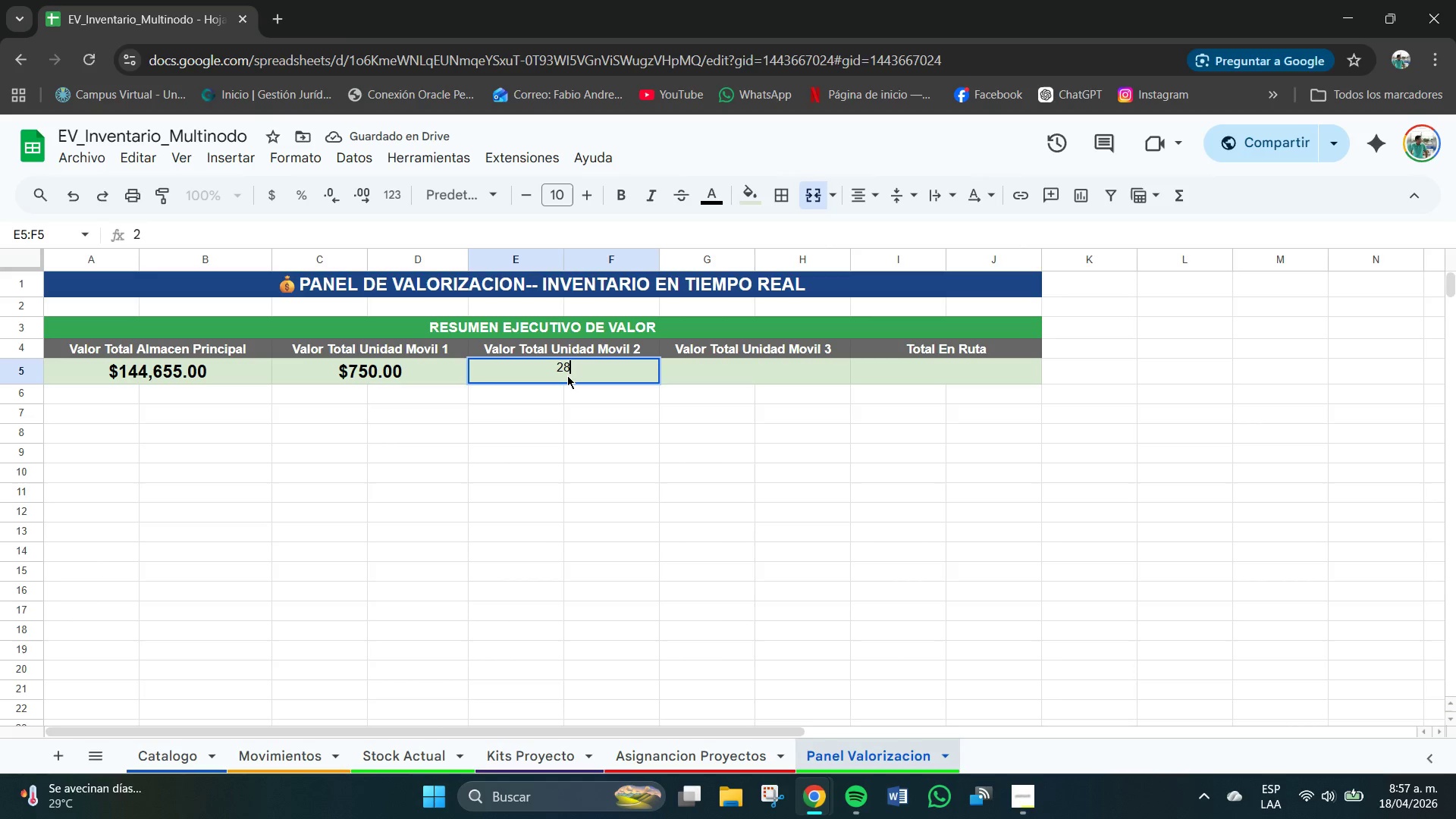 
key(Numpad8)
 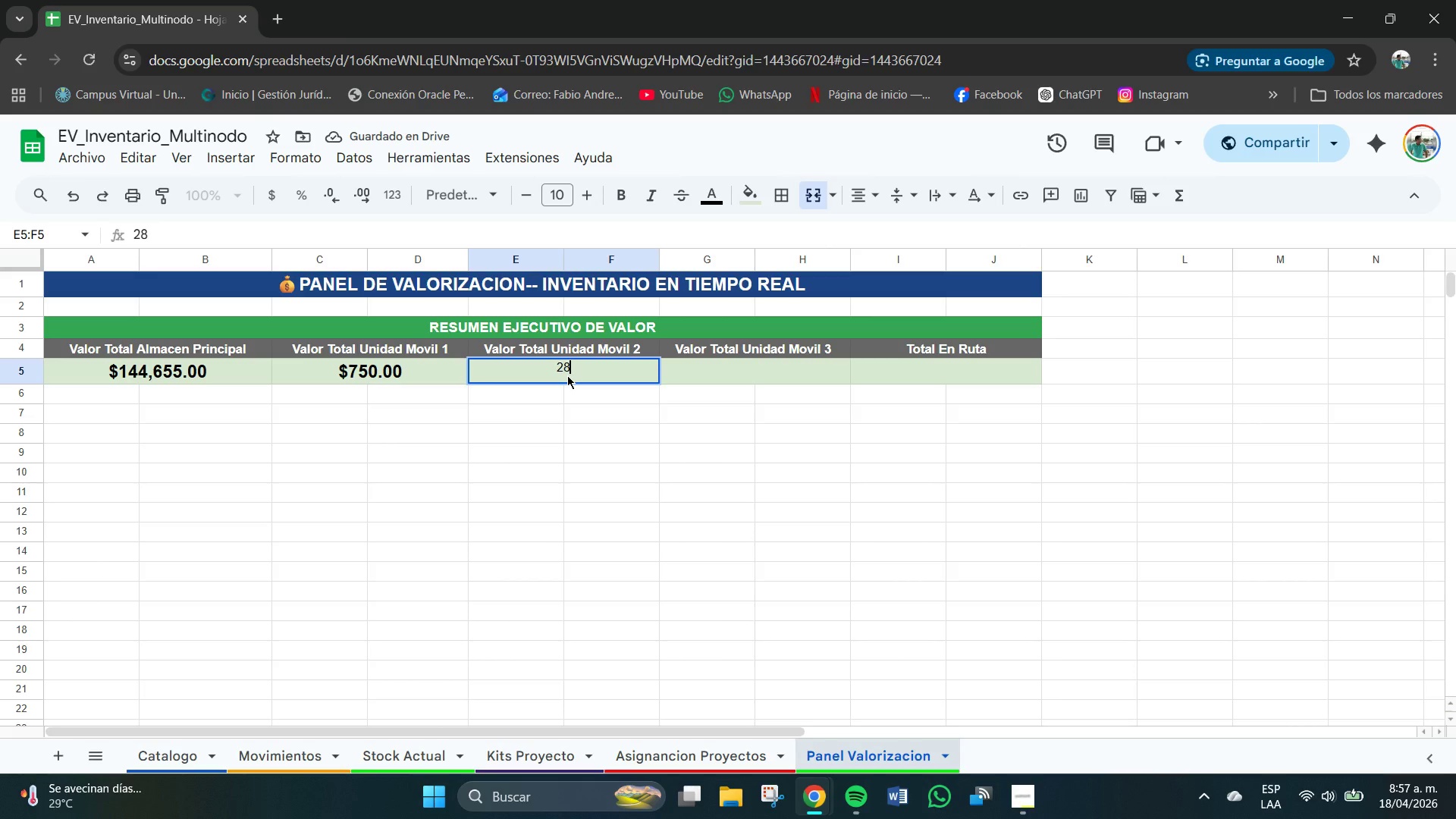 
key(Numpad4)
 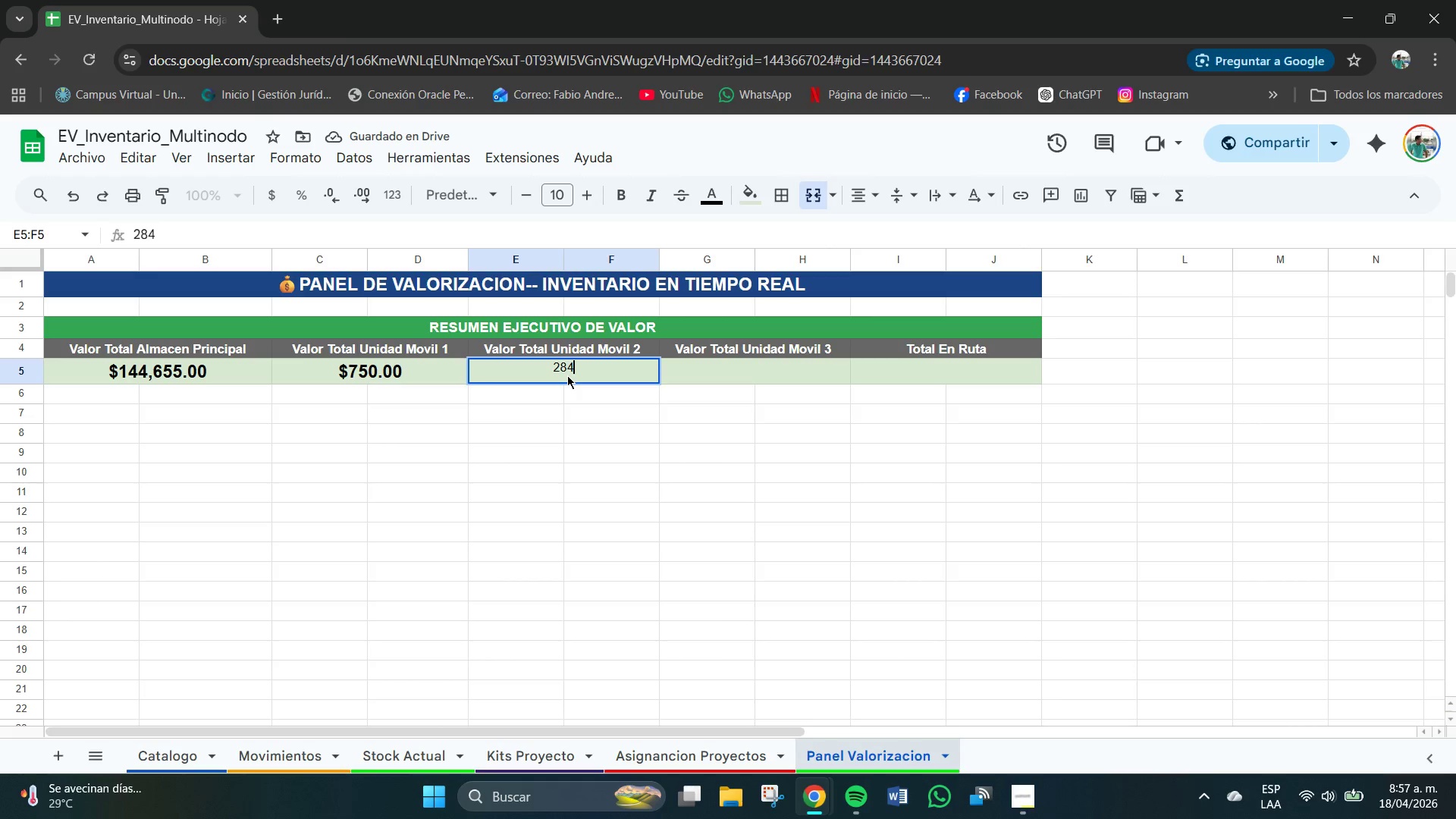 
key(Numpad0)
 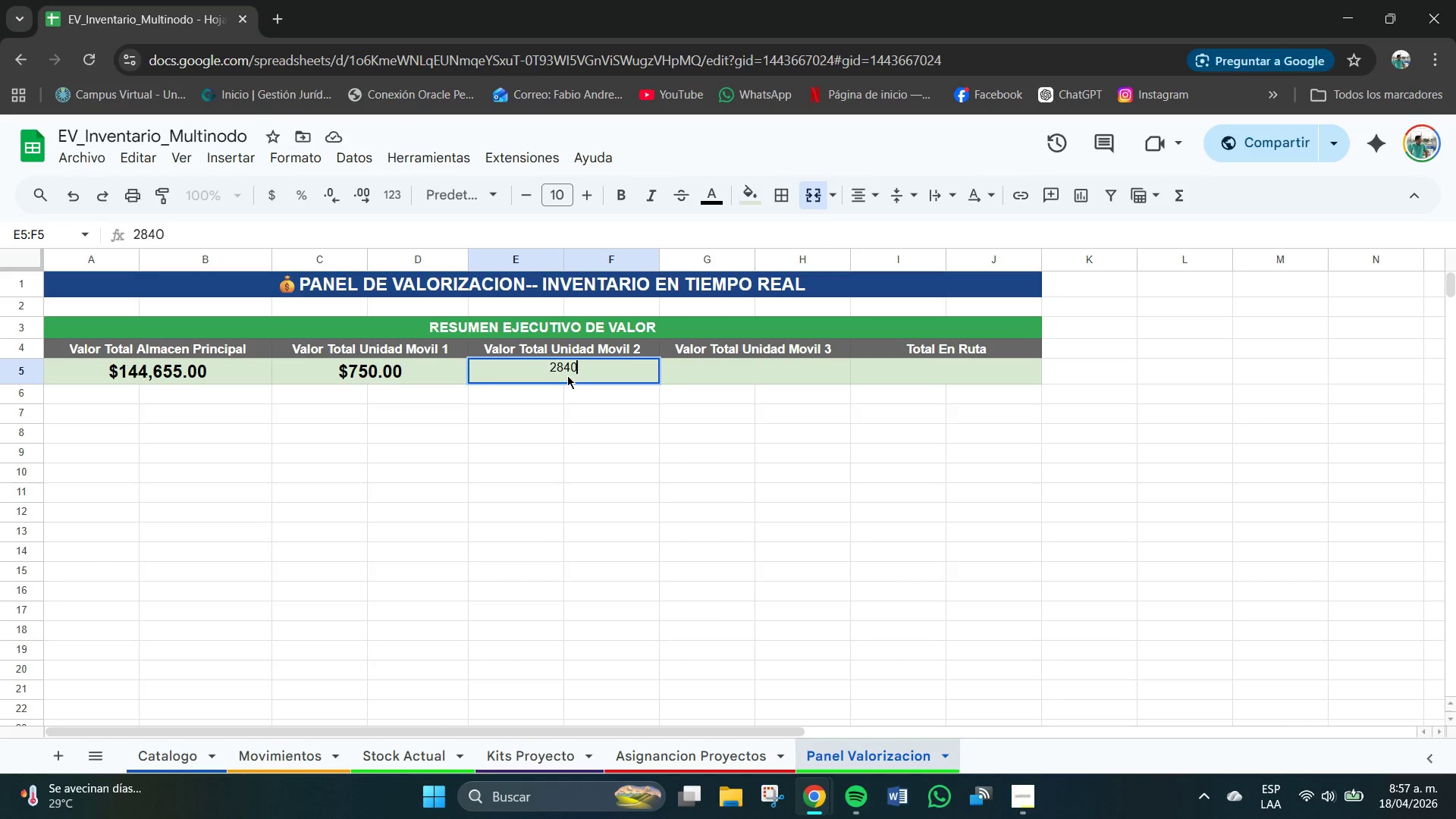 
key(NumpadDecimal)
 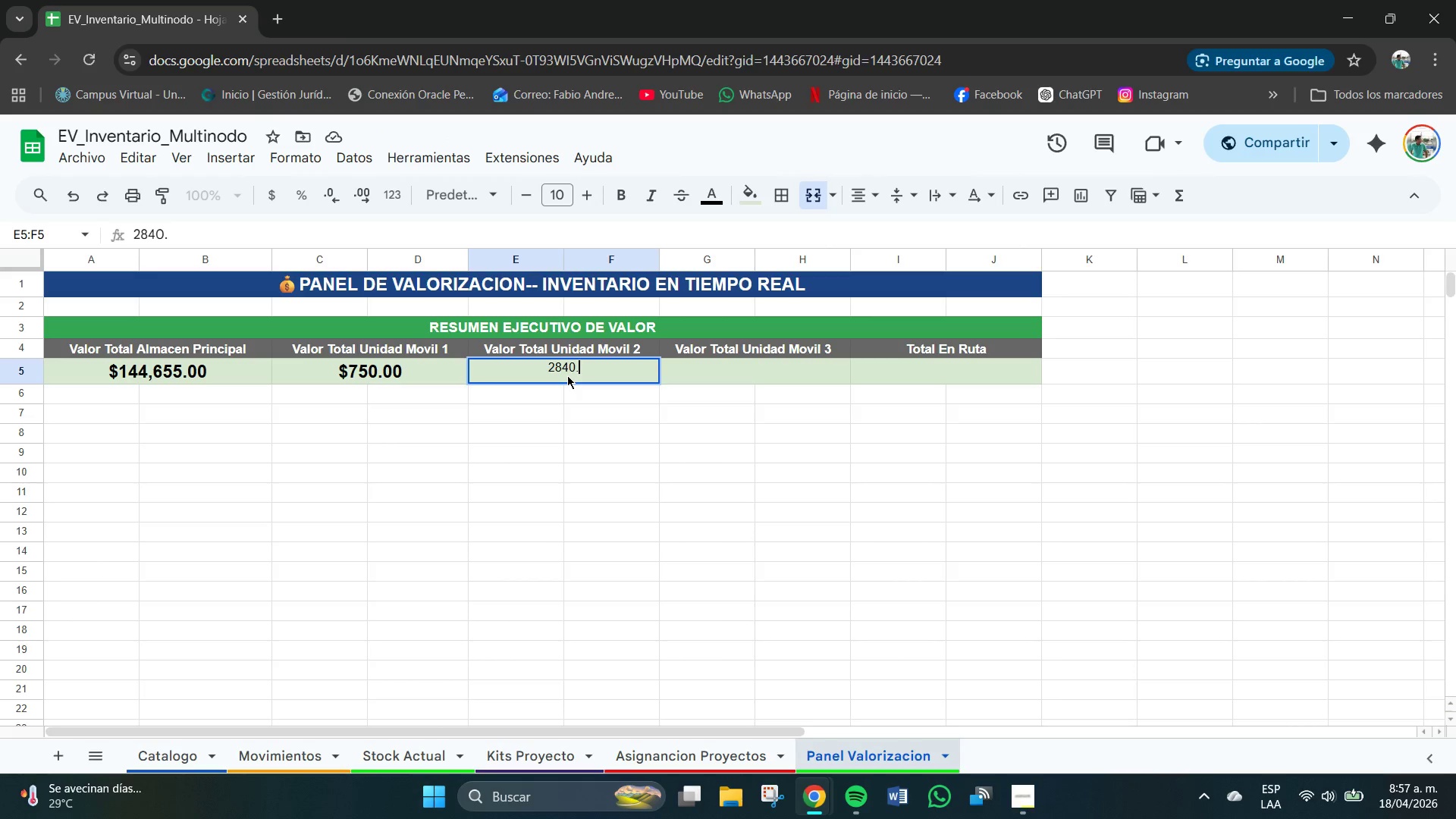 
key(Numpad0)
 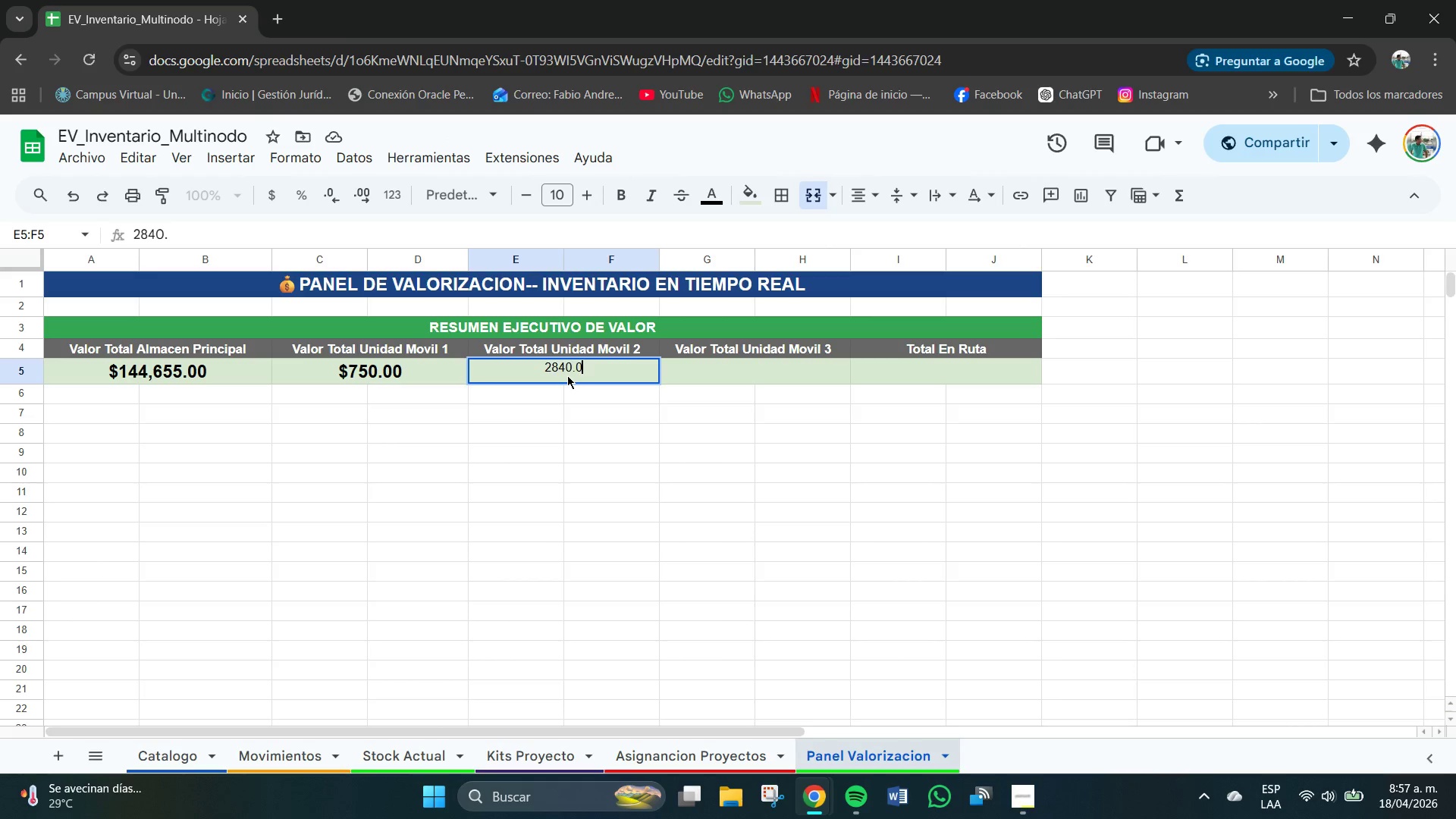 
key(Numpad0)
 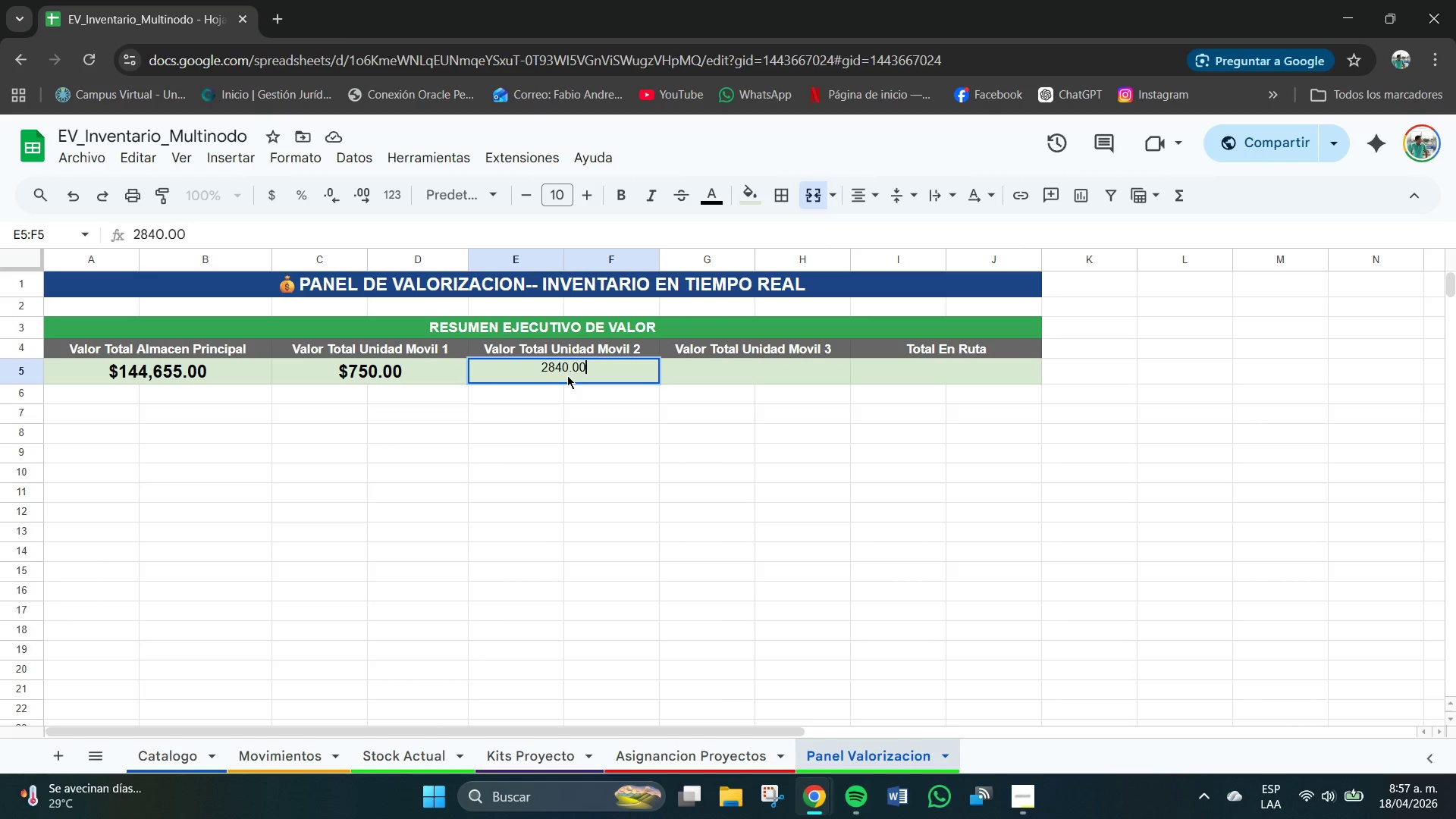 
key(NumpadEnter)
 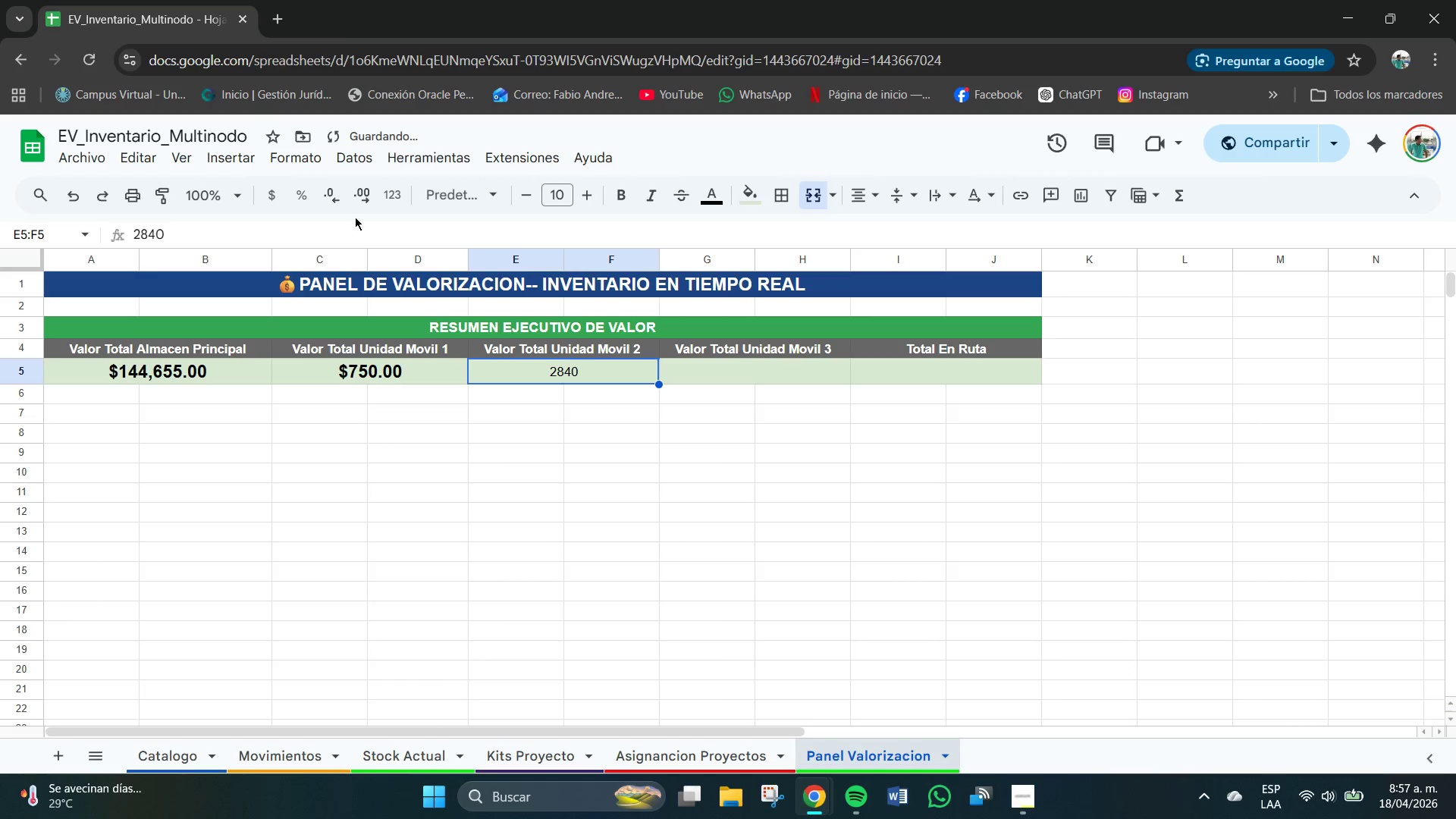 
left_click([275, 193])
 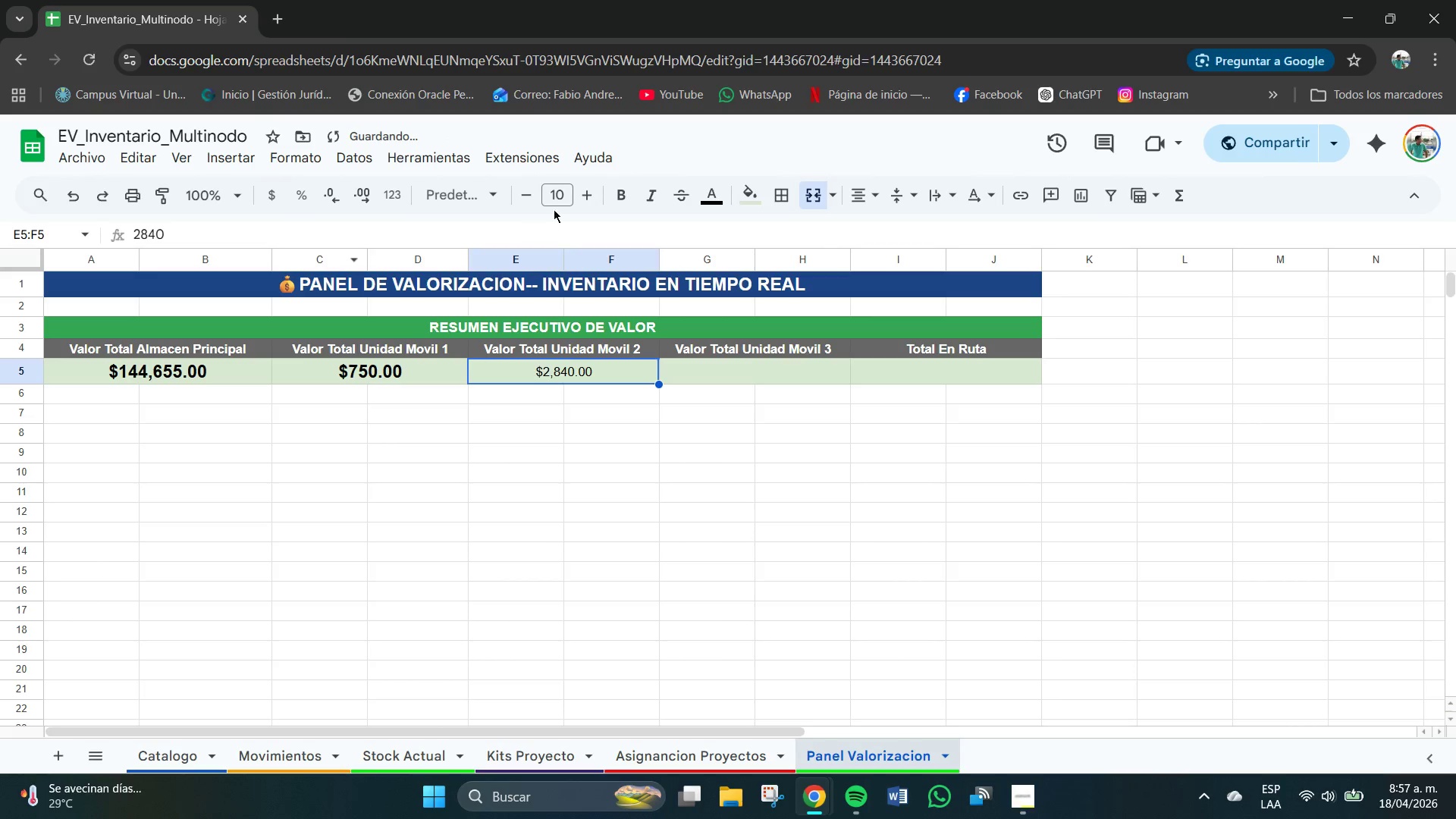 
left_click([560, 202])
 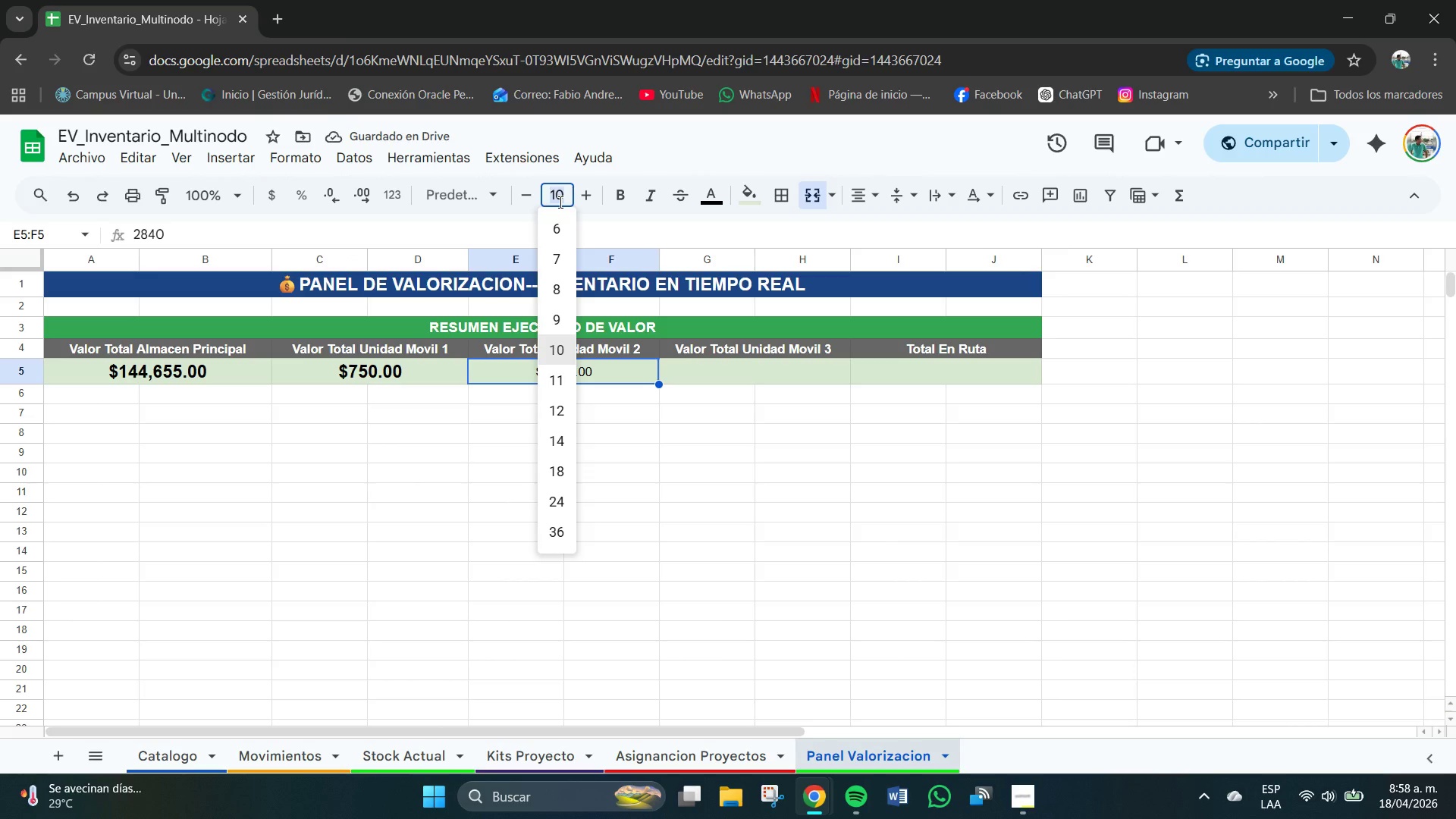 
key(Numpad1)
 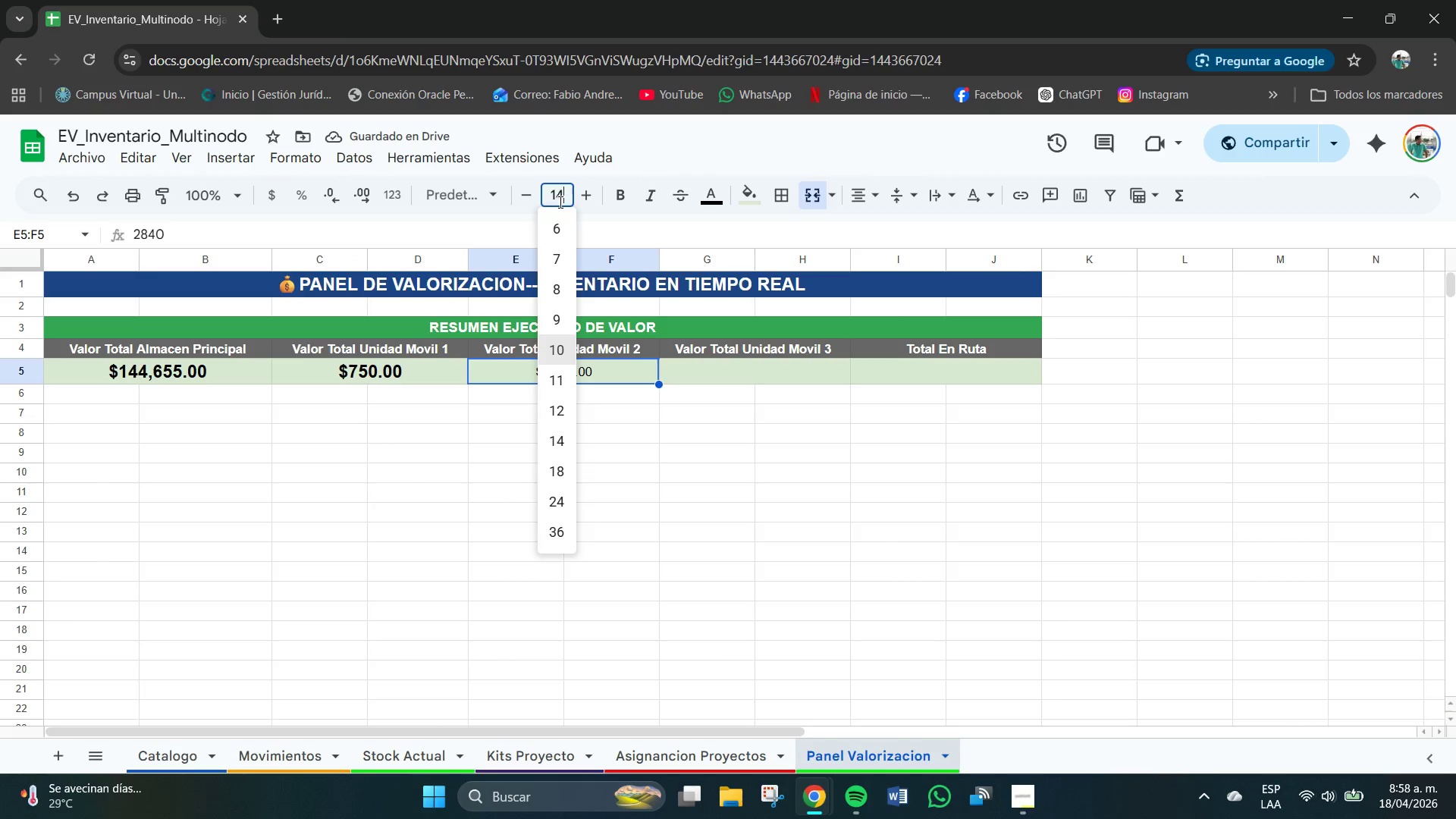 
key(Numpad4)
 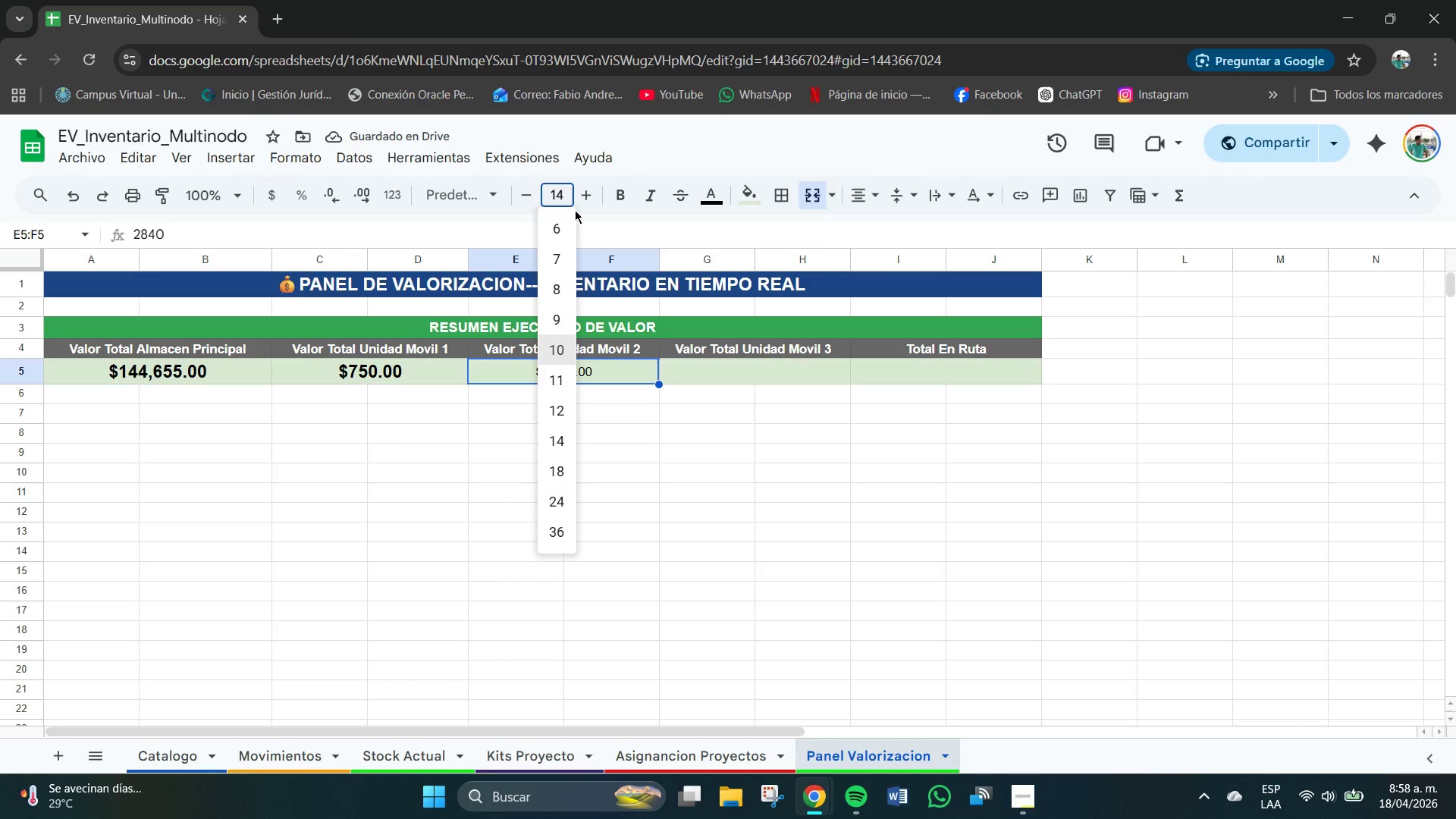 
key(NumpadEnter)
 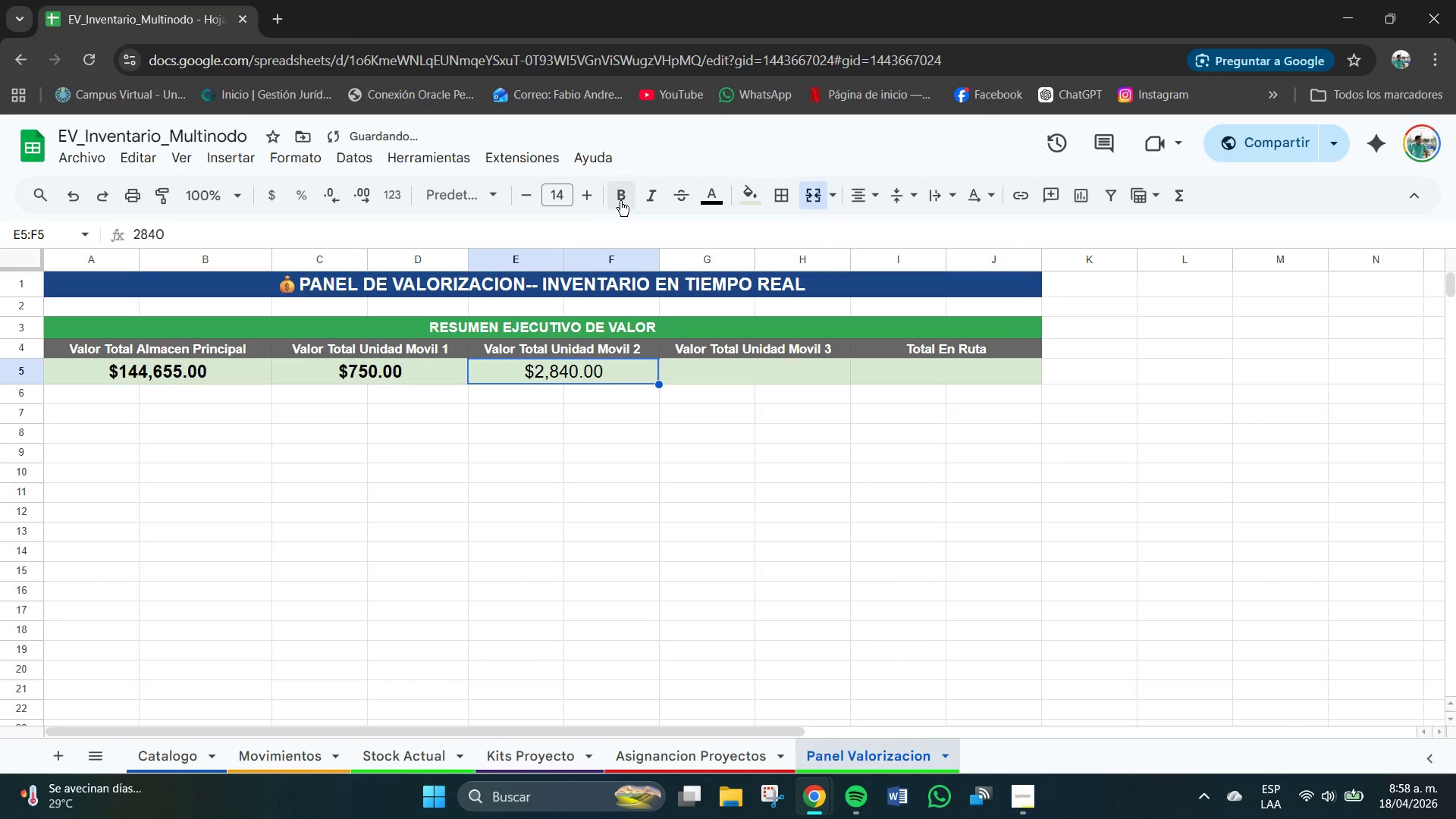 
left_click([622, 199])
 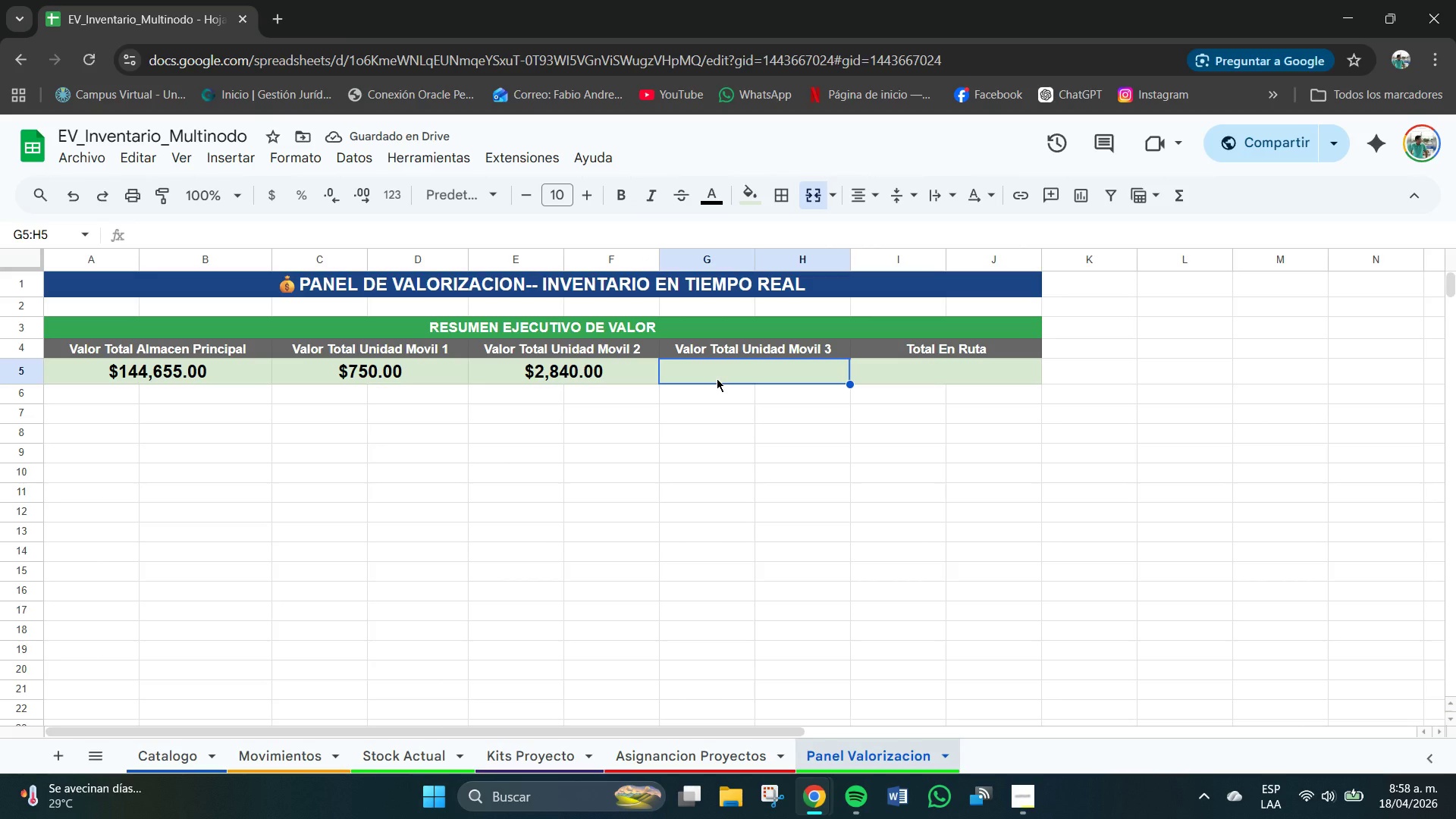 
wait(5.03)
 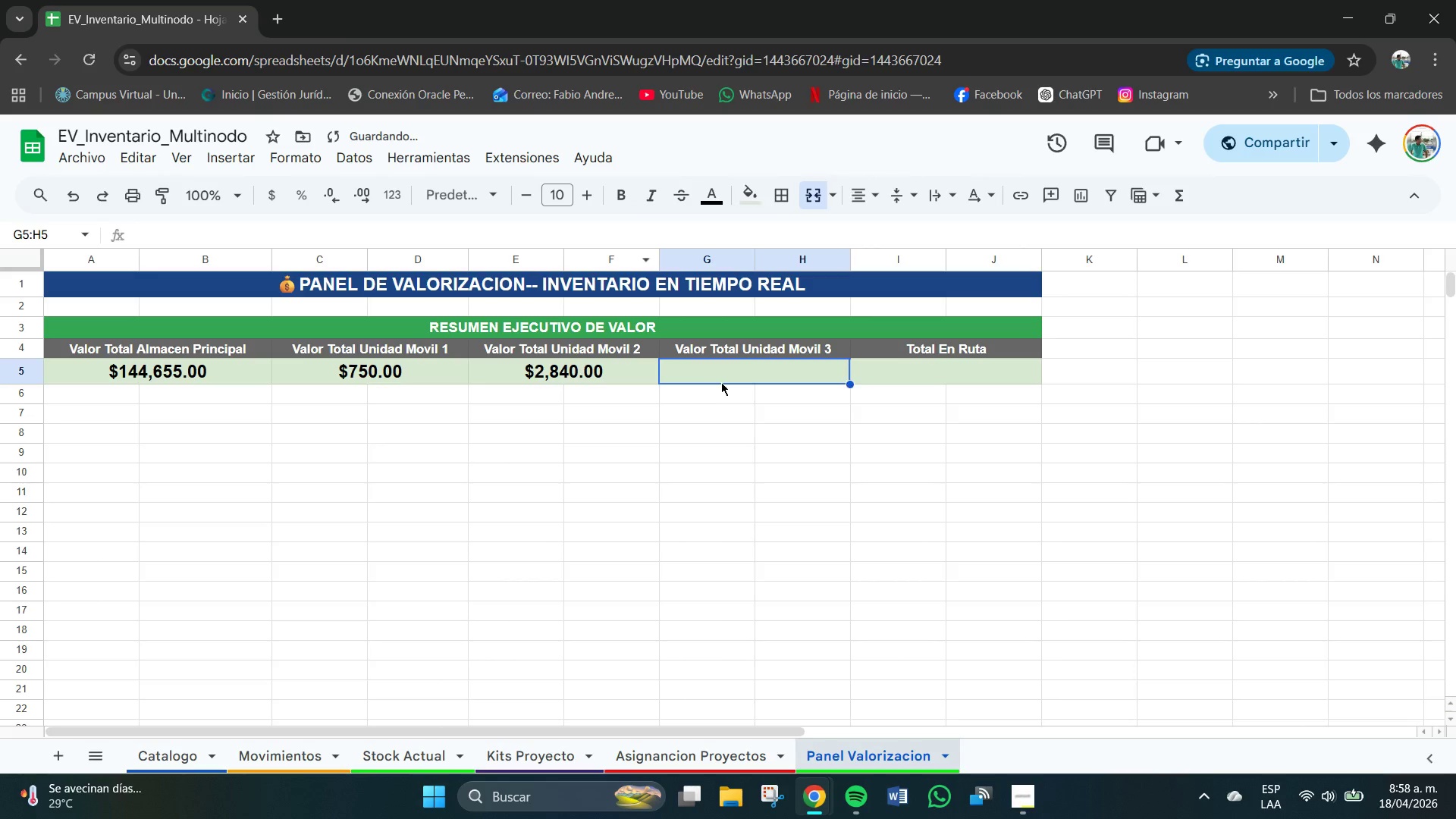 
key(Control+V)
 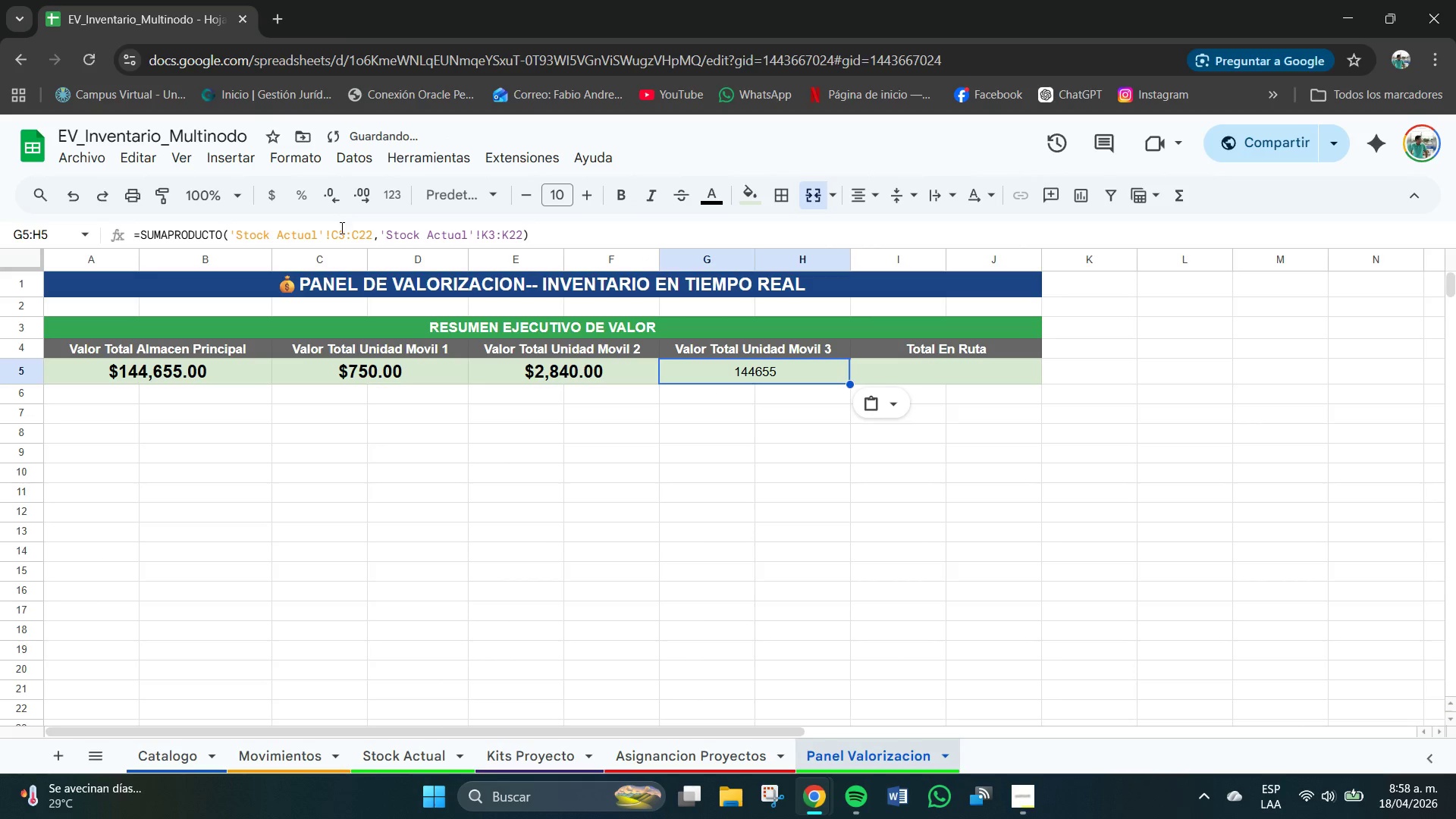 
left_click([340, 233])
 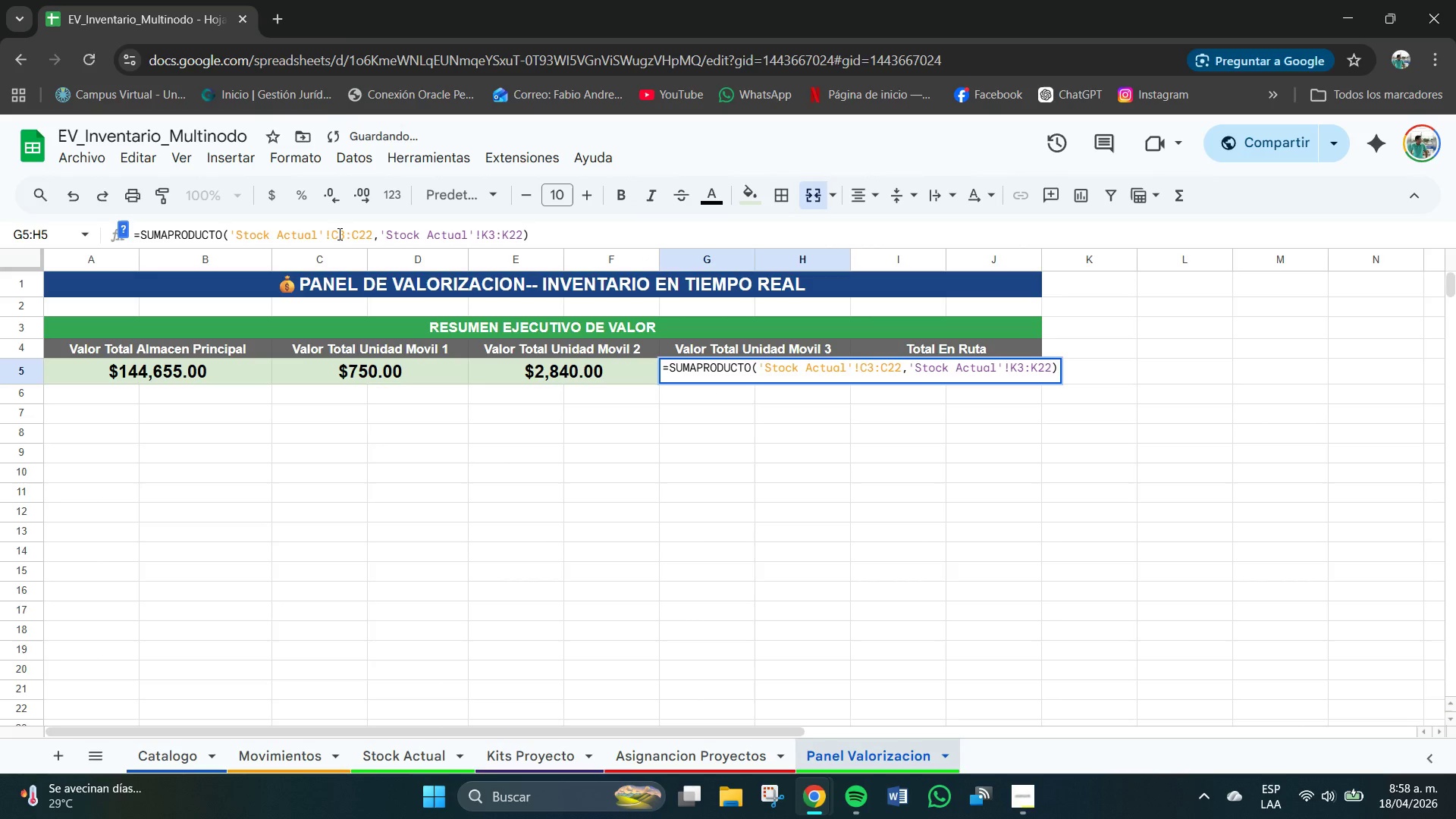 
key(Backspace)
 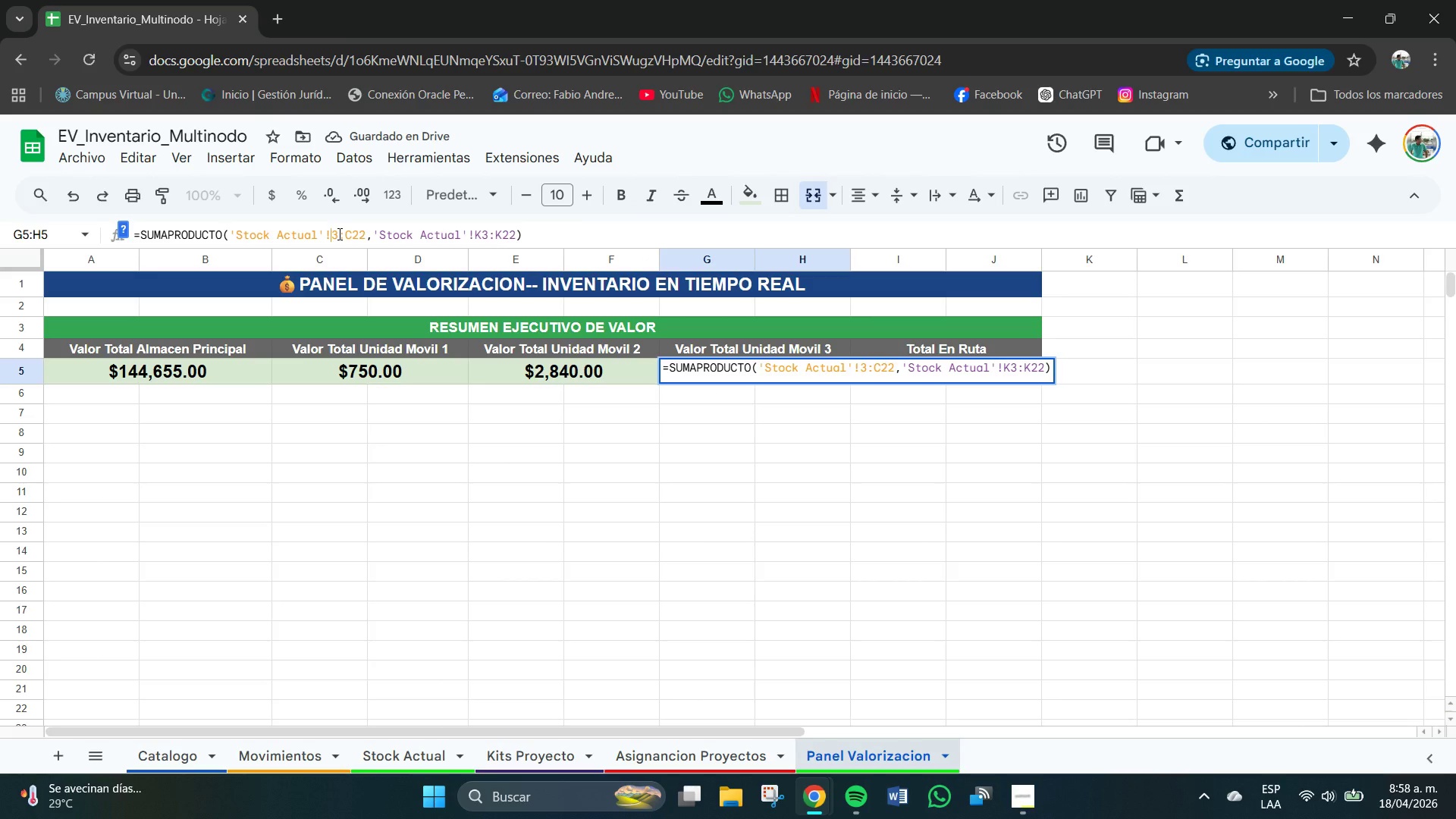 
key(F)
 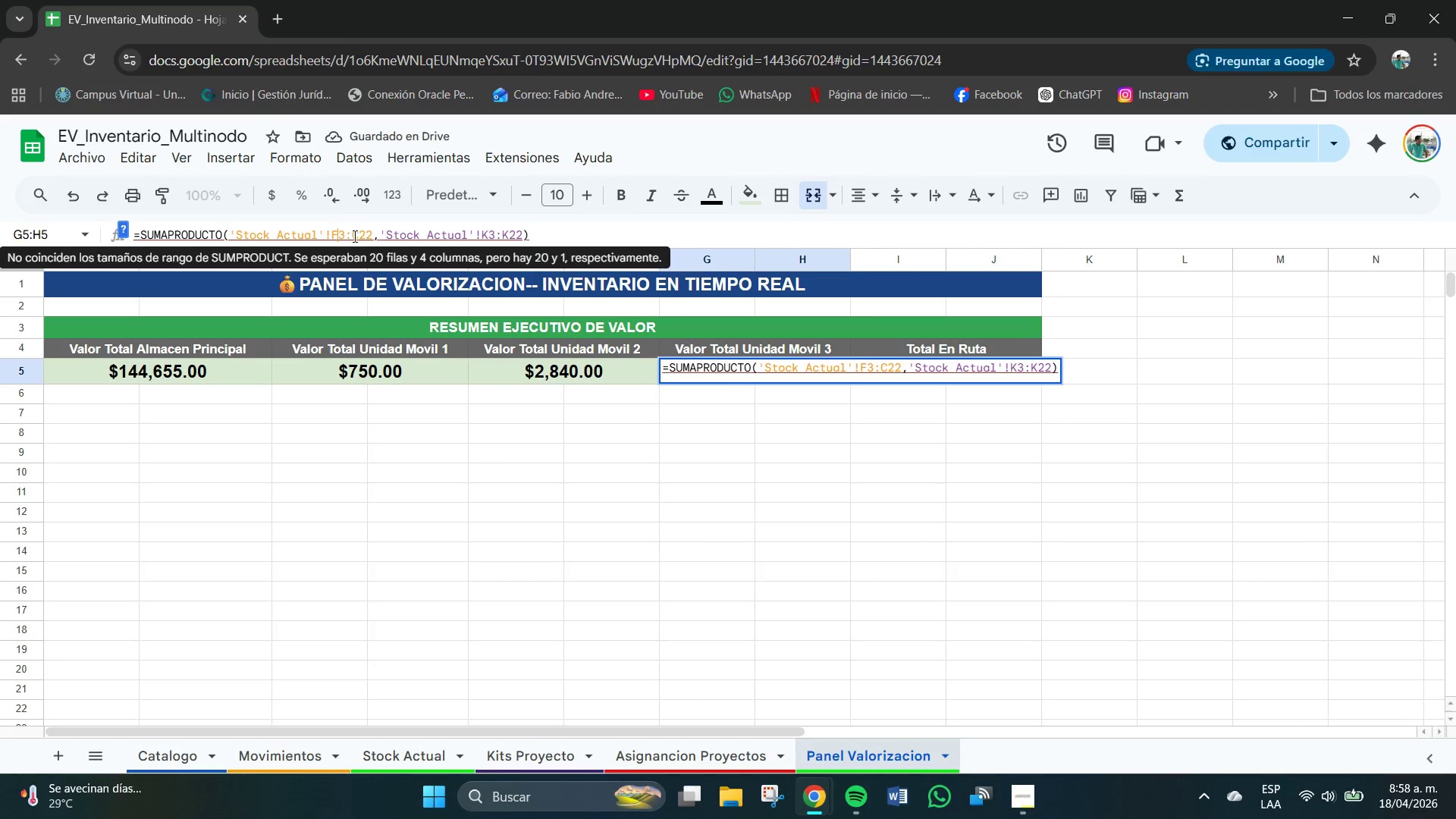 
left_click([360, 237])
 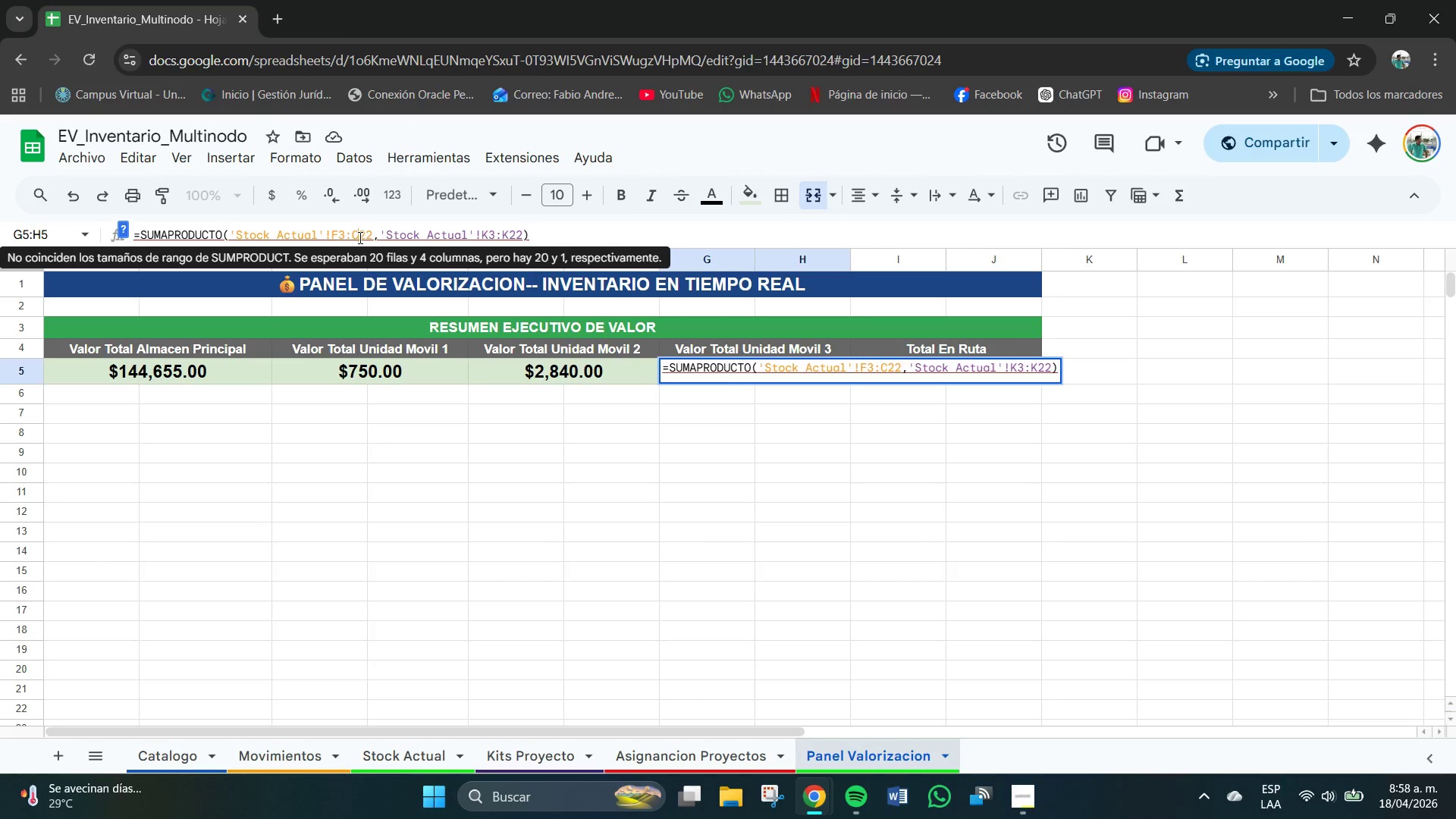 
key(Backspace)
 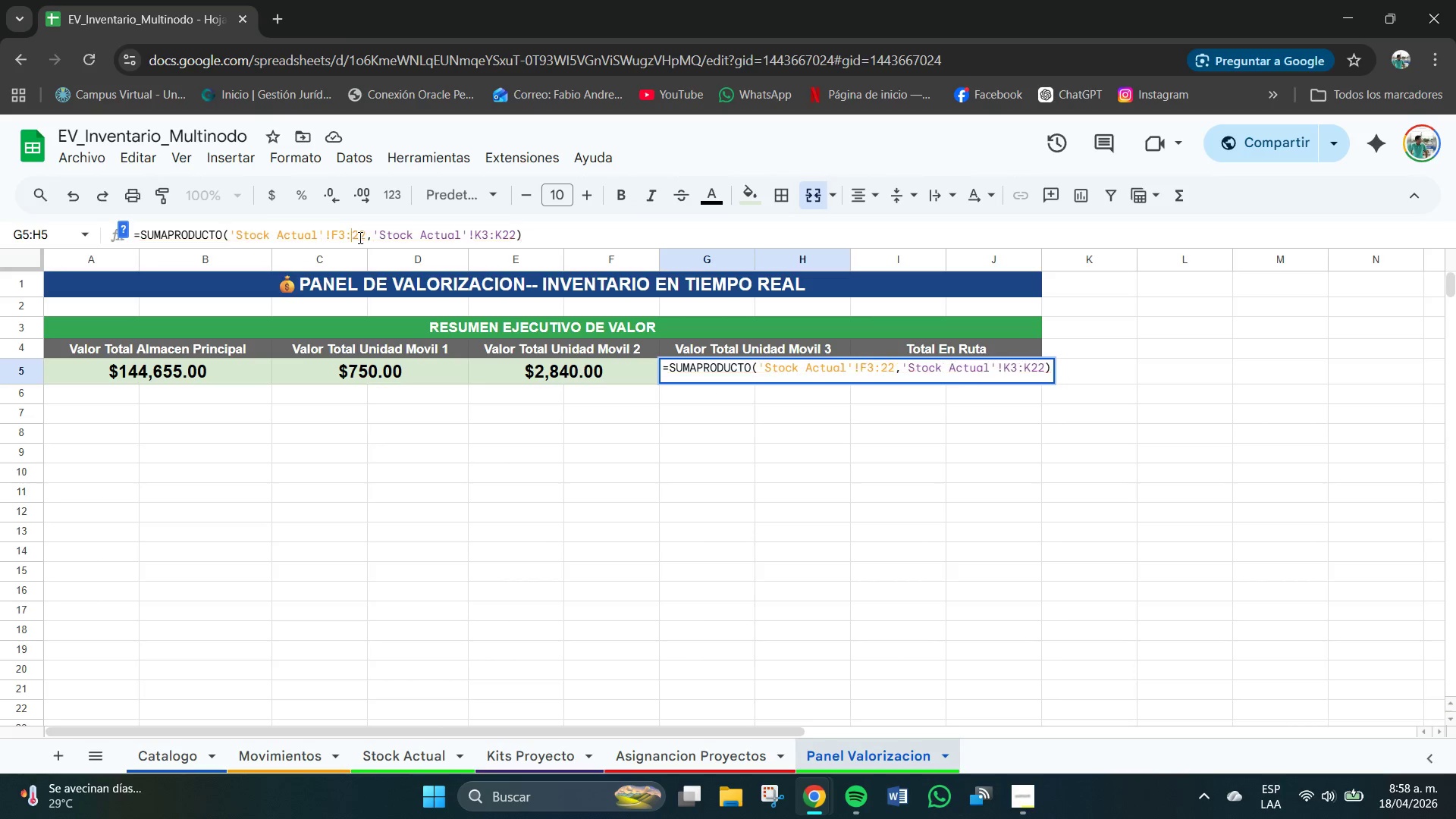 
key(F)
 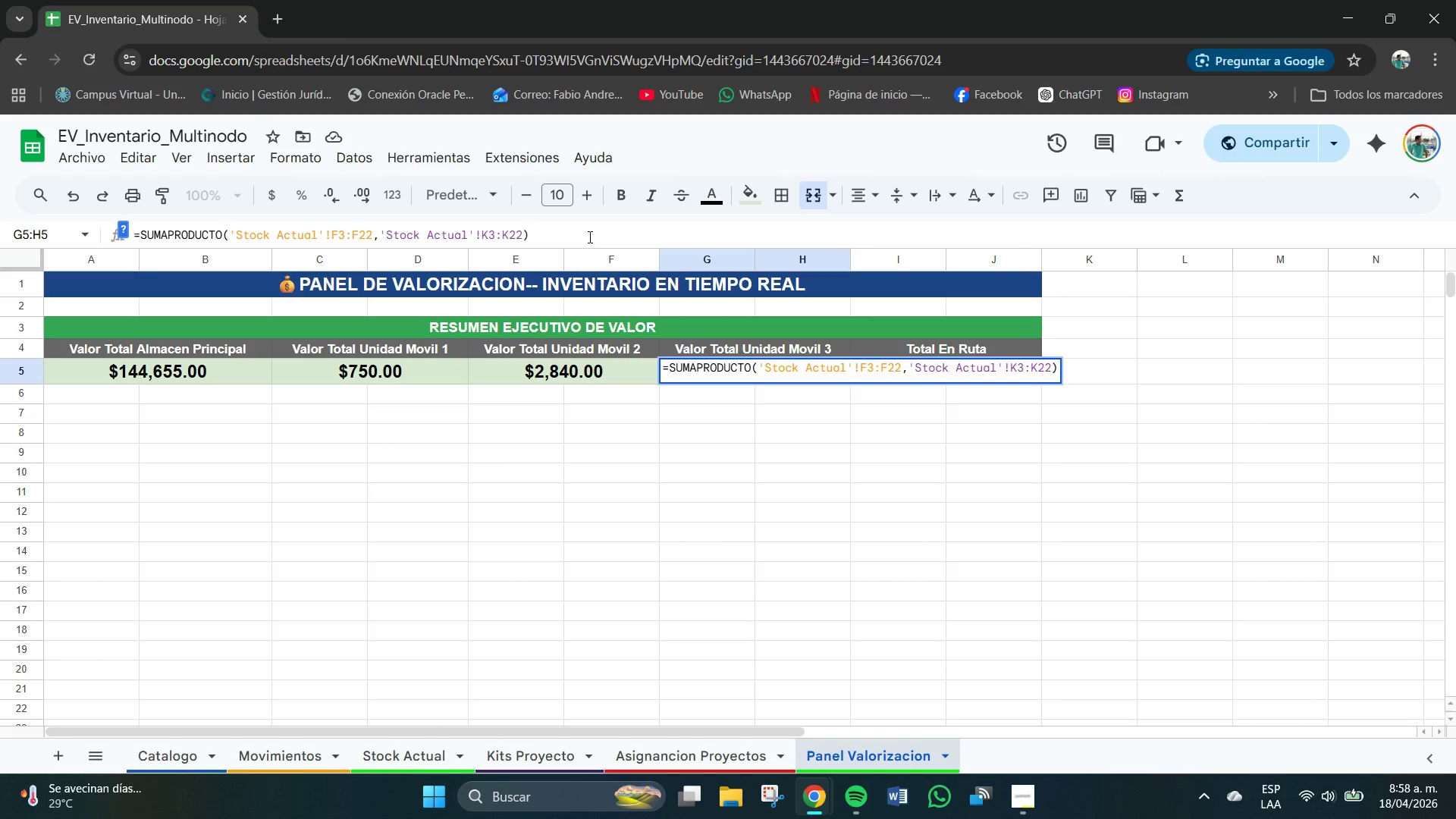 
left_click([551, 234])
 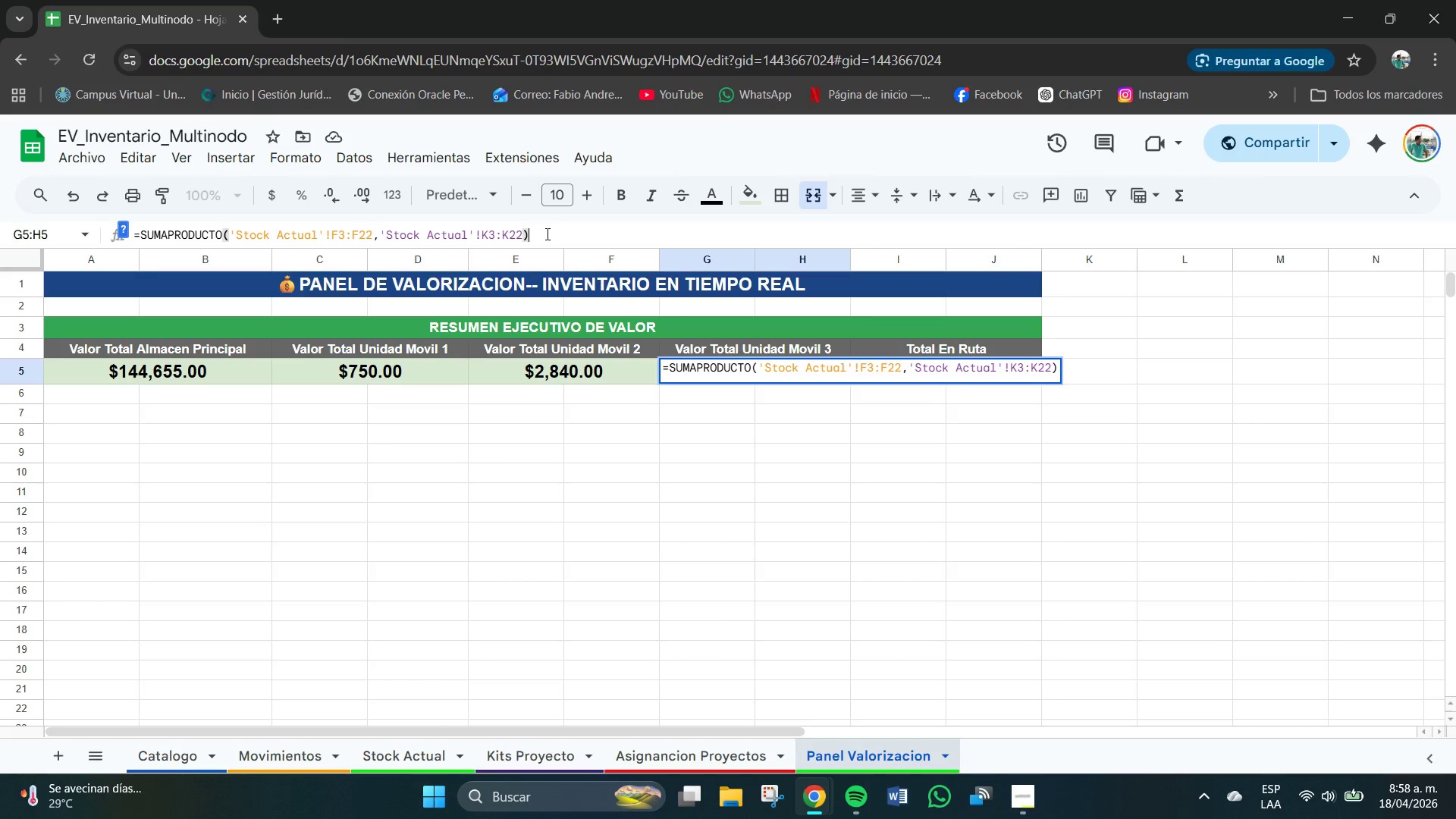 
key(Enter)
 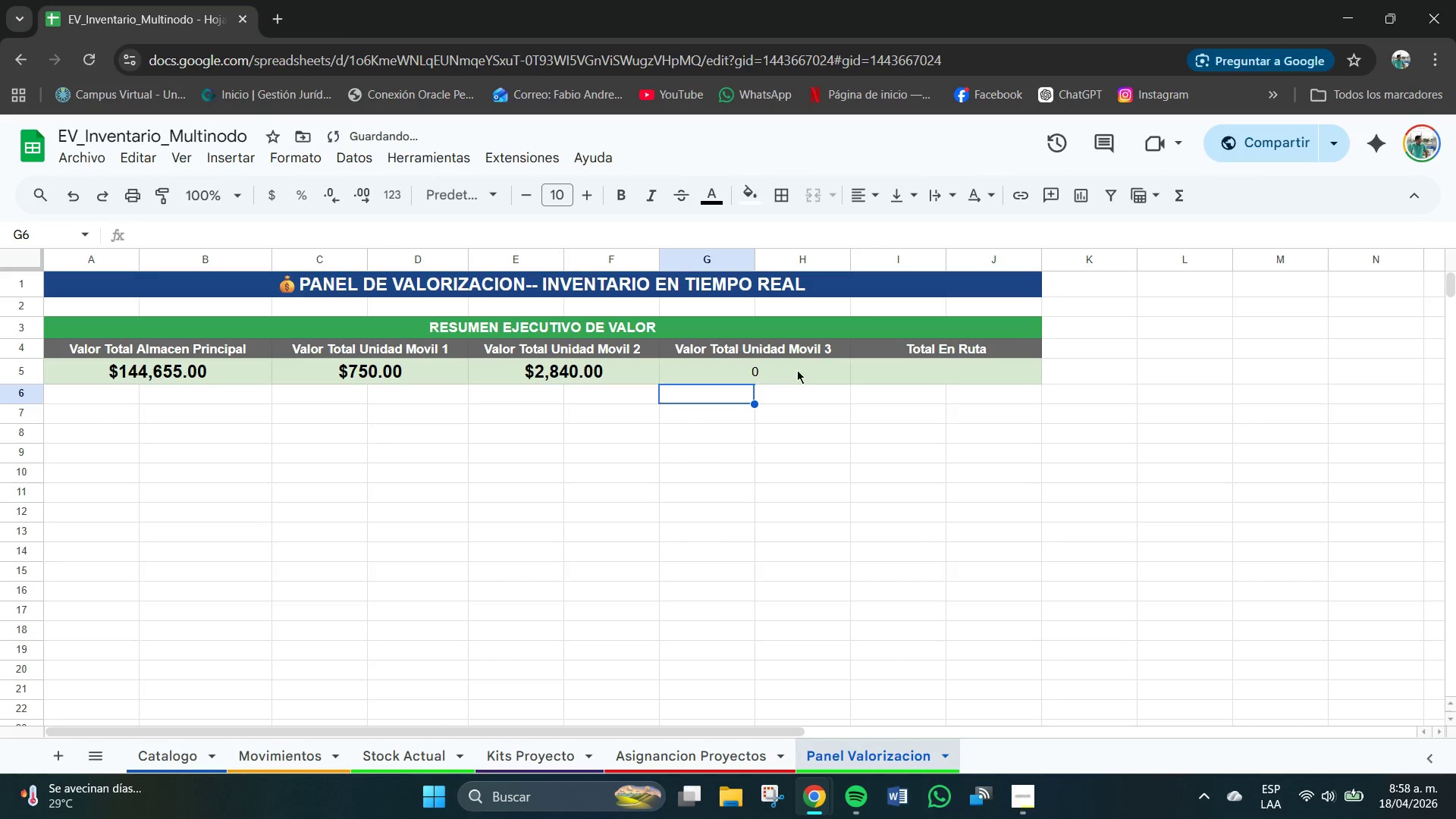 
left_click([802, 368])
 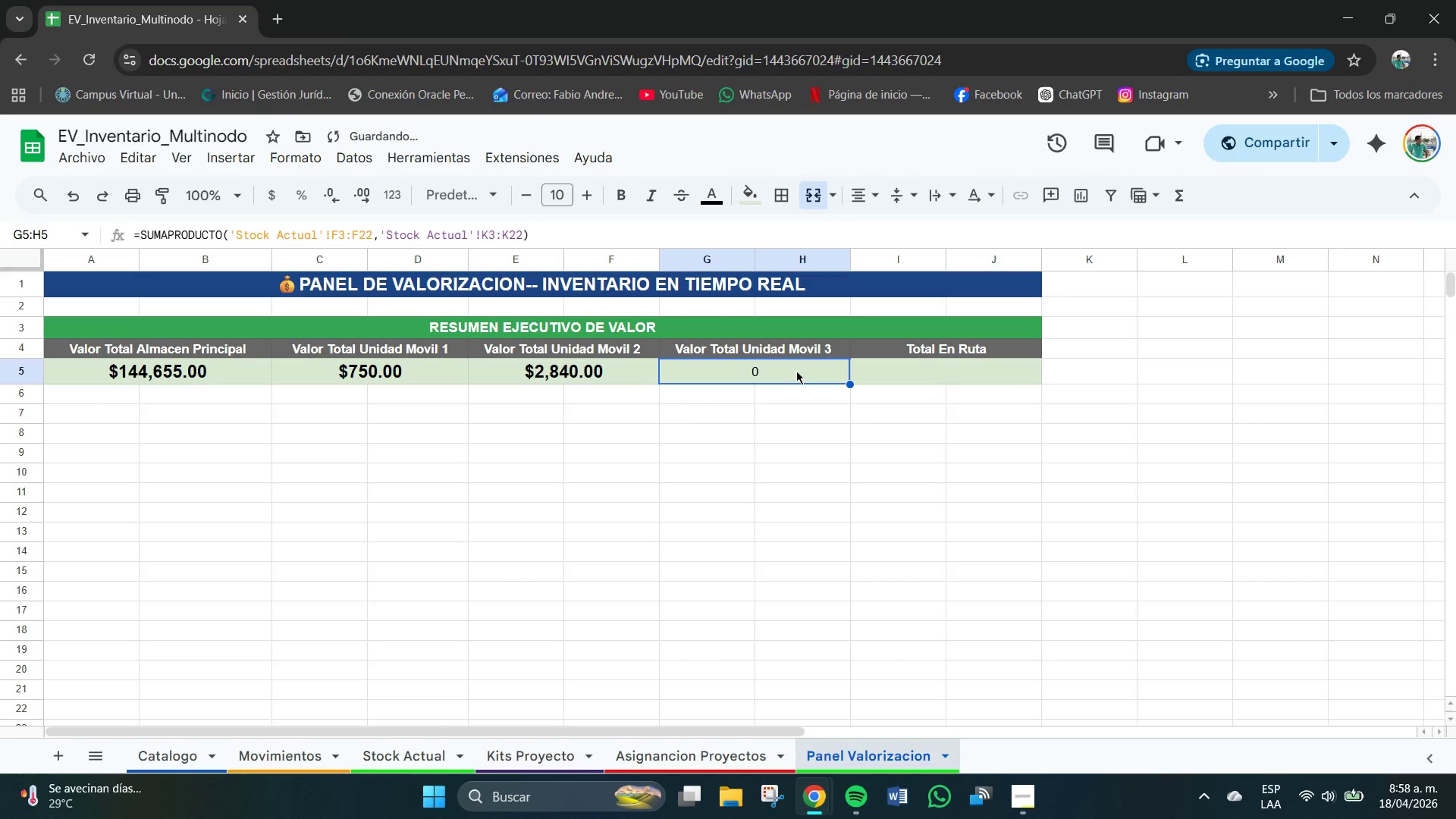 
key(Numpad1)
 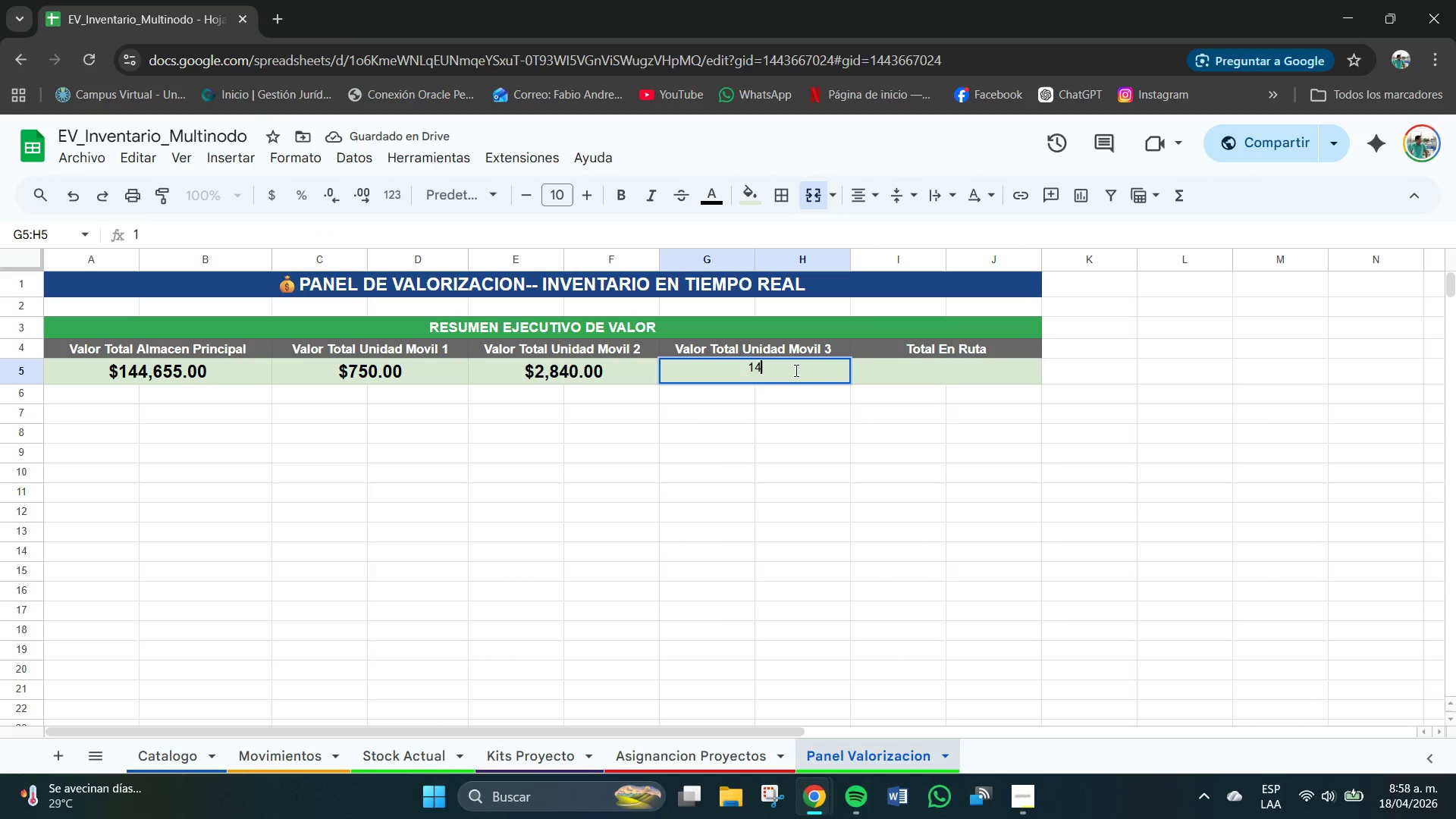 
key(Numpad4)
 